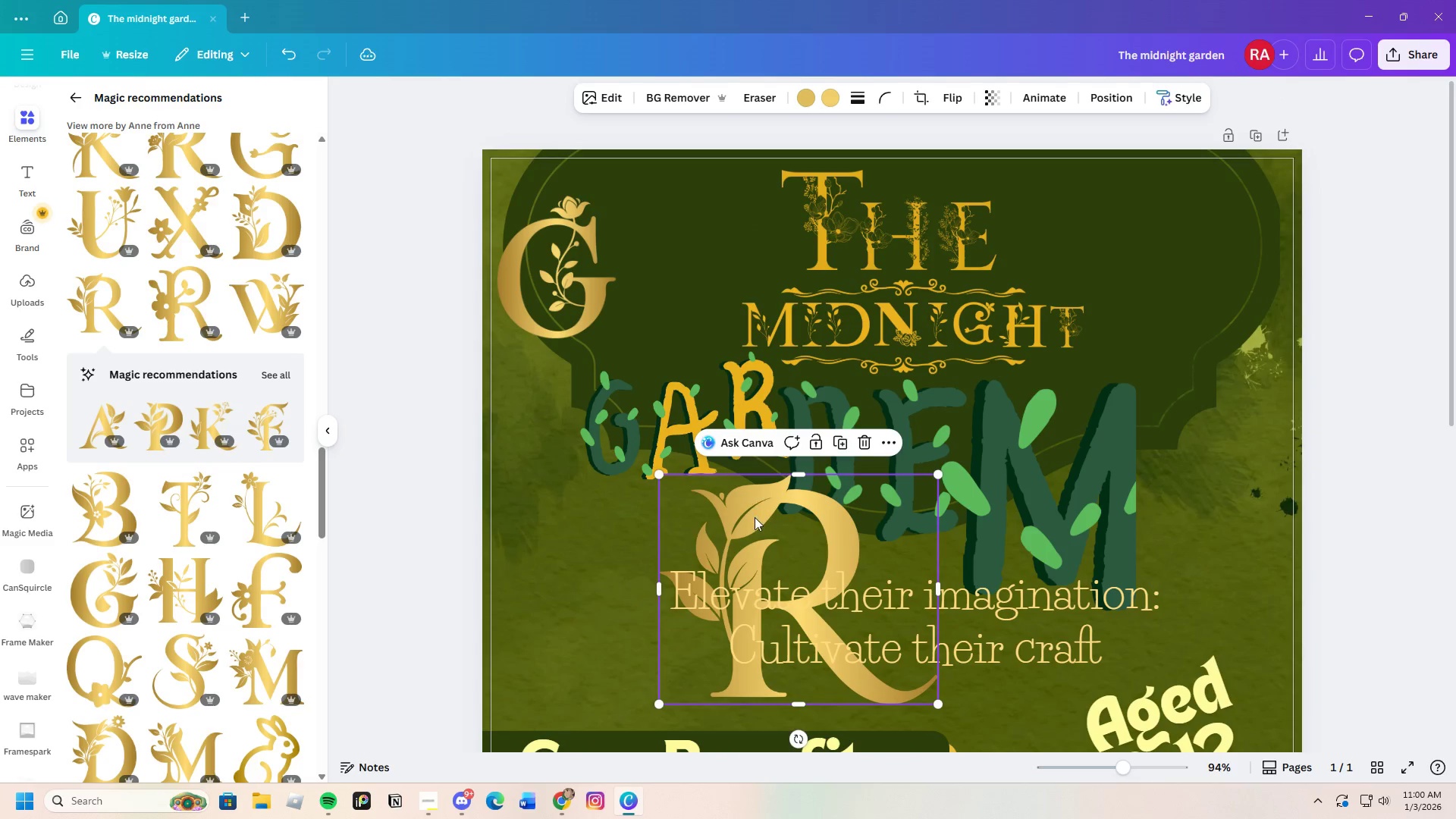 
left_click_drag(start_coordinate=[755, 517], to_coordinate=[707, 220])
 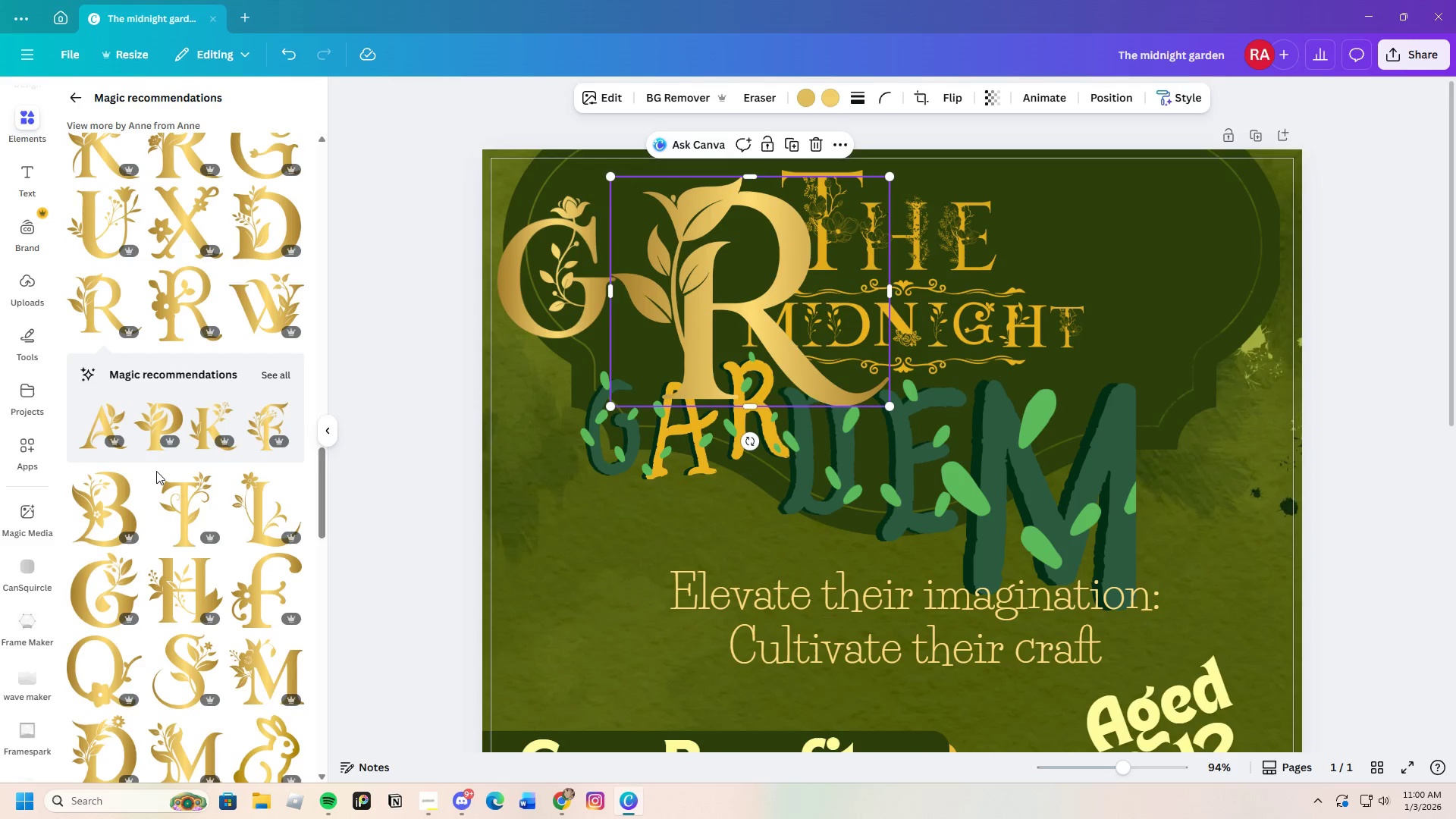 
scroll: coordinate [156, 471], scroll_direction: up, amount: 2.0
 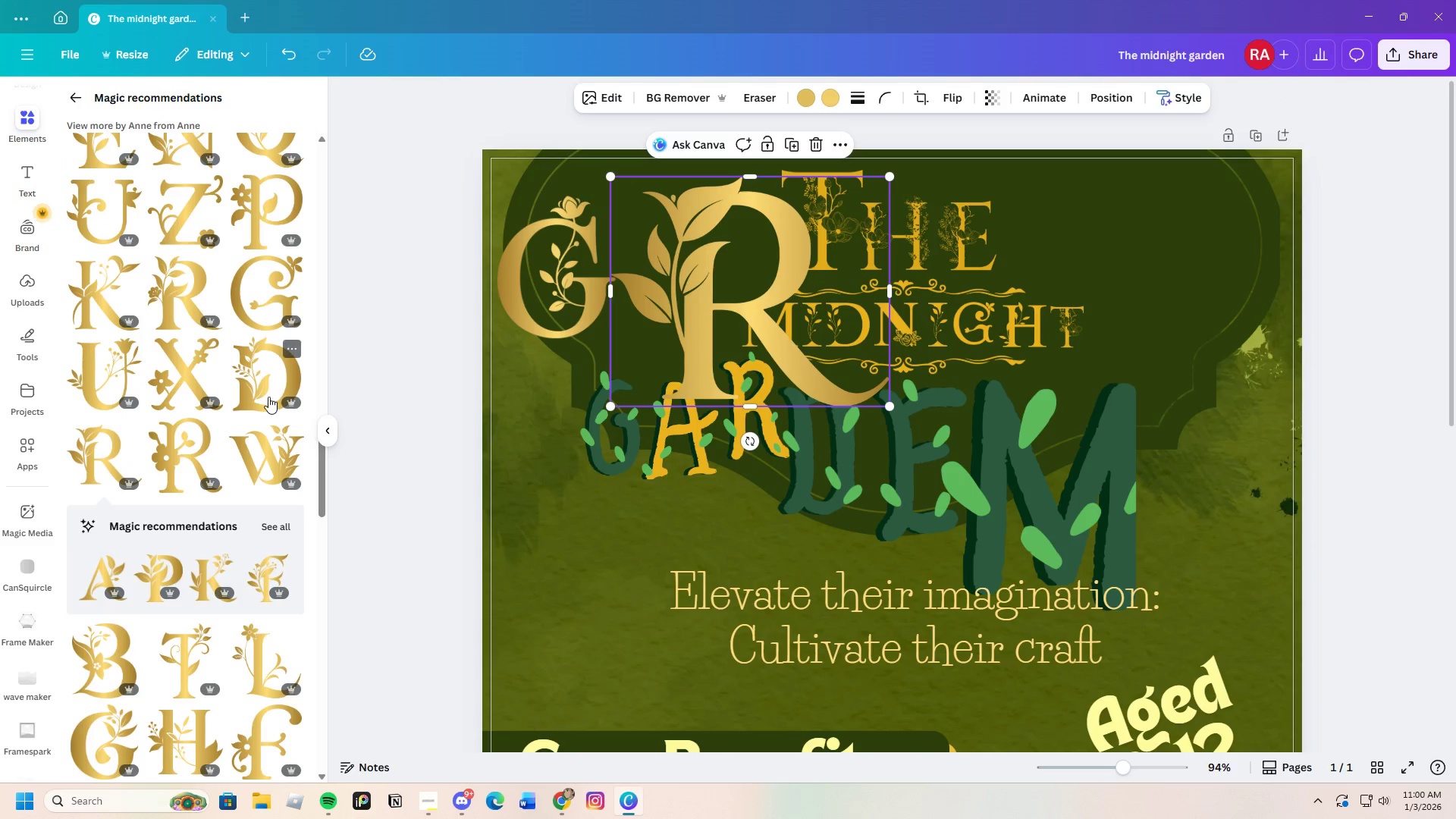 
left_click([265, 397])
 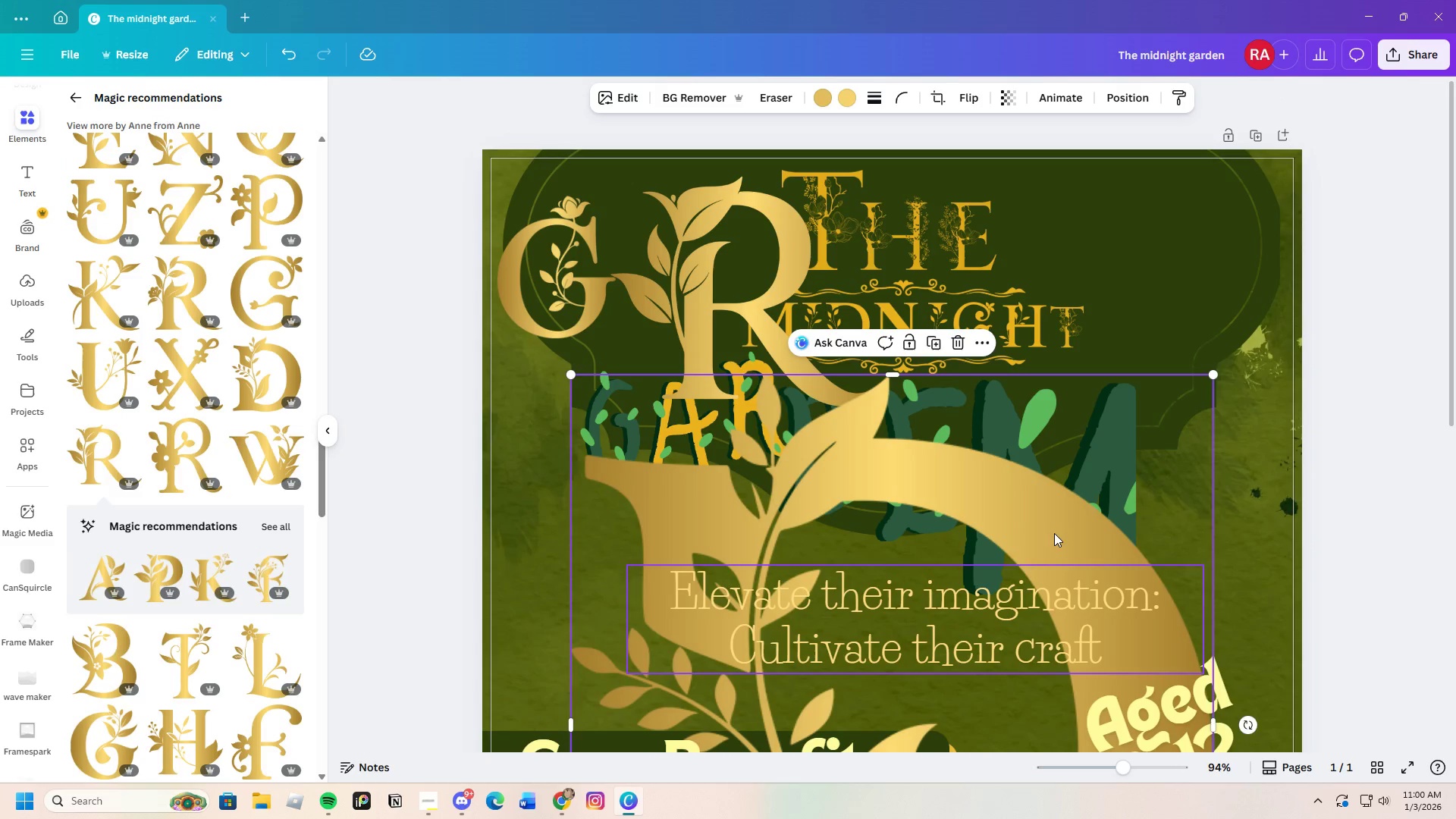 
left_click_drag(start_coordinate=[1041, 487], to_coordinate=[1048, 356])
 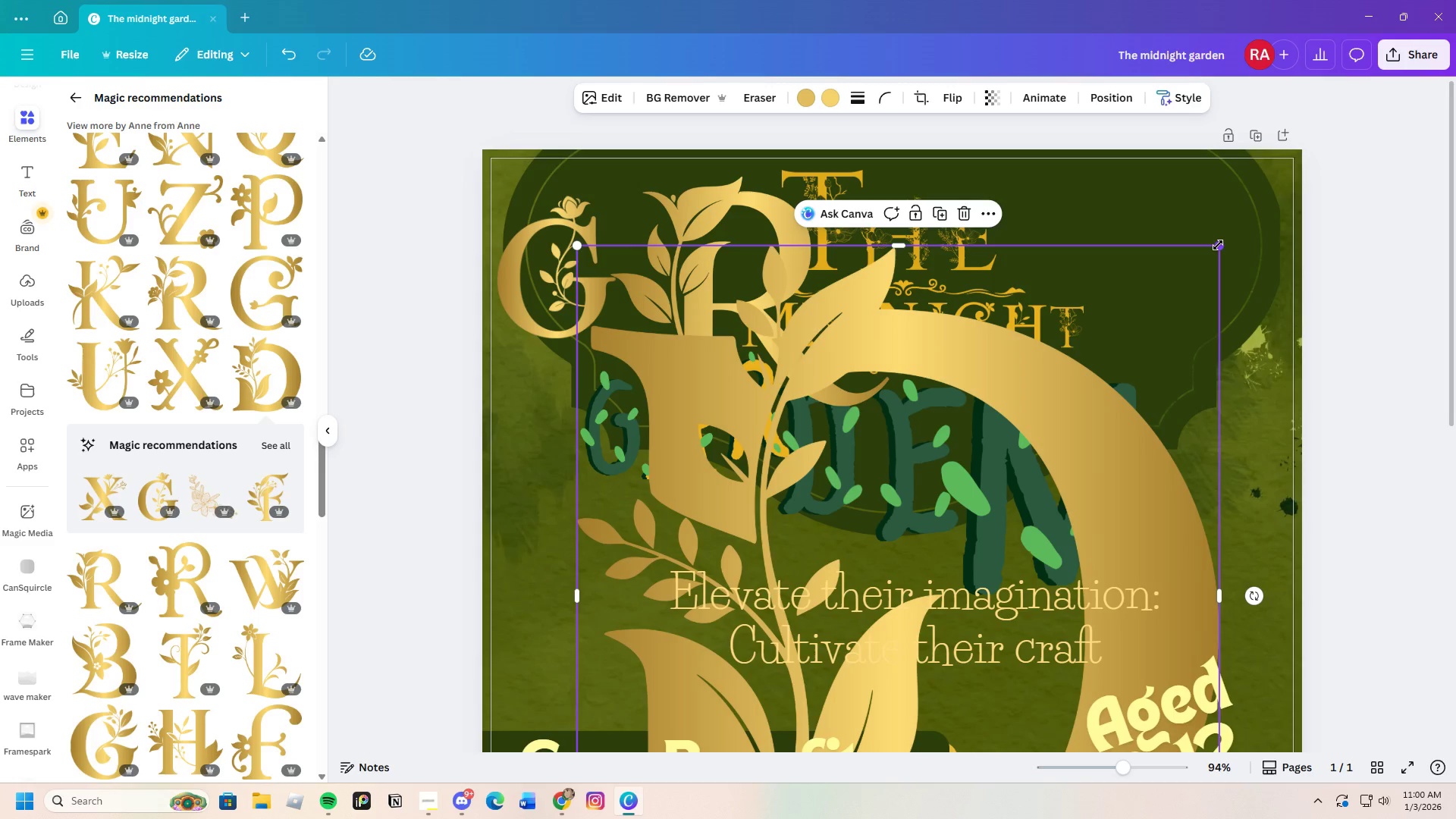 
left_click_drag(start_coordinate=[1218, 245], to_coordinate=[936, 530])
 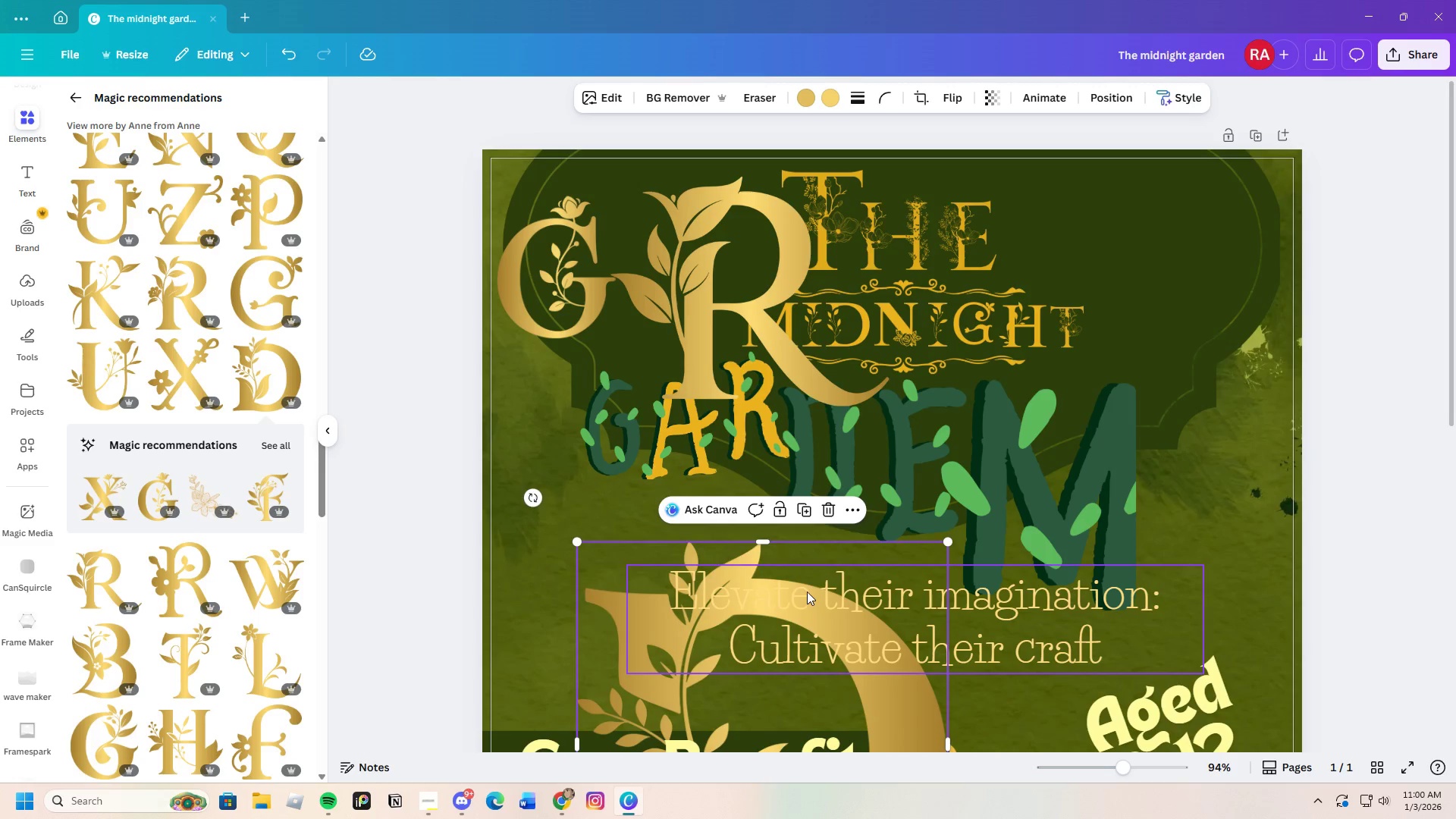 
left_click_drag(start_coordinate=[806, 582], to_coordinate=[1034, 246])
 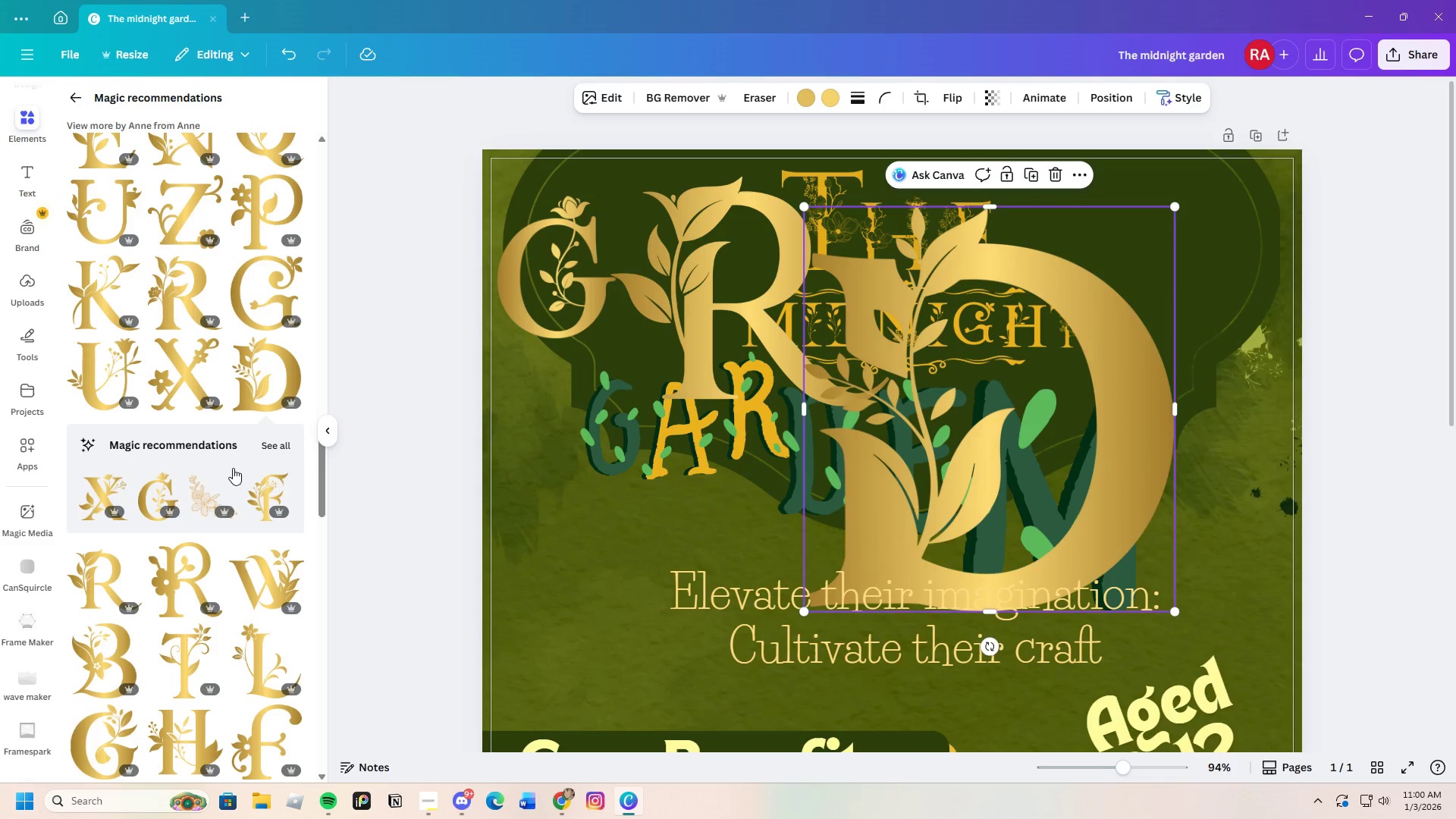 
scroll: coordinate [213, 475], scroll_direction: up, amount: 4.0
 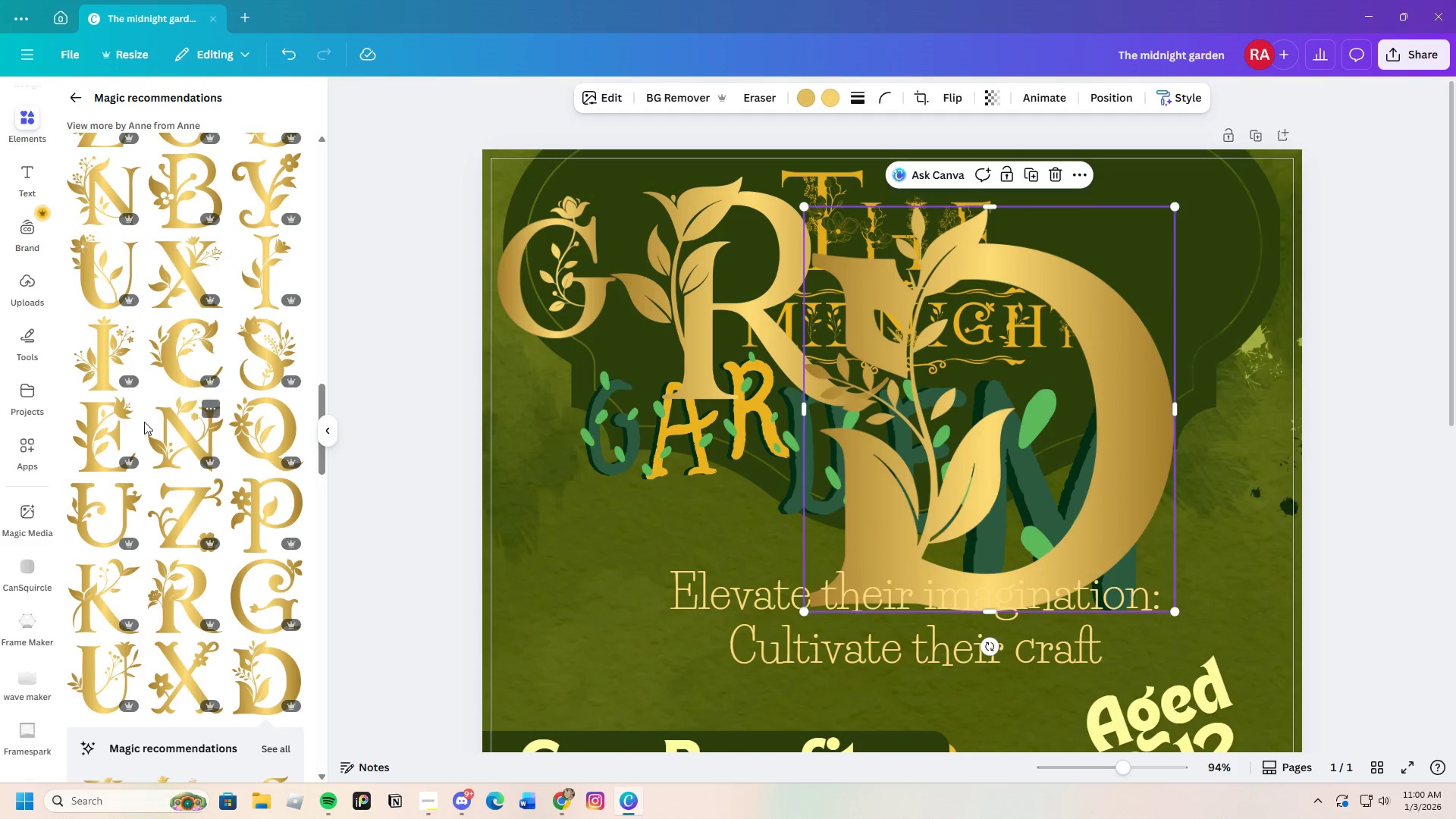 
left_click([119, 438])
 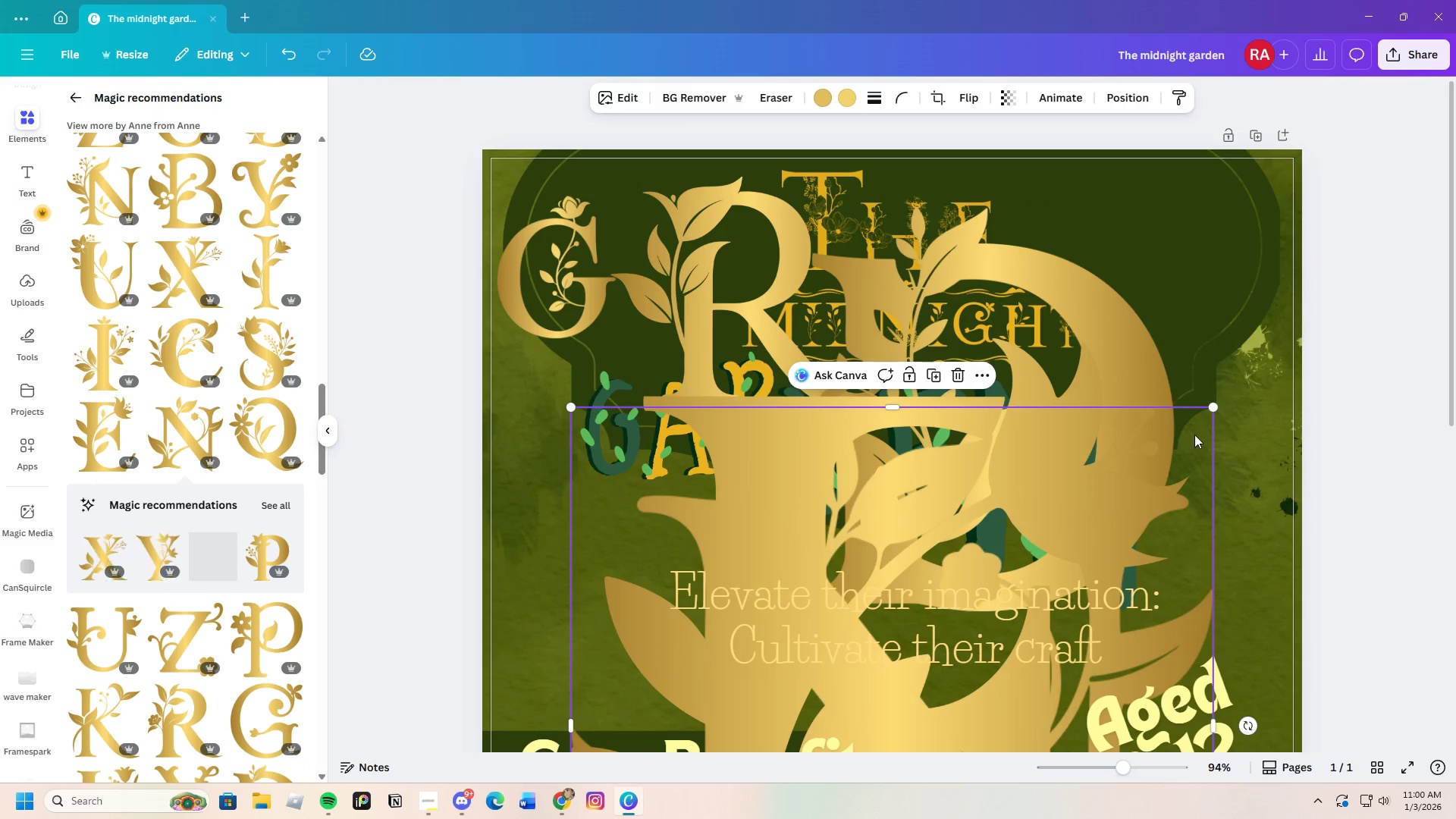 
left_click_drag(start_coordinate=[1207, 405], to_coordinate=[801, 590])
 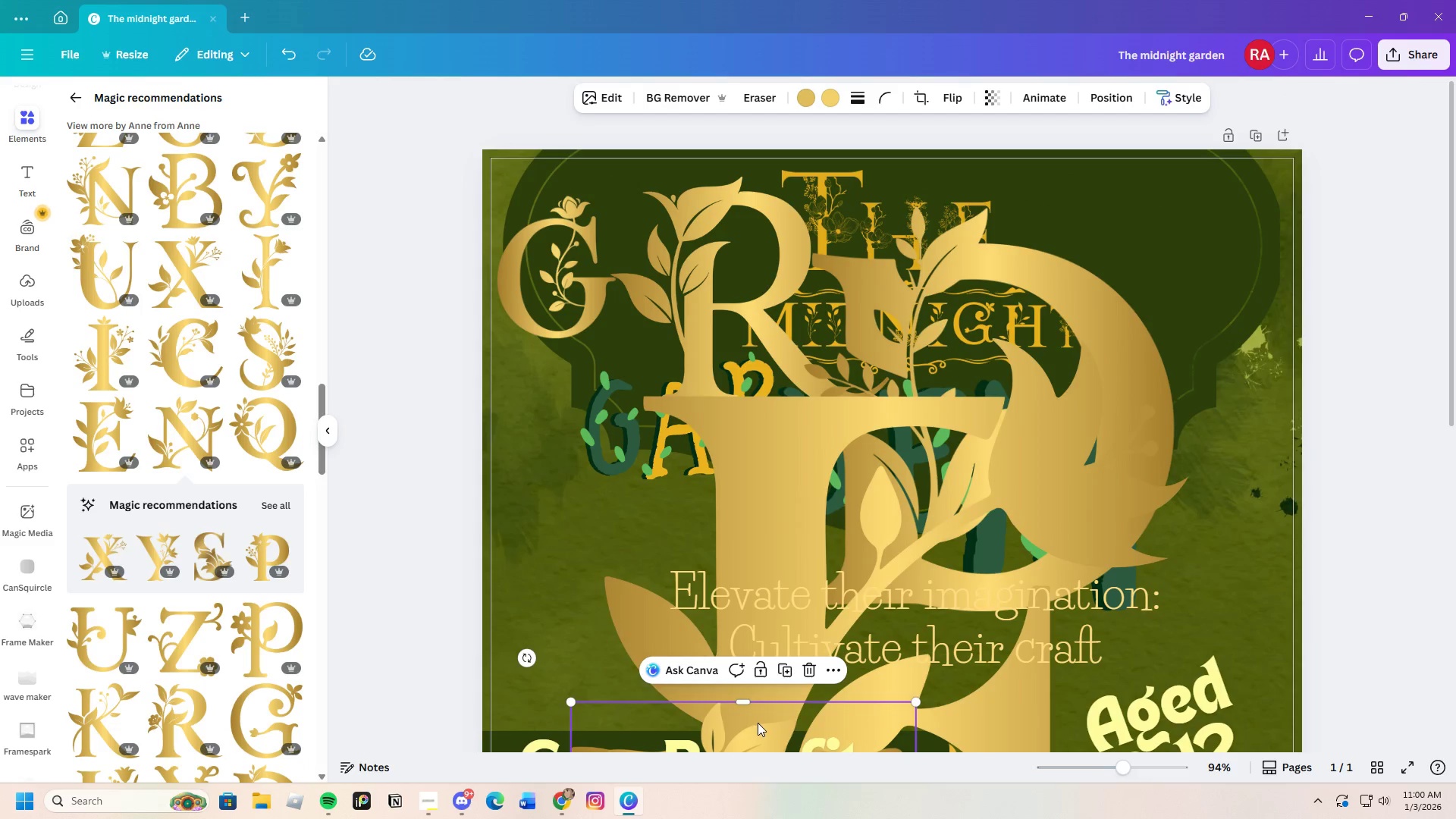 
left_click_drag(start_coordinate=[758, 727], to_coordinate=[1217, 168])
 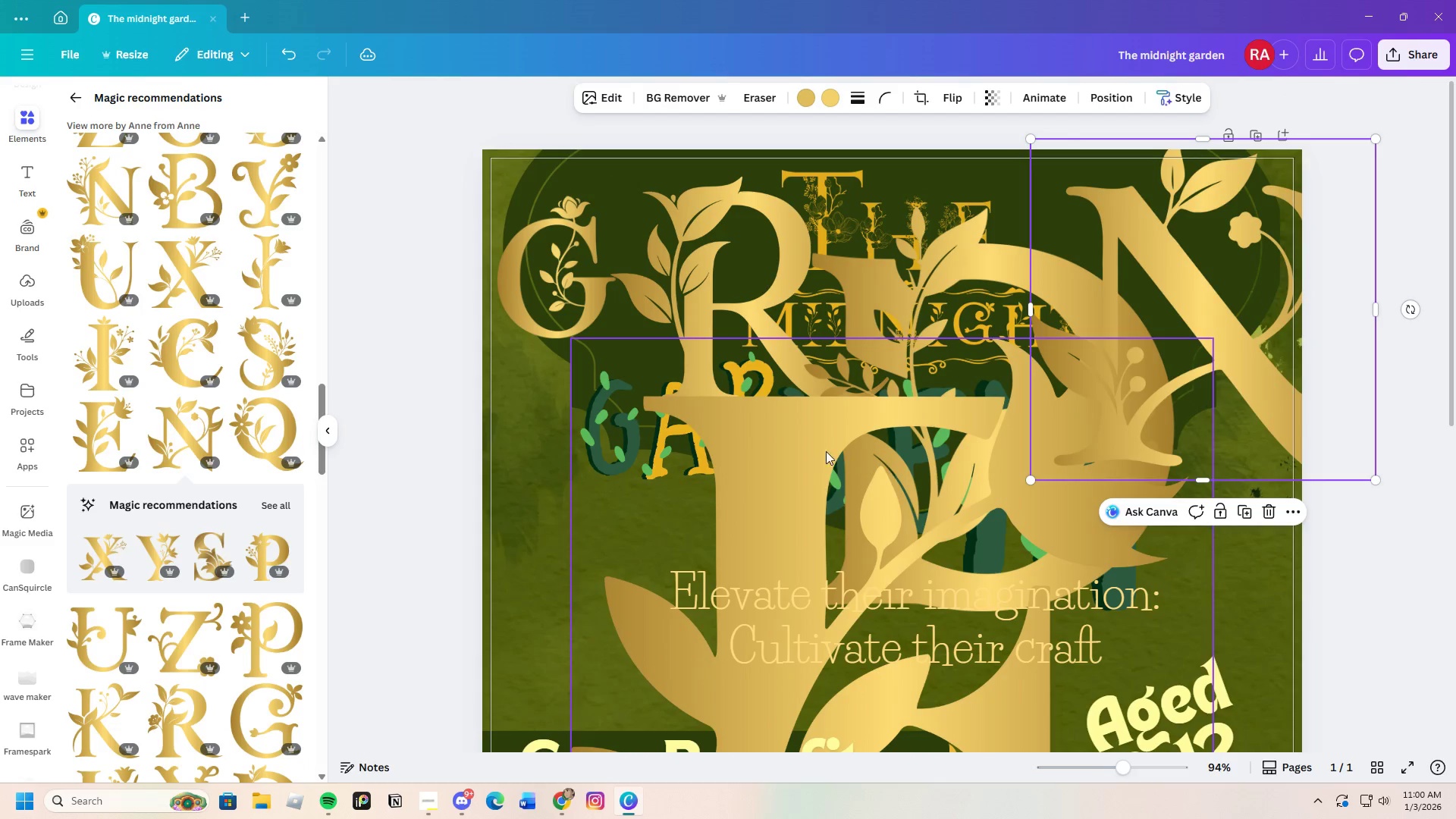 
left_click_drag(start_coordinate=[824, 453], to_coordinate=[751, 369])
 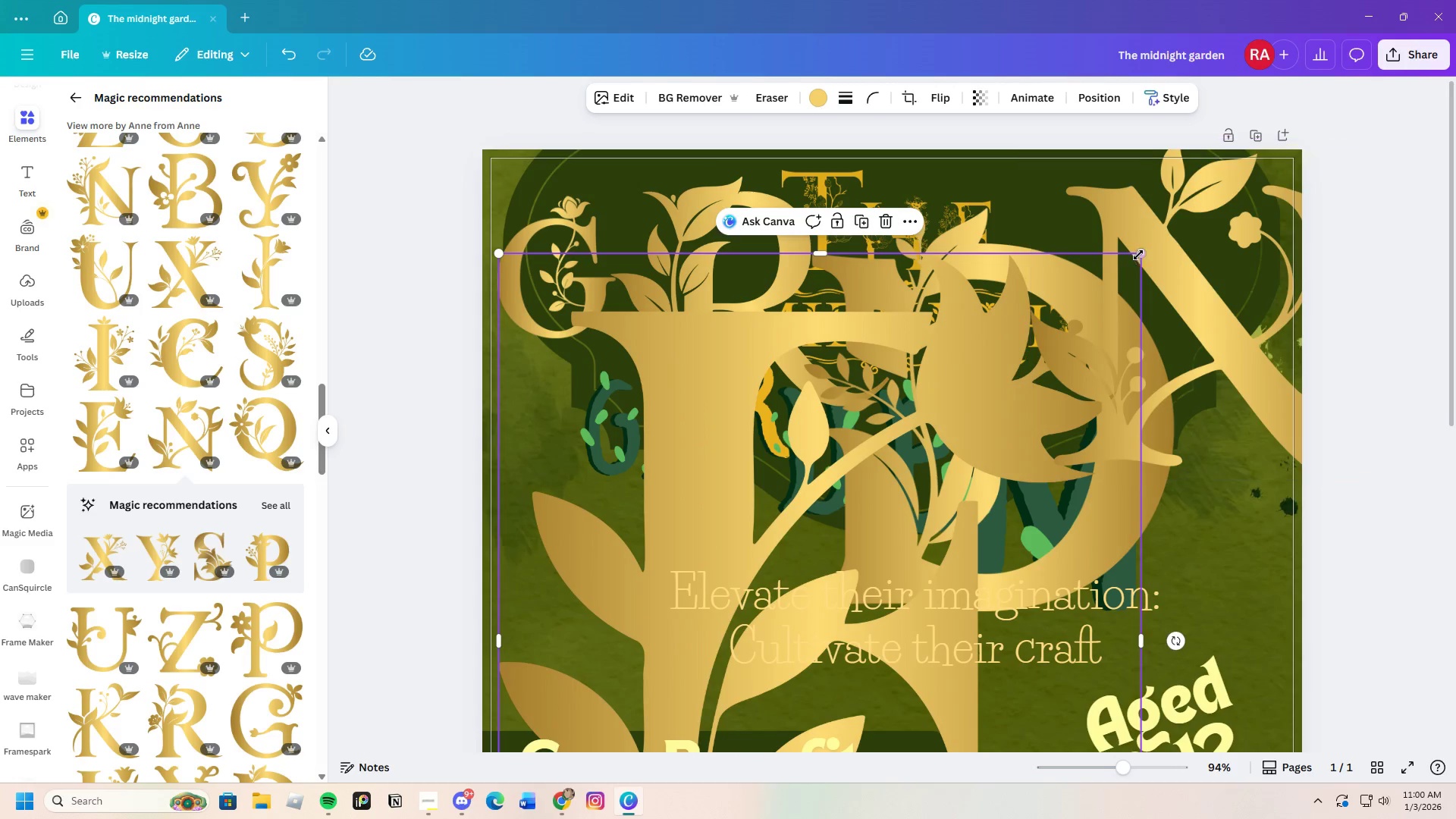 
left_click_drag(start_coordinate=[1138, 254], to_coordinate=[723, 522])
 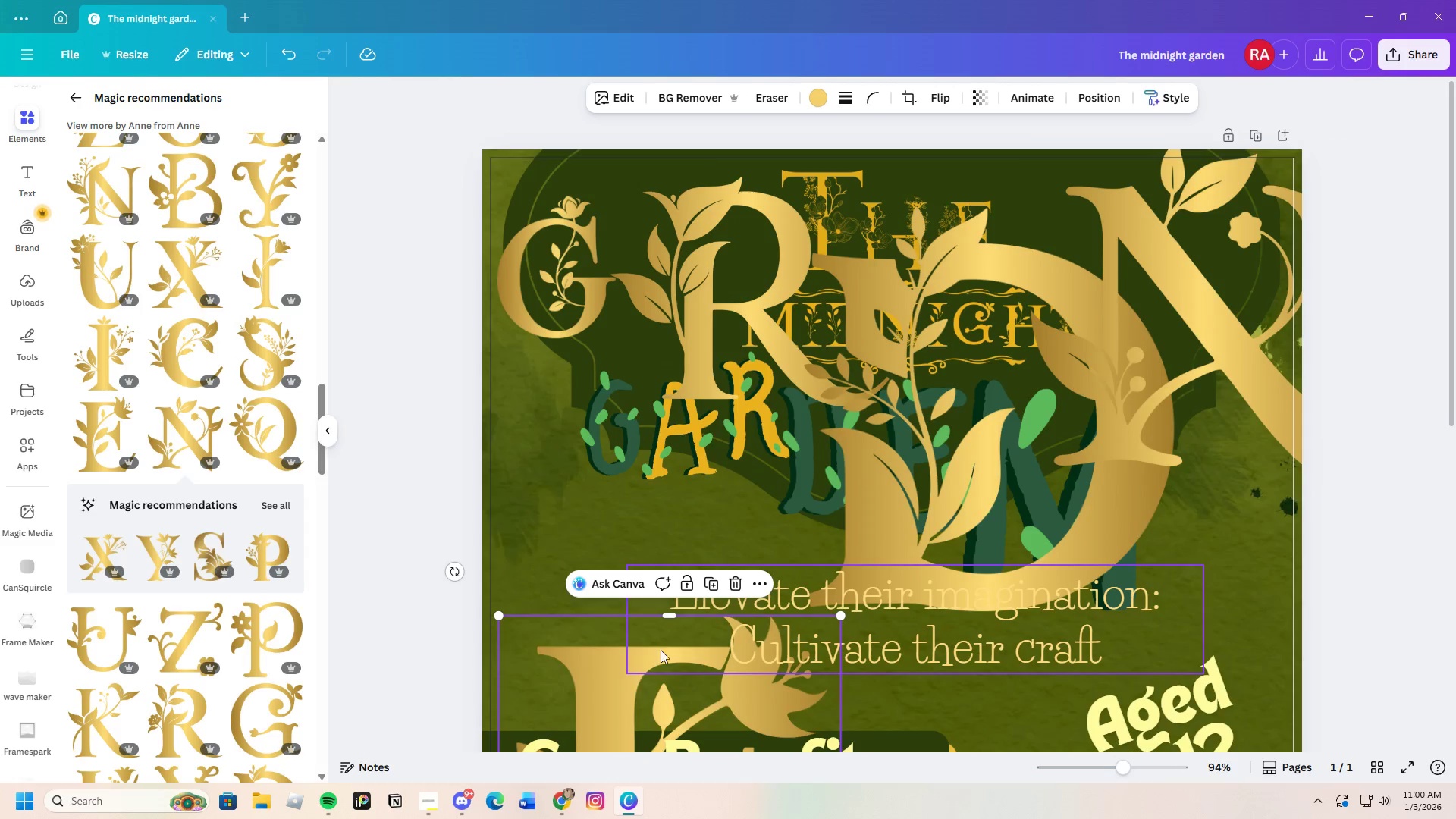 
left_click_drag(start_coordinate=[654, 653], to_coordinate=[645, 268])
 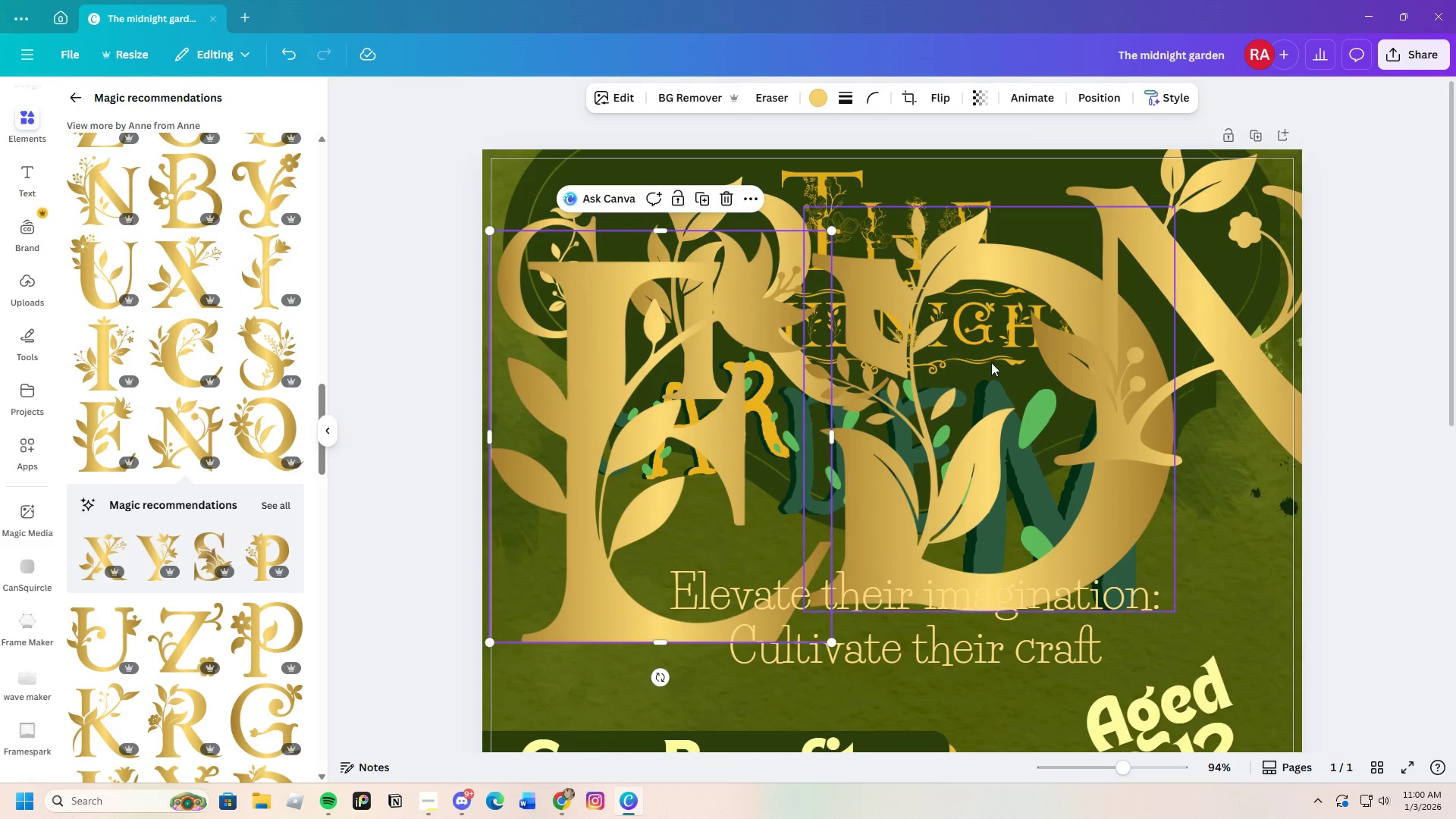 
left_click([991, 362])
 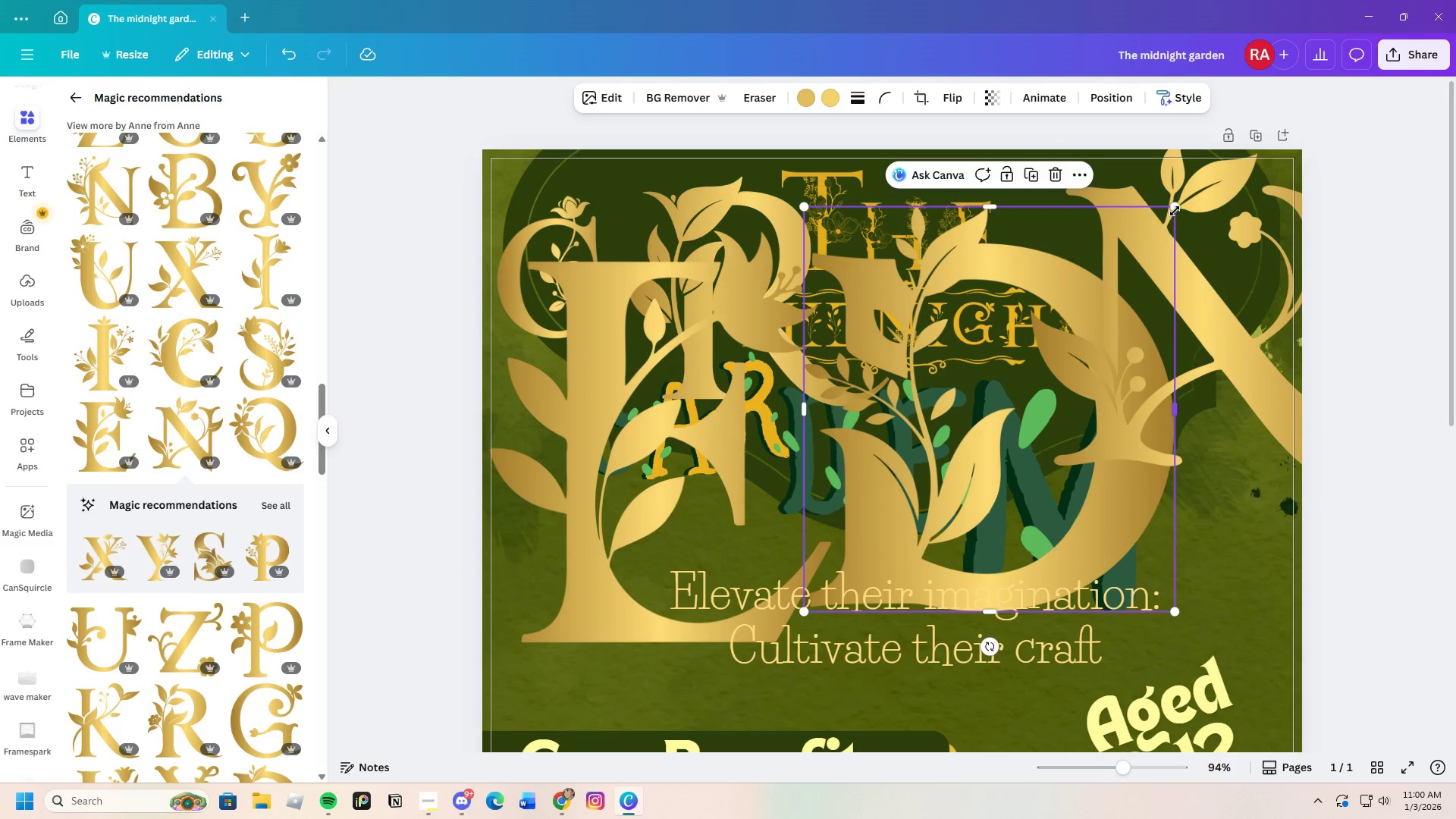 
left_click_drag(start_coordinate=[1170, 209], to_coordinate=[940, 434])
 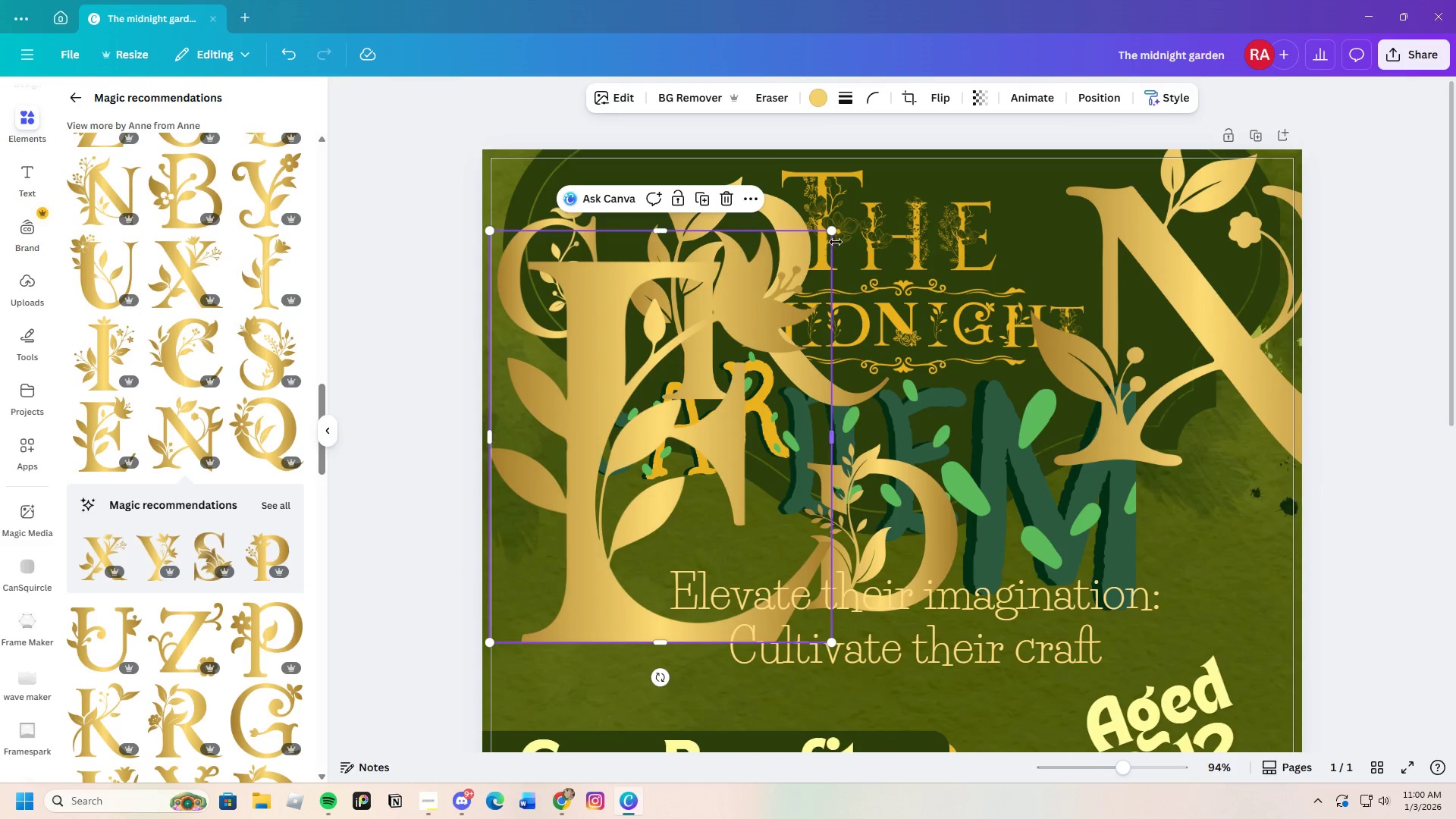 
left_click_drag(start_coordinate=[828, 234], to_coordinate=[733, 340])
 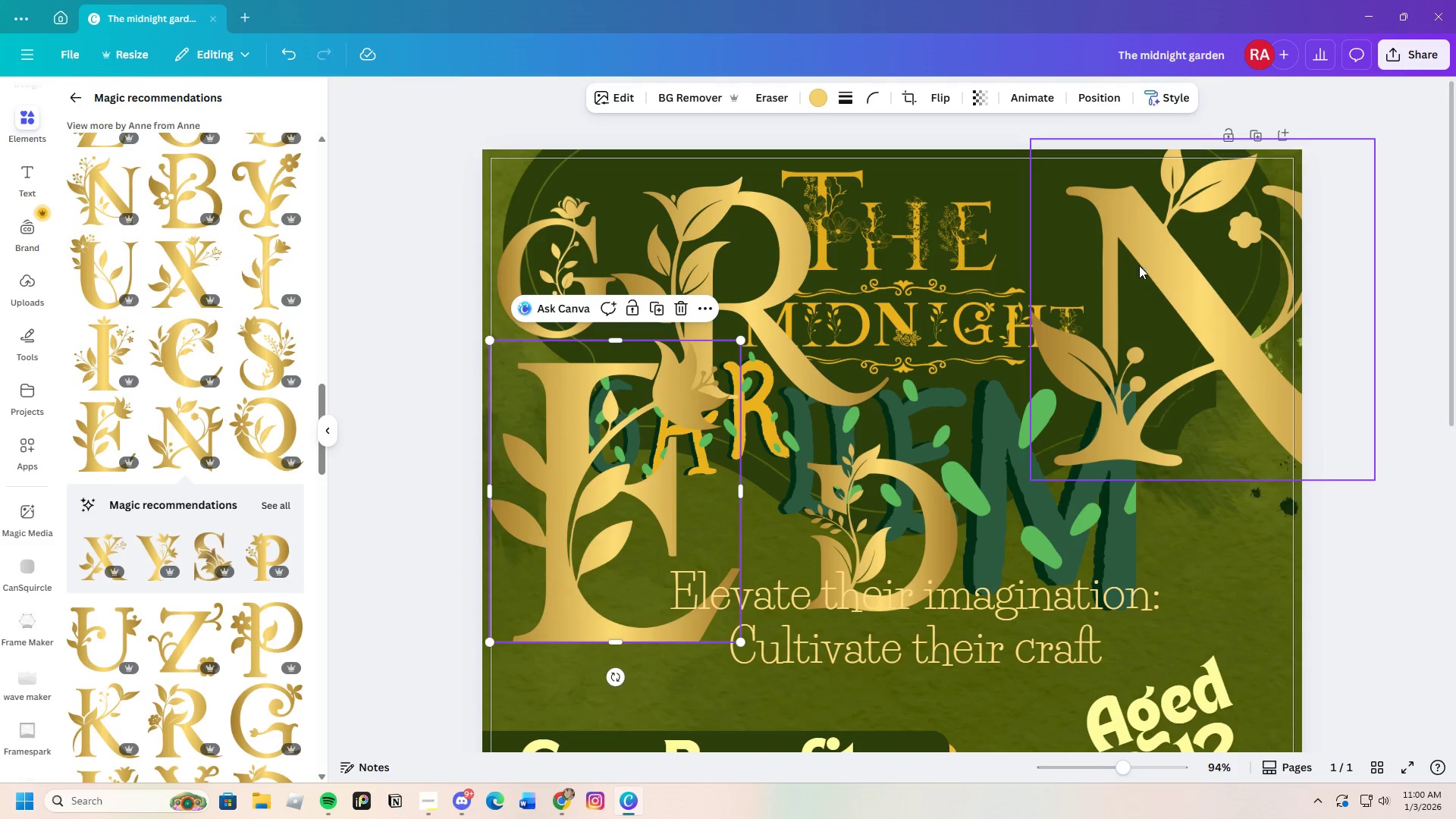 
left_click_drag(start_coordinate=[1147, 264], to_coordinate=[900, 347])
 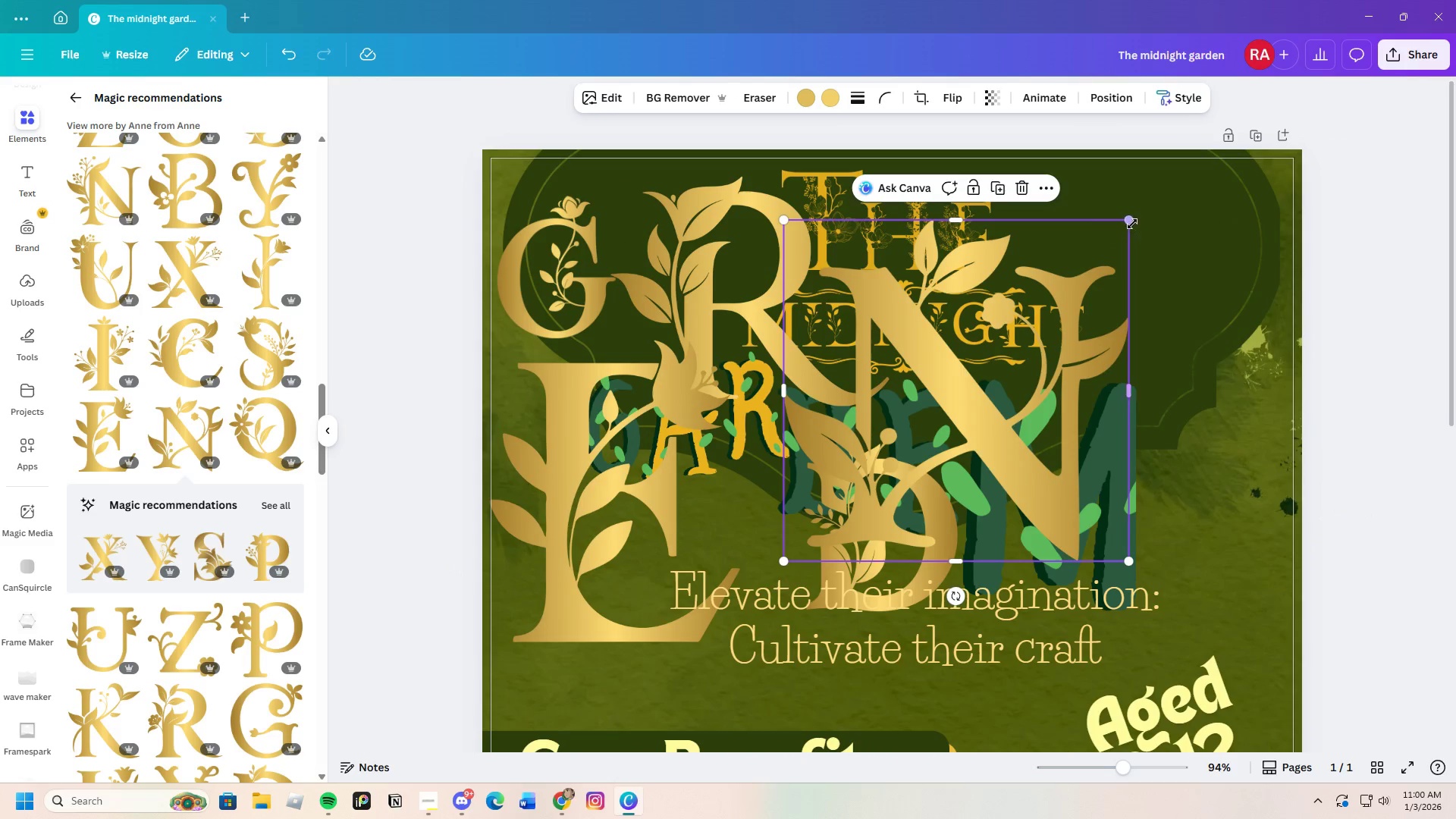 
left_click_drag(start_coordinate=[1128, 224], to_coordinate=[990, 365])
 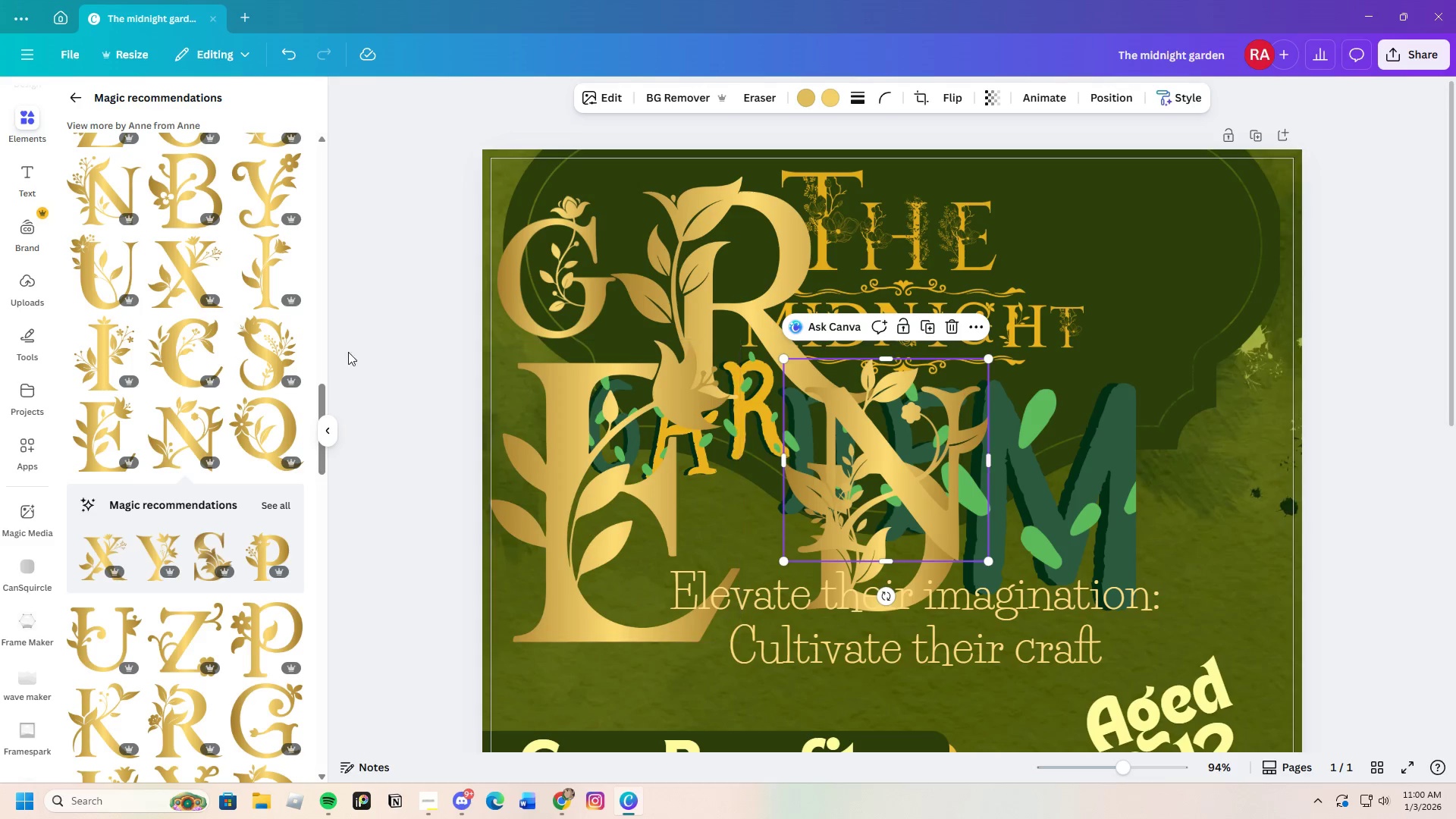 
scroll: coordinate [214, 629], scroll_direction: up, amount: 25.0
 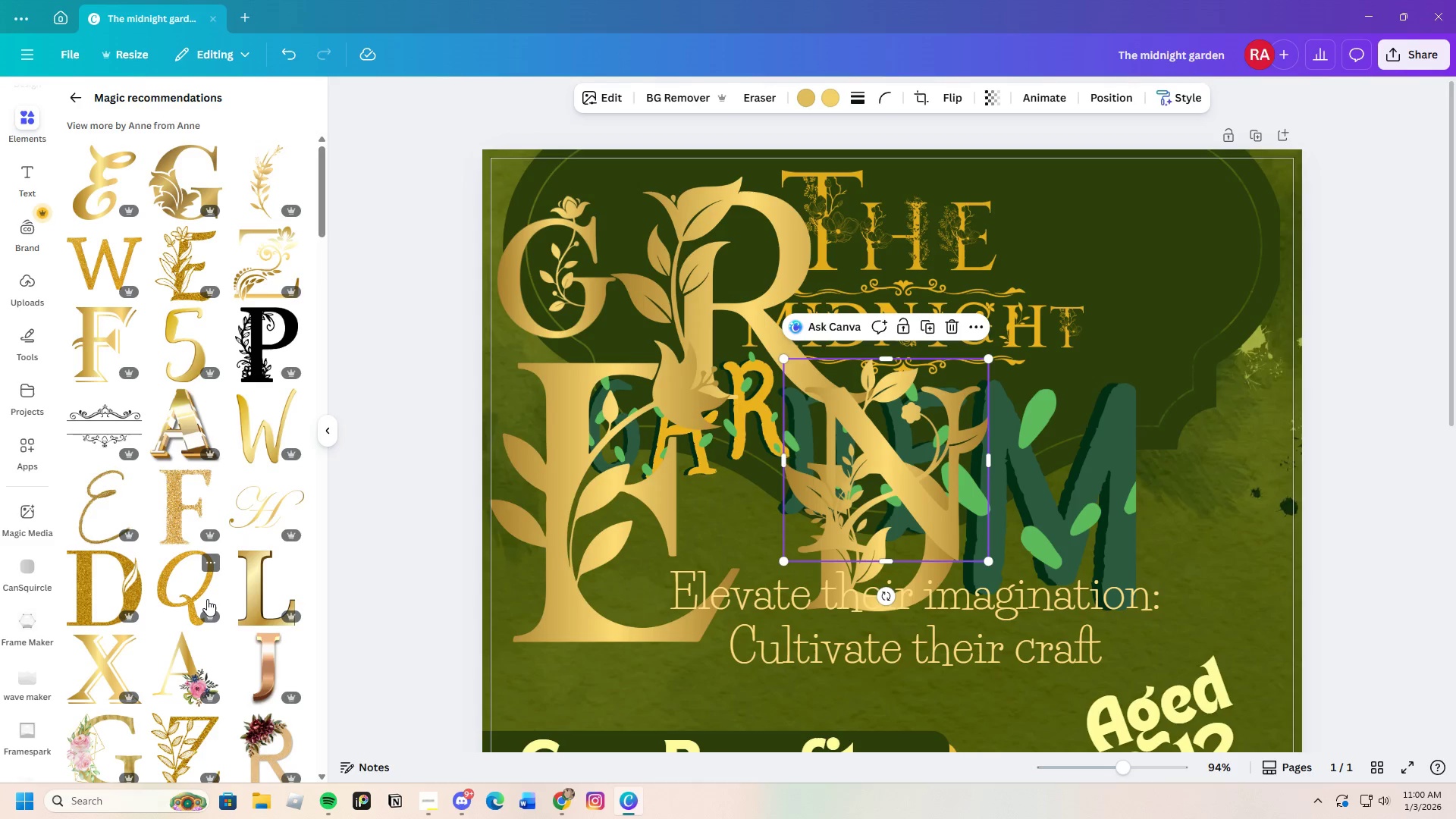 
scroll: coordinate [207, 598], scroll_direction: down, amount: 17.0
 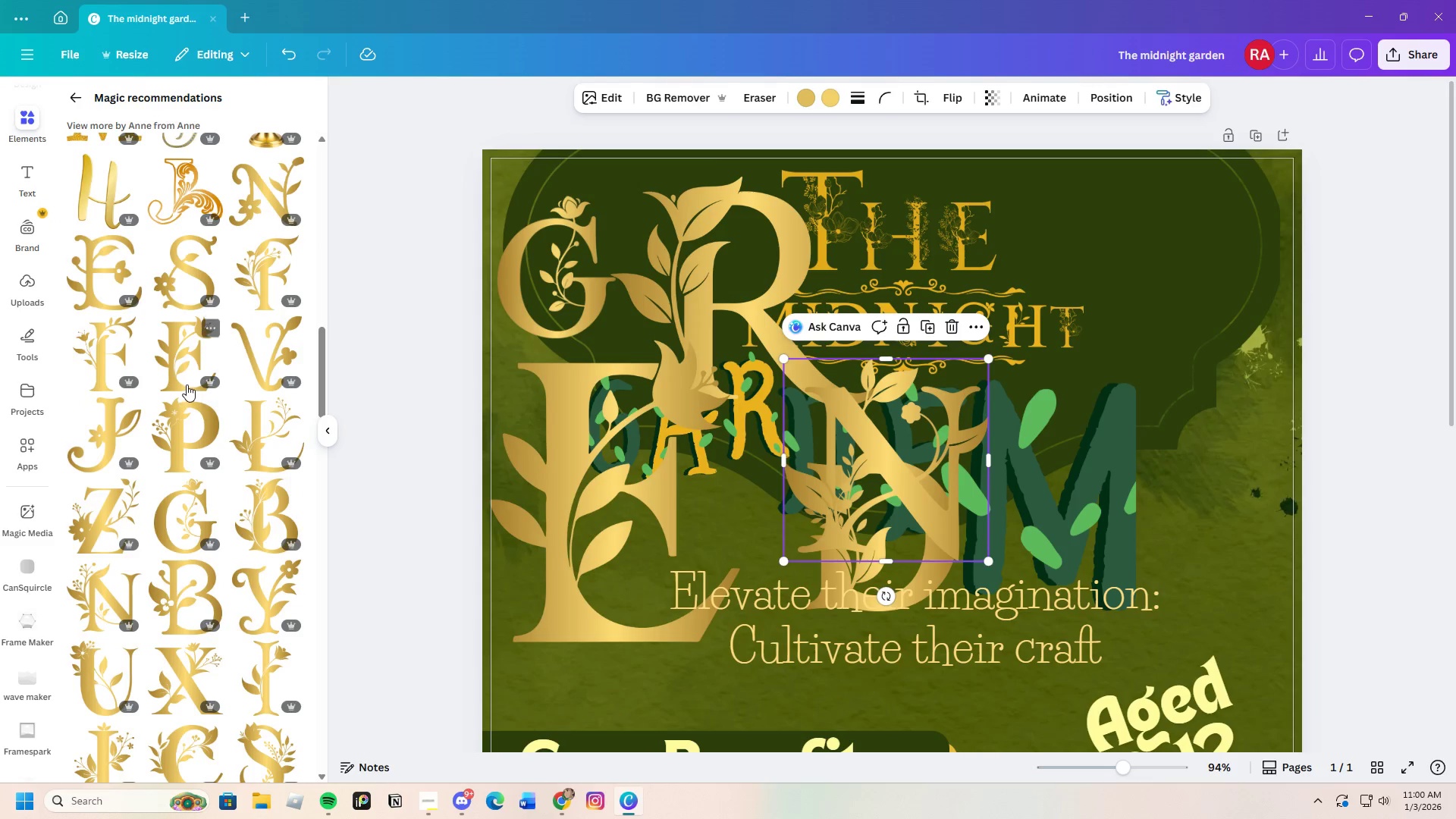 
left_click([182, 372])
 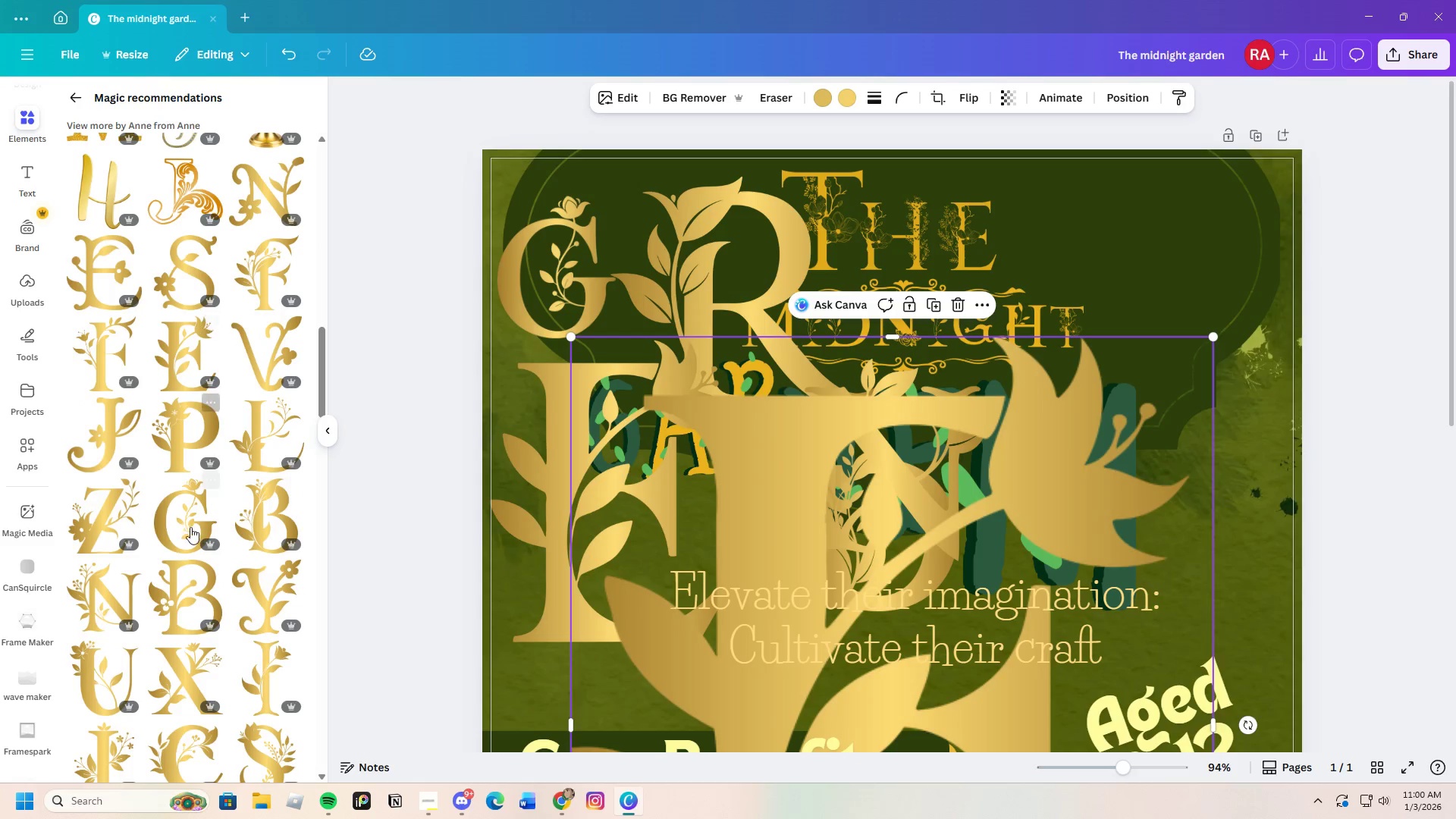 
scroll: coordinate [188, 603], scroll_direction: down, amount: 28.0
 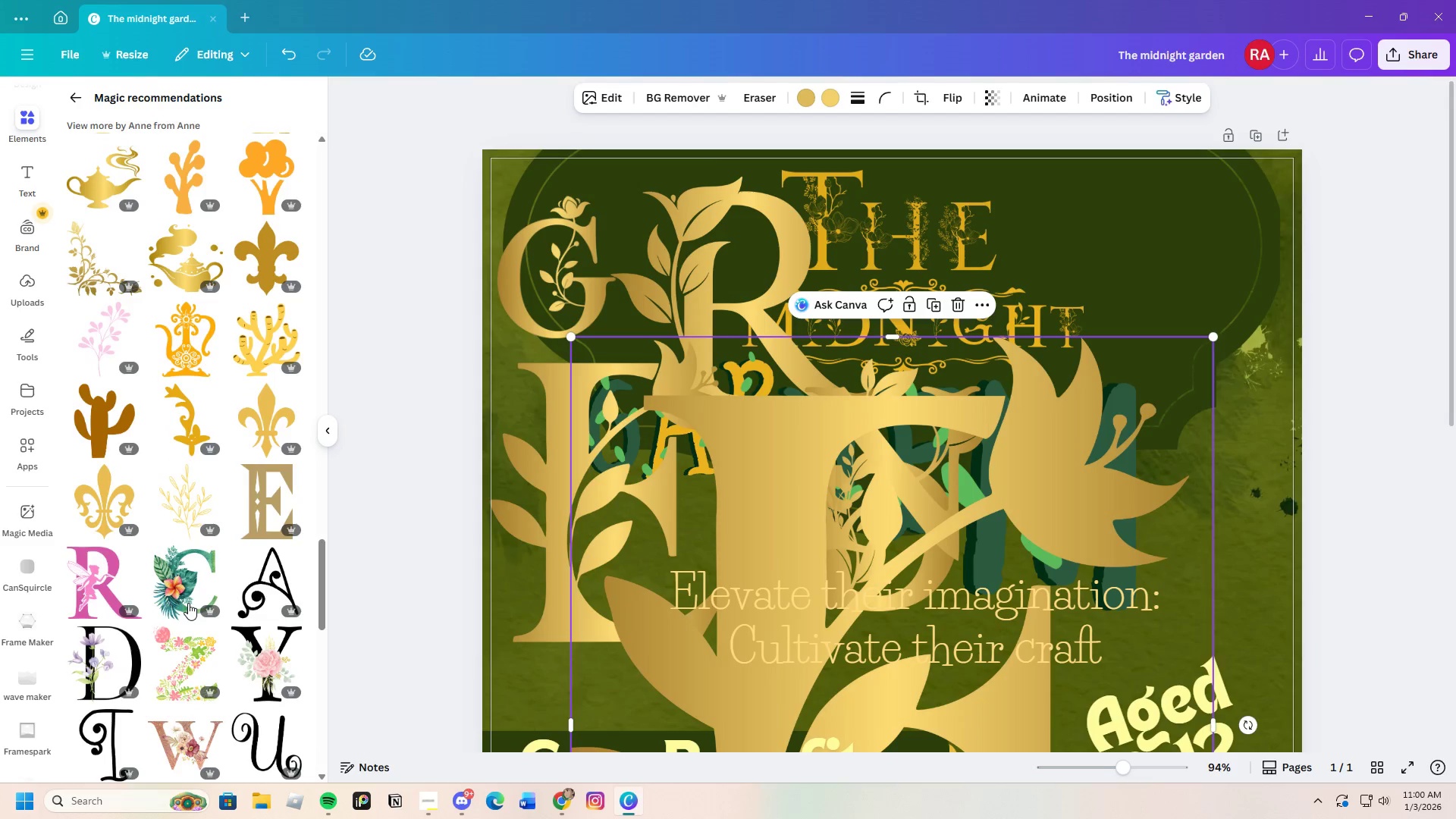 
scroll: coordinate [188, 603], scroll_direction: up, amount: 4.0
 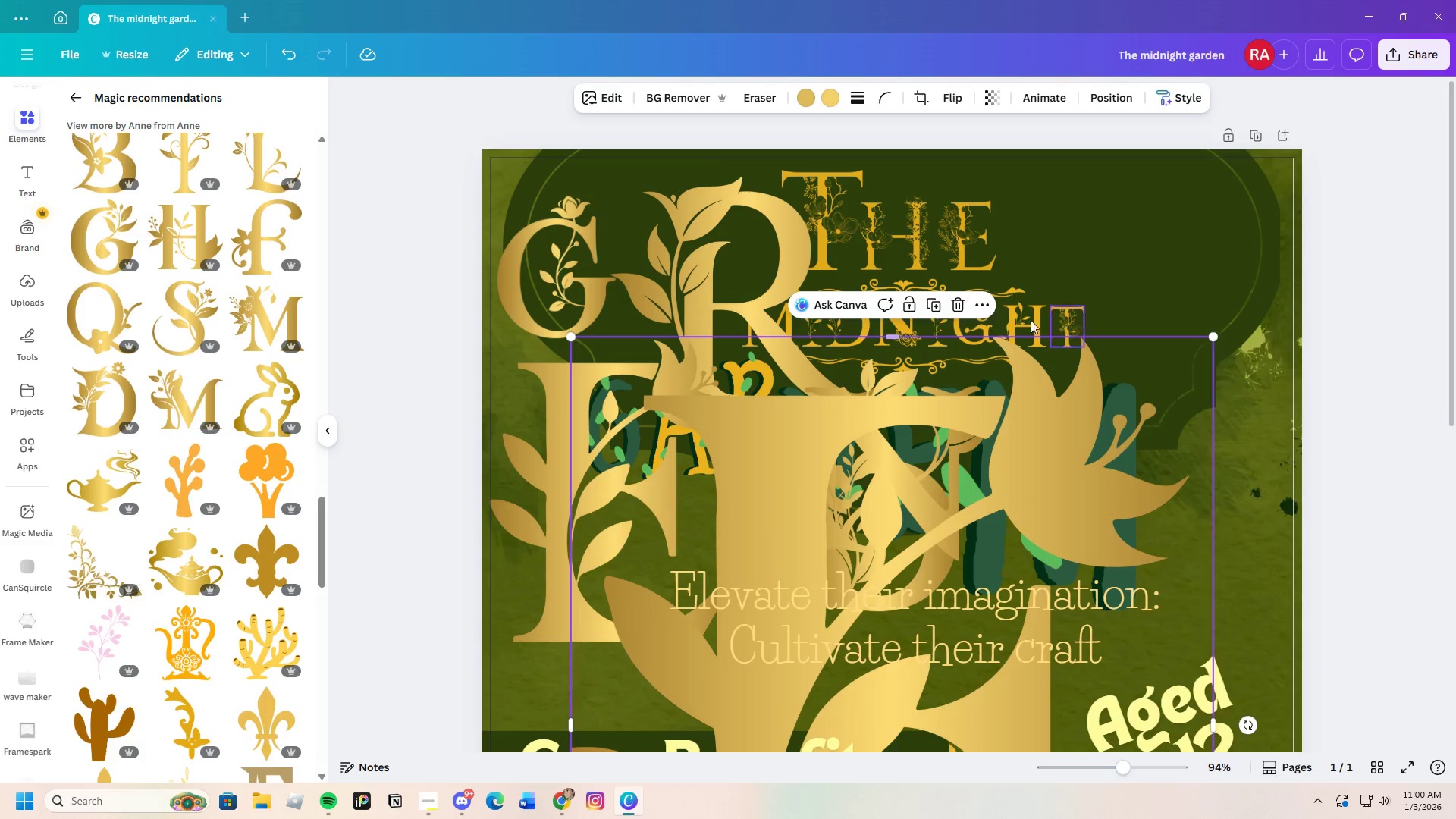 
left_click([955, 305])
 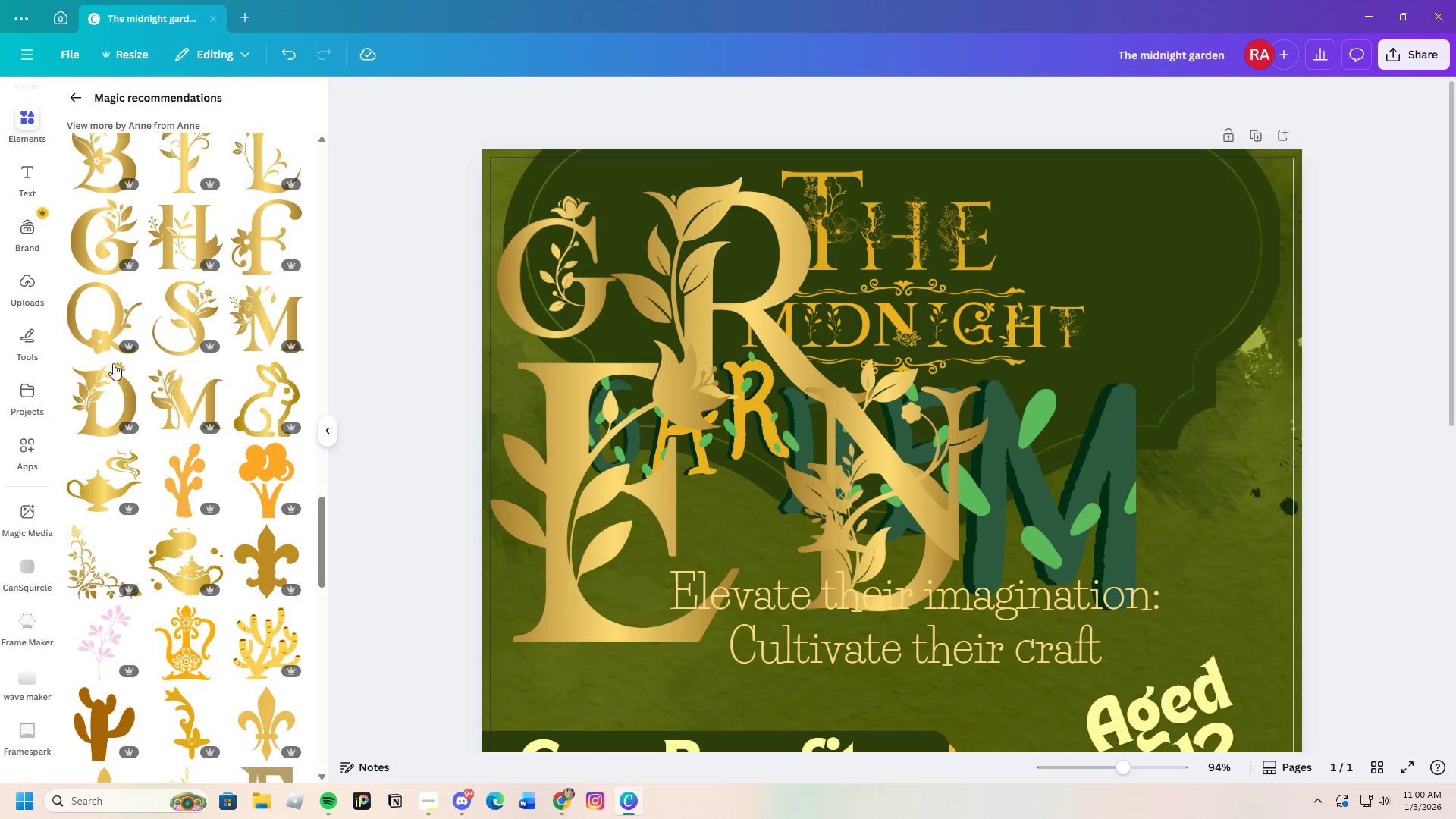 
scroll: coordinate [158, 435], scroll_direction: up, amount: 16.0
 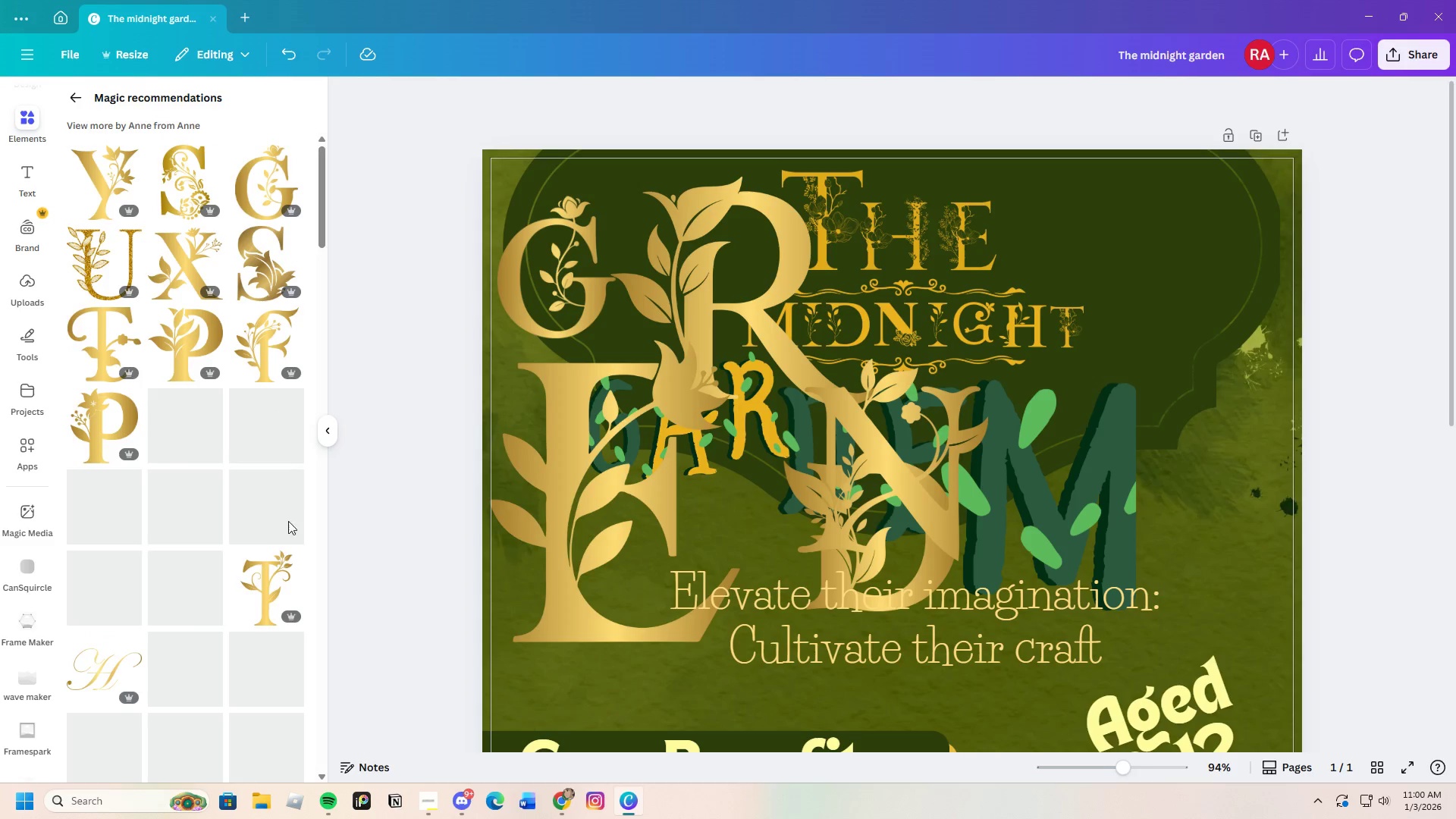 
scroll: coordinate [267, 613], scroll_direction: down, amount: 10.0
 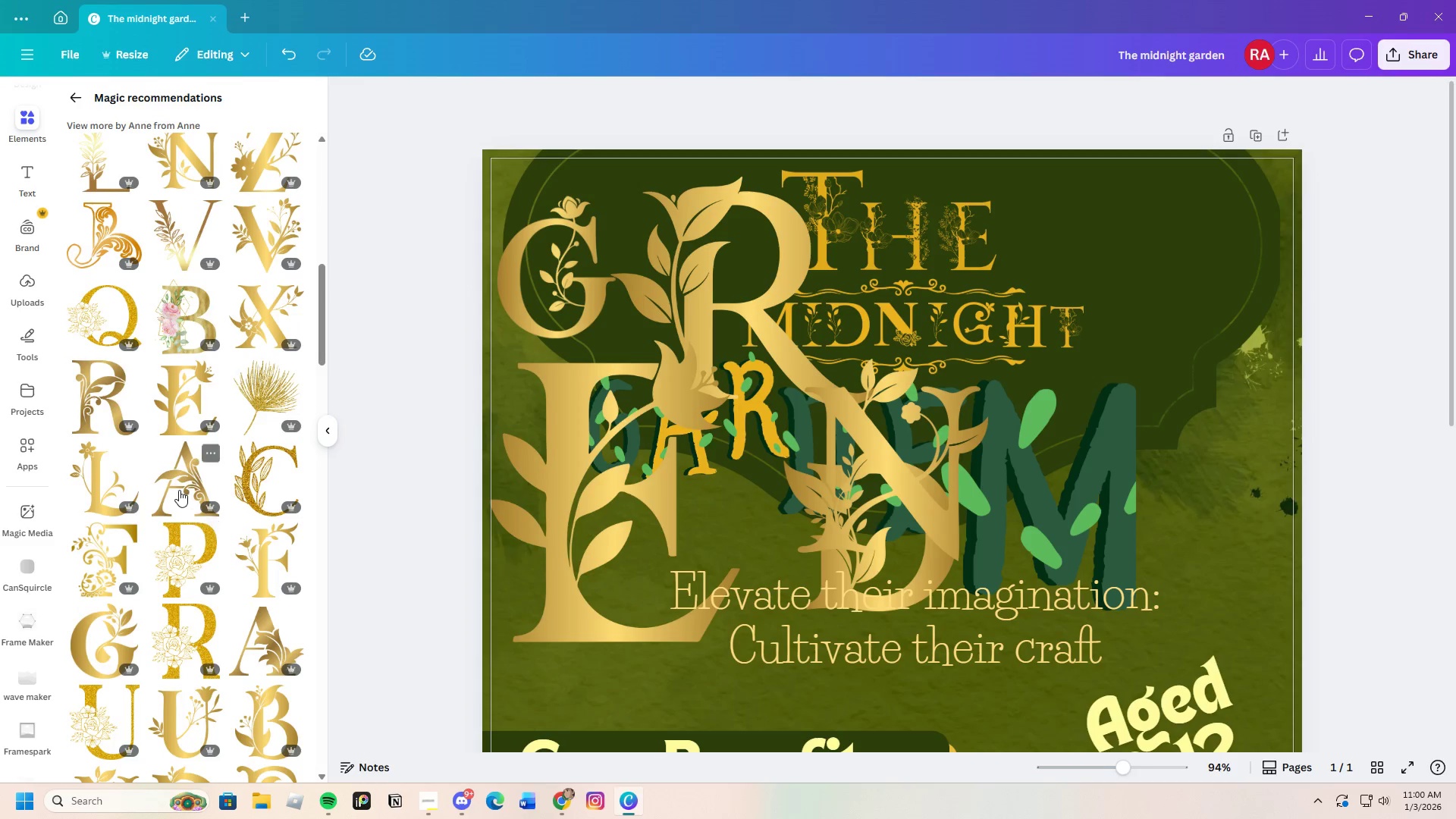 
left_click([177, 484])
 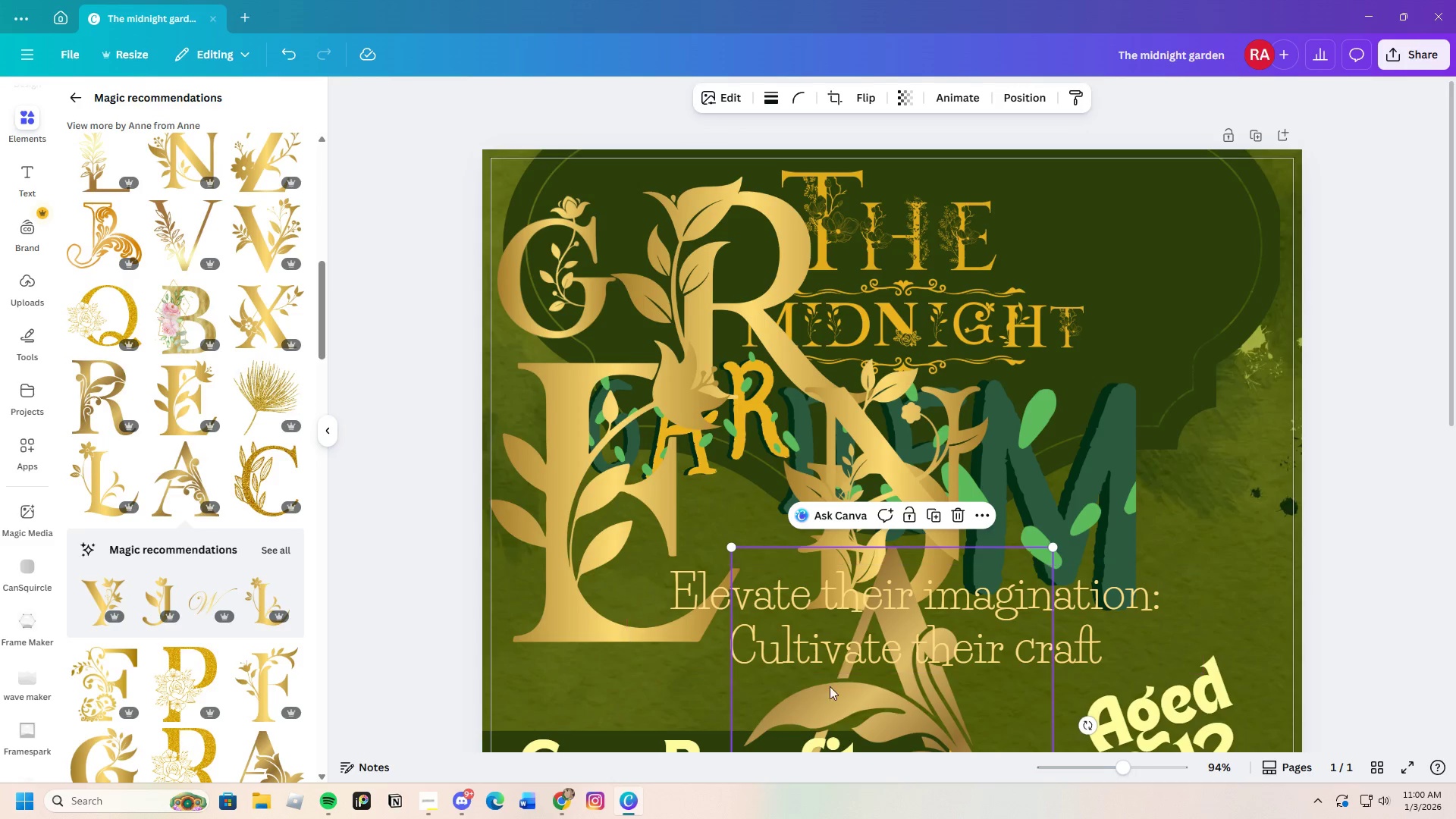 
left_click_drag(start_coordinate=[823, 695], to_coordinate=[789, 435])
 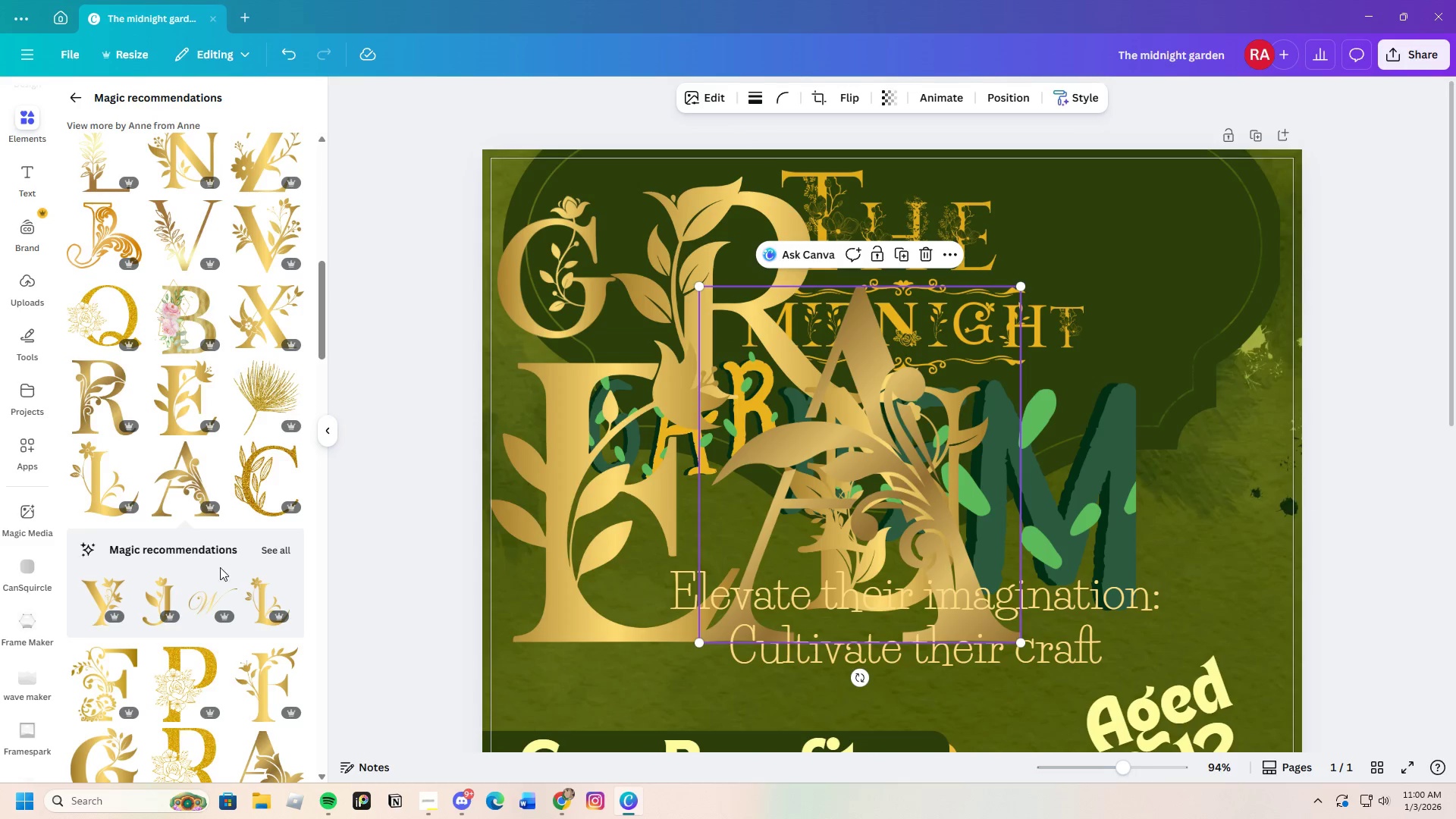 
scroll: coordinate [212, 583], scroll_direction: down, amount: 8.0
 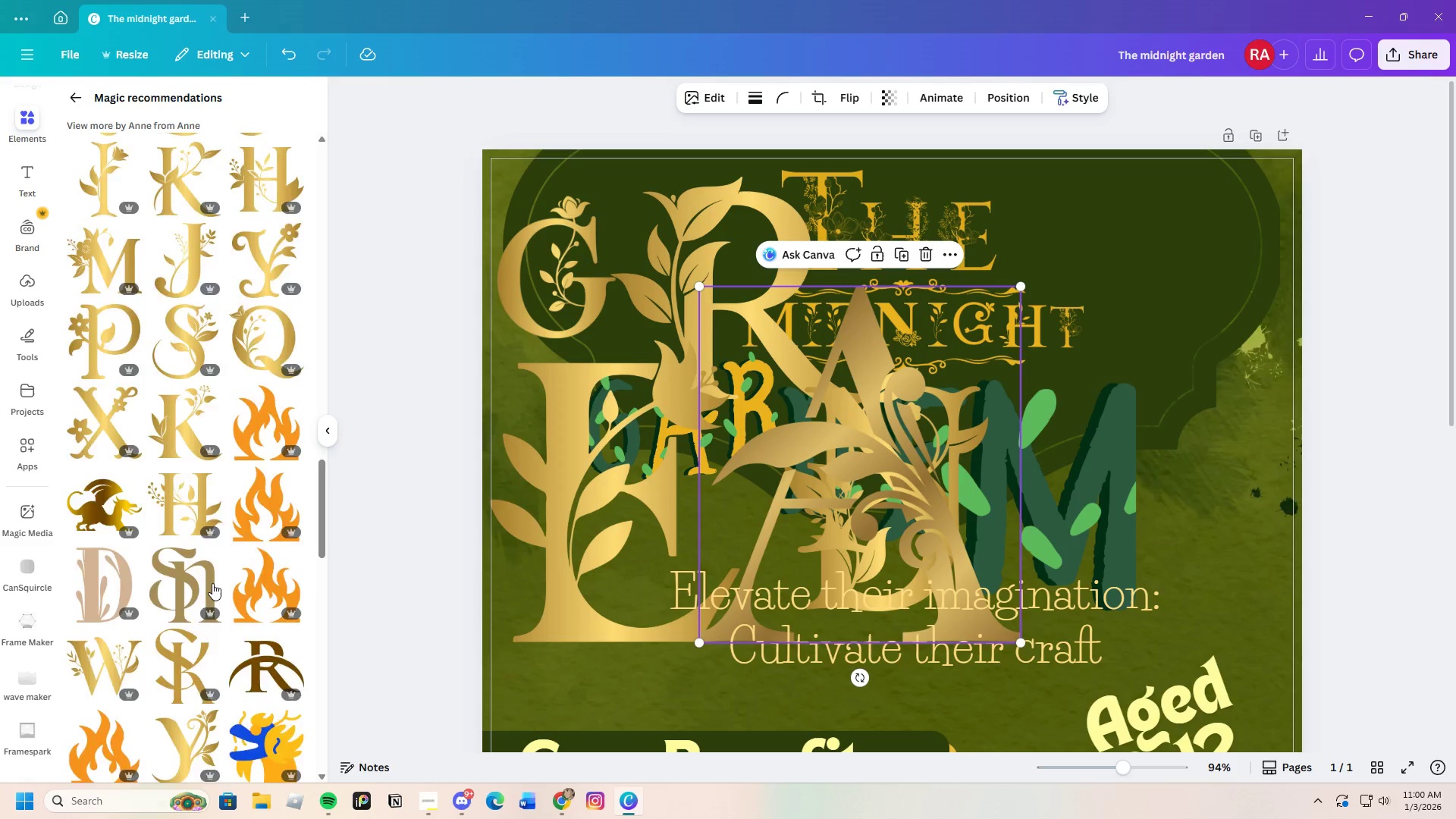 
scroll: coordinate [212, 583], scroll_direction: up, amount: 2.0
 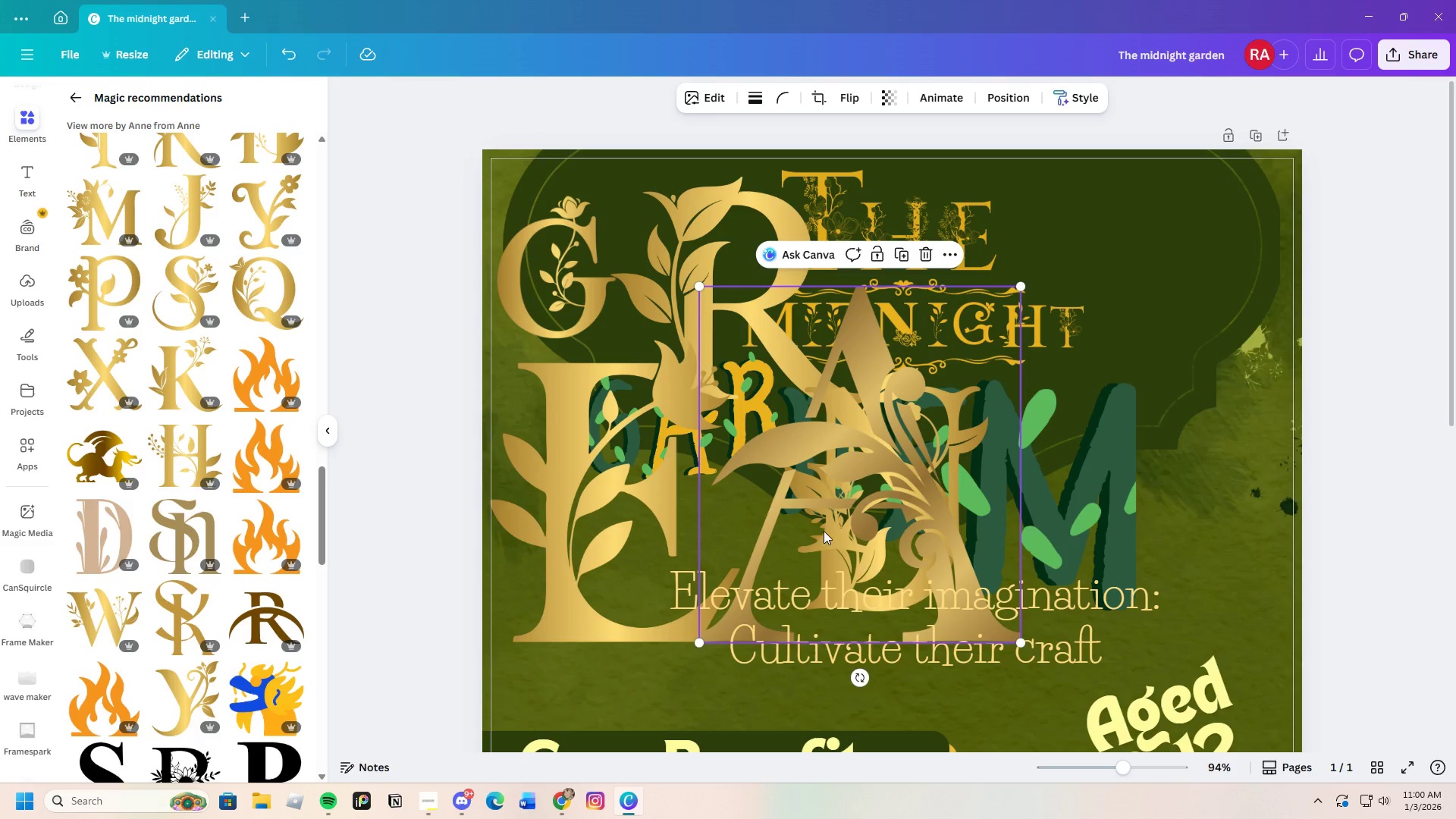 
left_click_drag(start_coordinate=[918, 524], to_coordinate=[670, 507])
 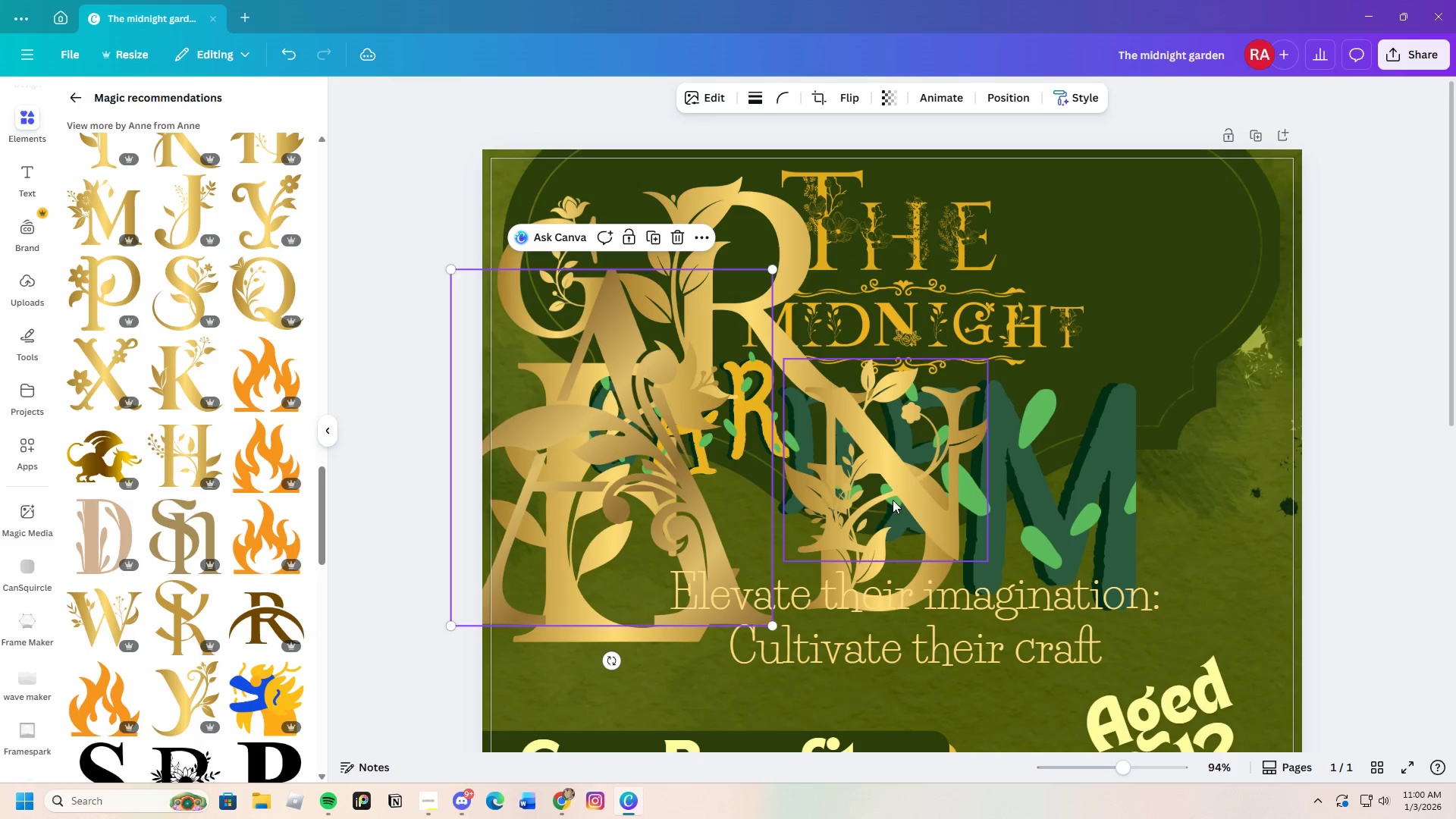 
left_click_drag(start_coordinate=[889, 495], to_coordinate=[686, 554])
 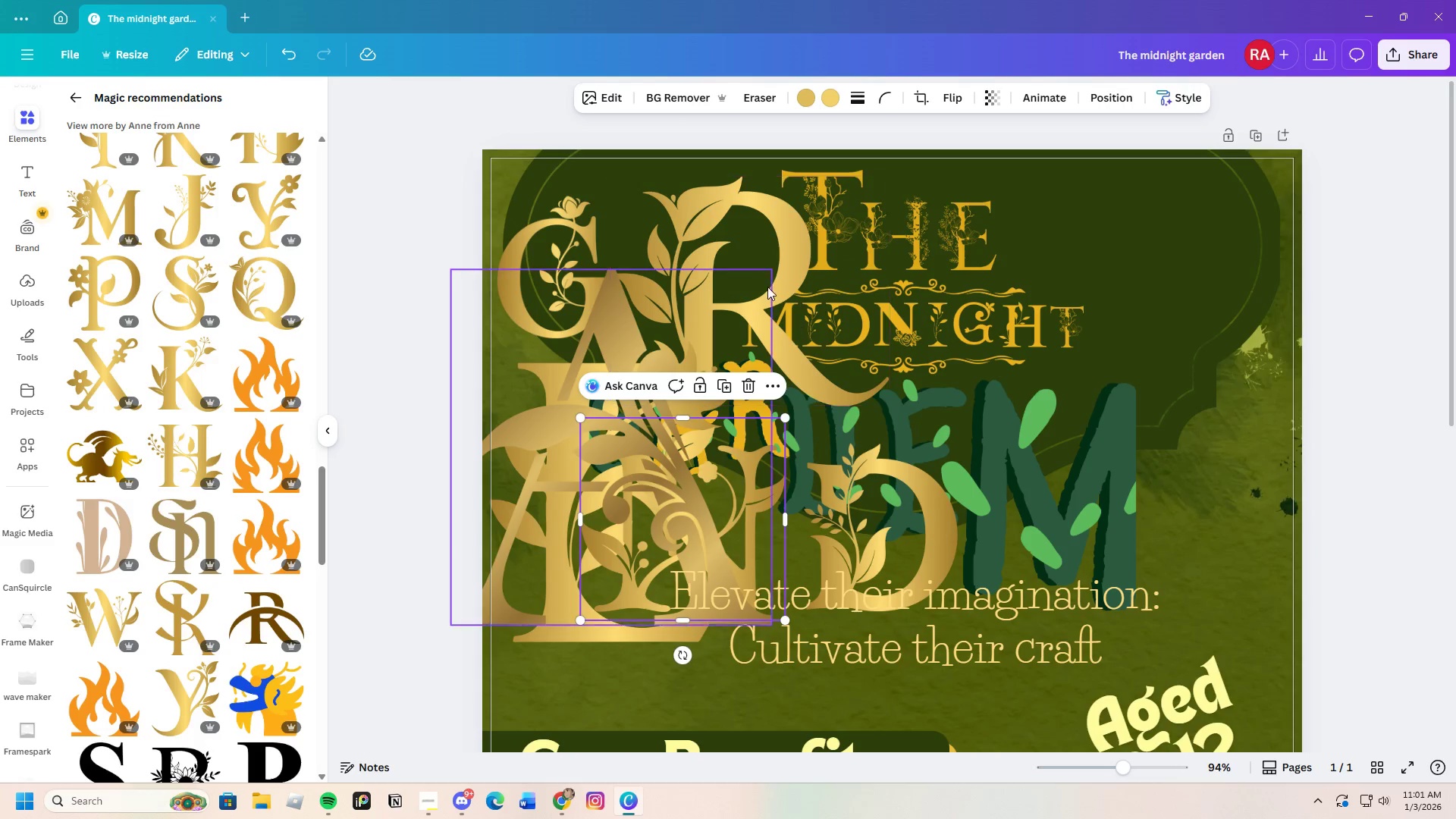 
left_click_drag(start_coordinate=[750, 275], to_coordinate=[628, 479])
 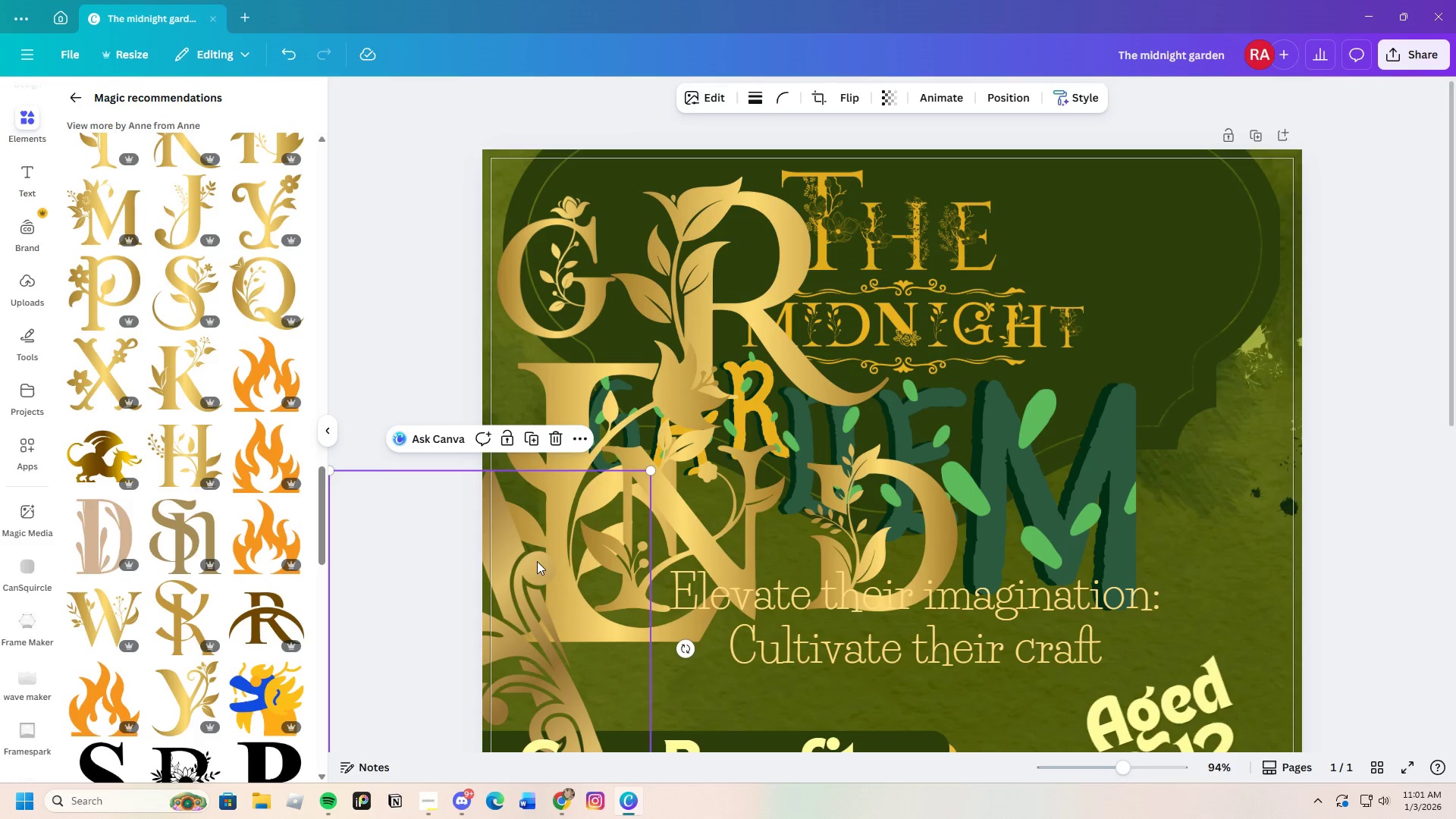 
left_click_drag(start_coordinate=[551, 554], to_coordinate=[570, 529])
 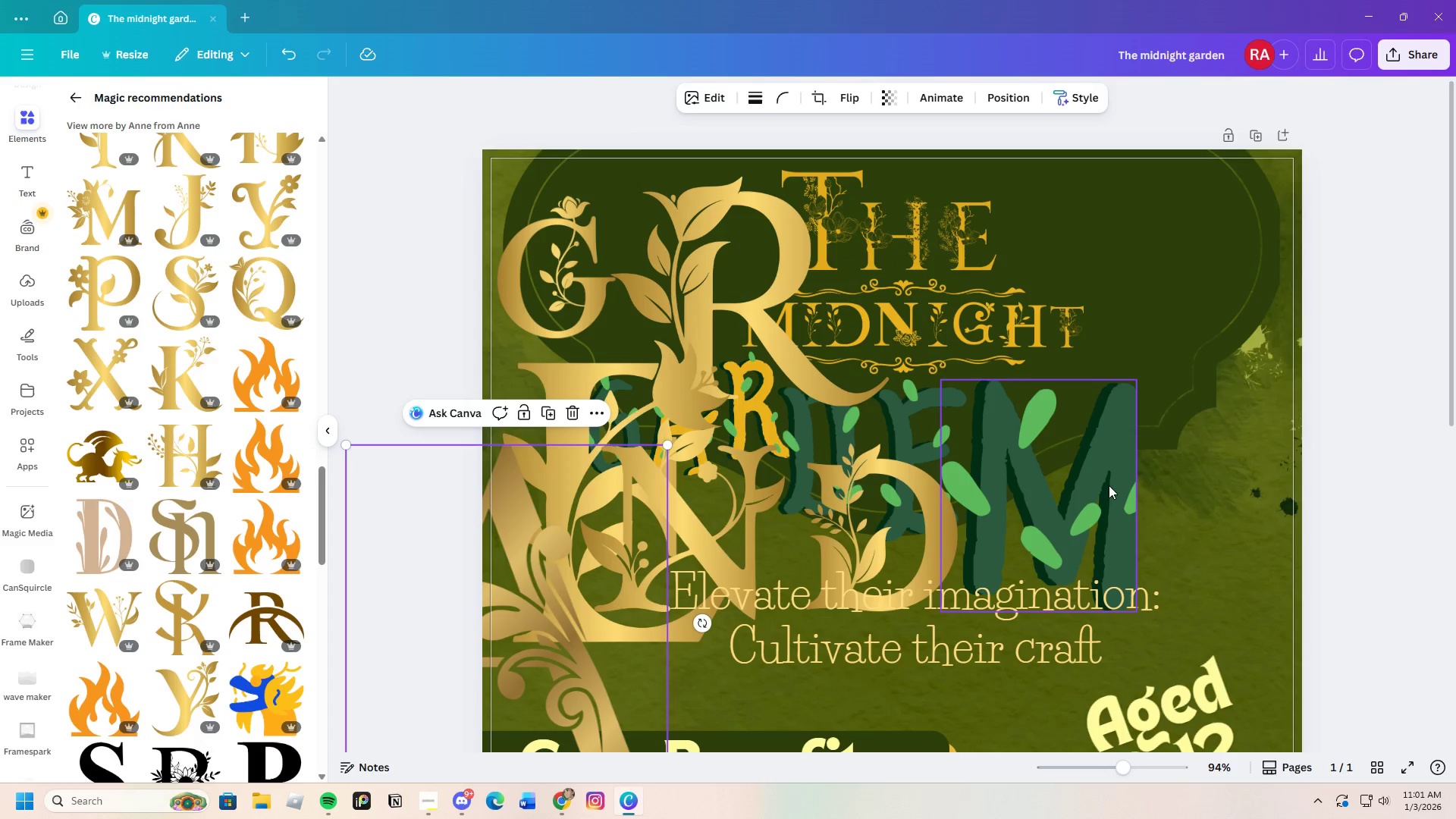 
left_click([1094, 481])
 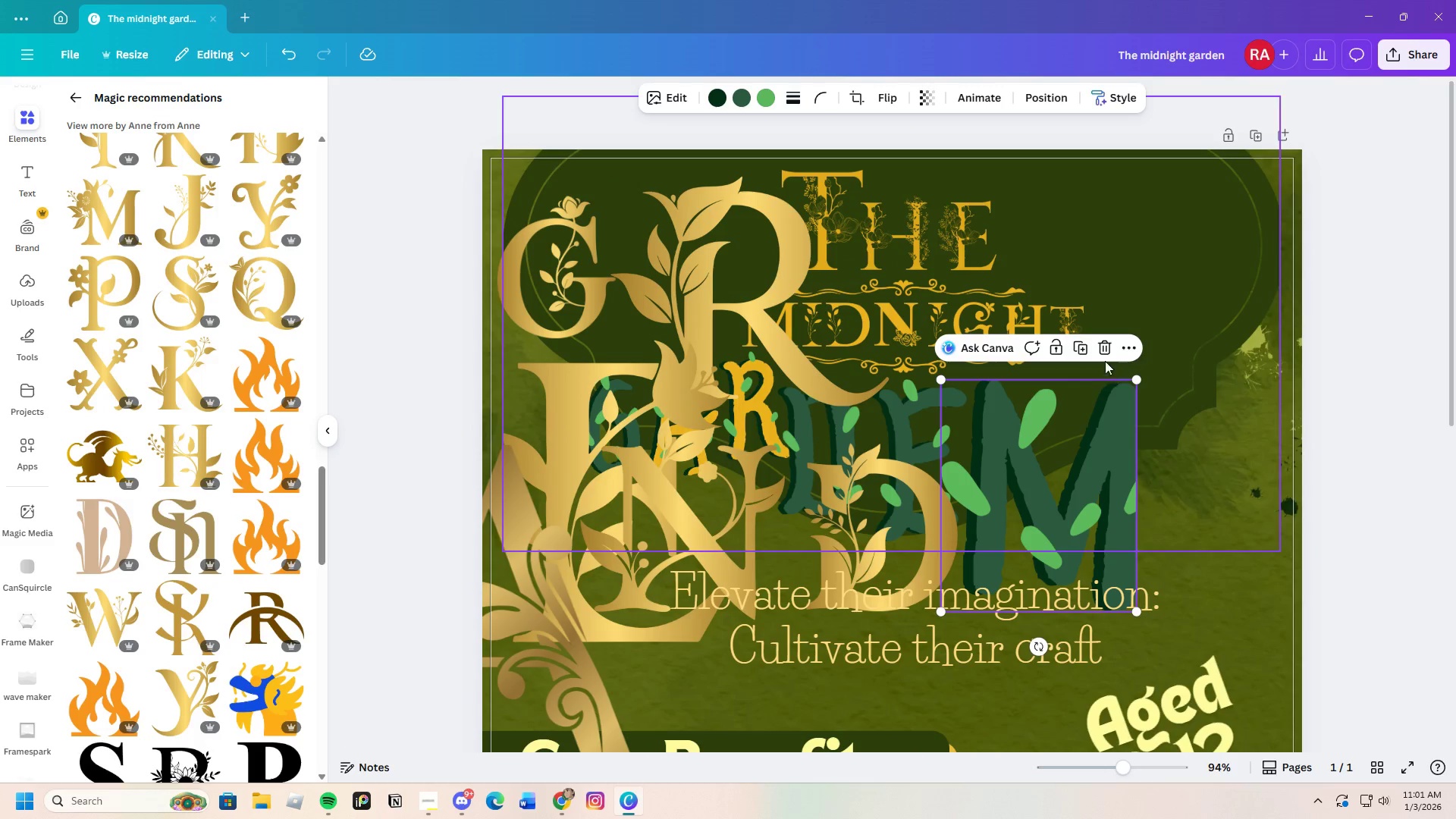 
left_click([1105, 352])
 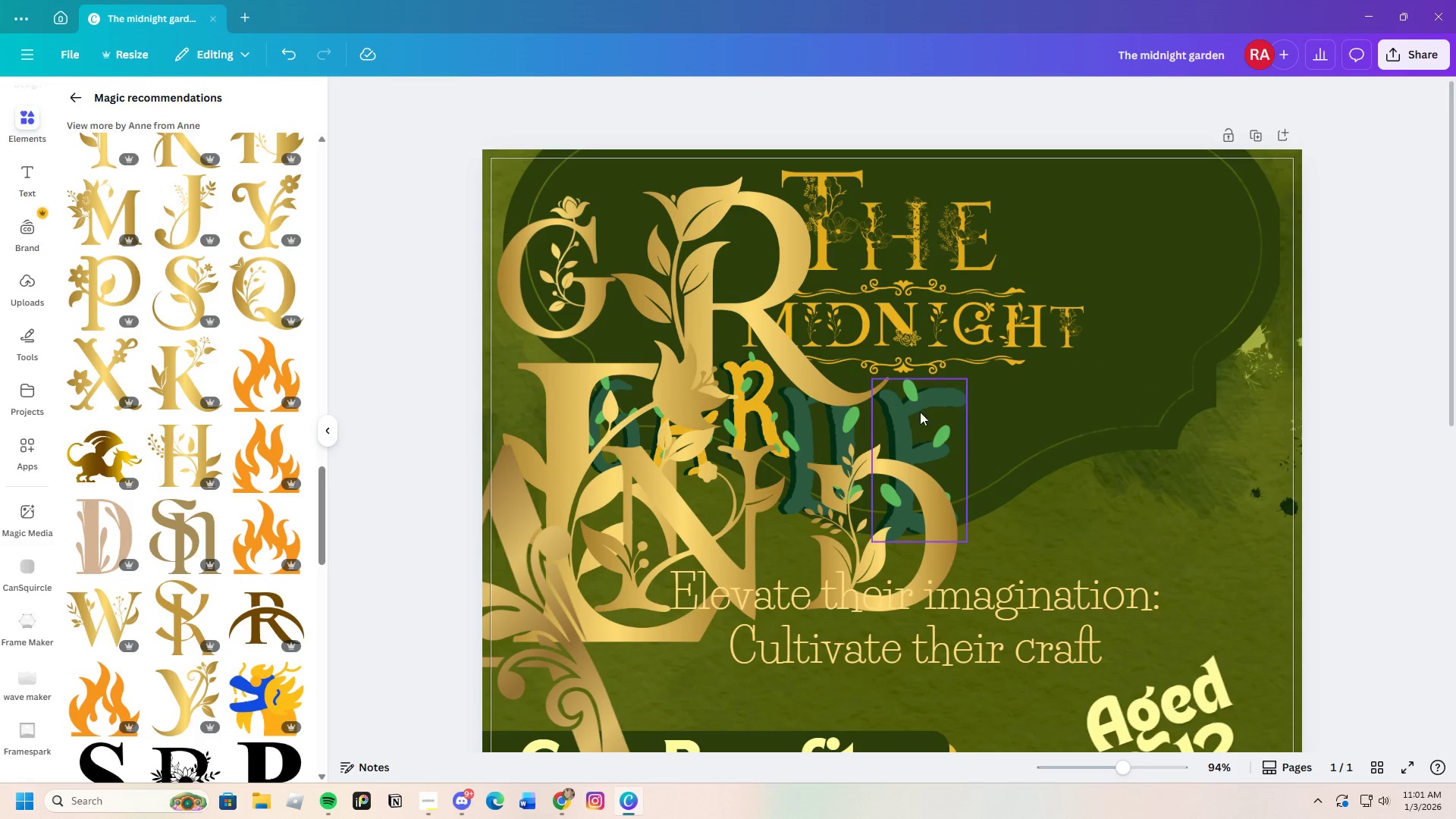 
left_click_drag(start_coordinate=[913, 415], to_coordinate=[1064, 415])
 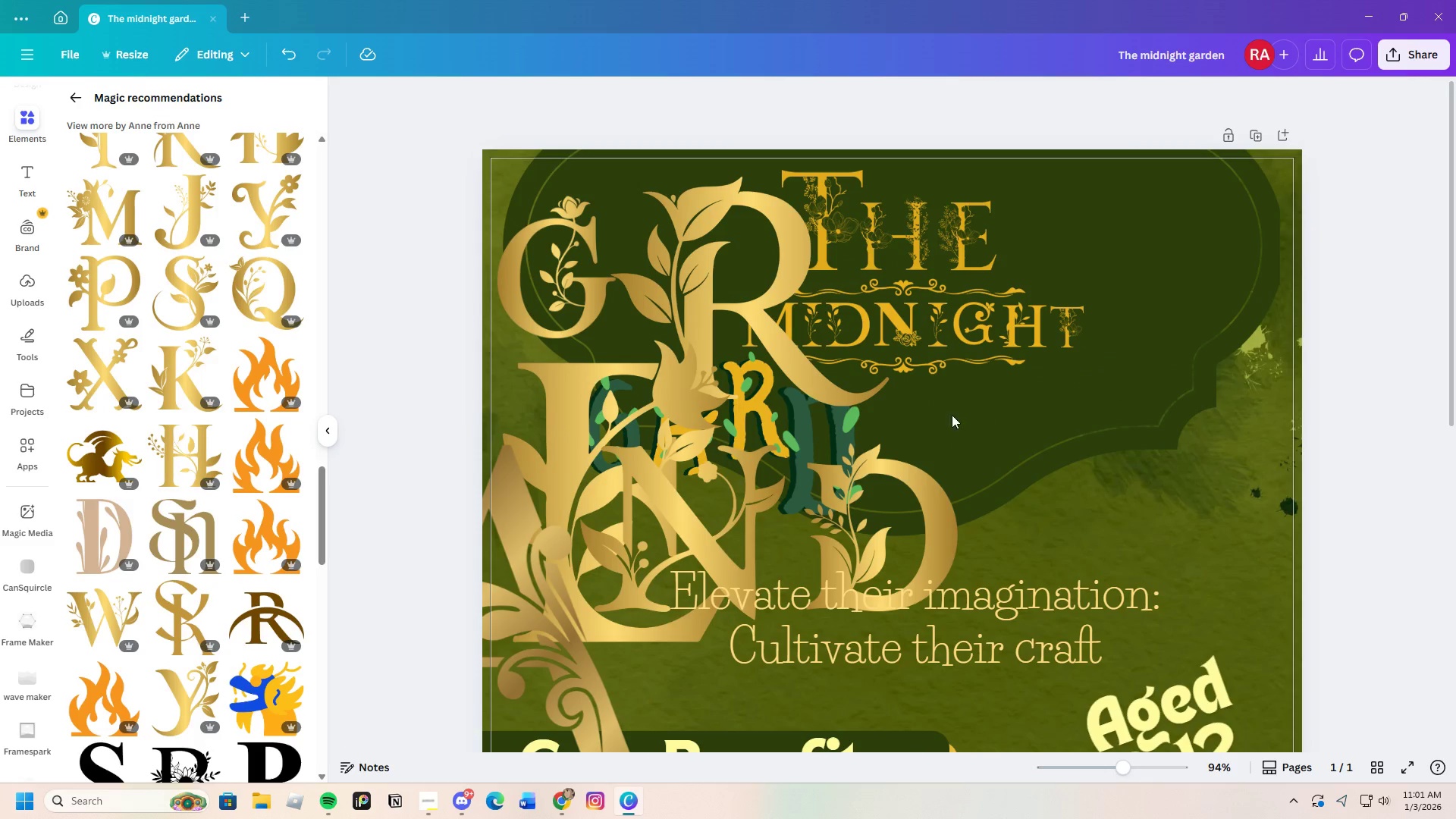 
left_click([830, 434])
 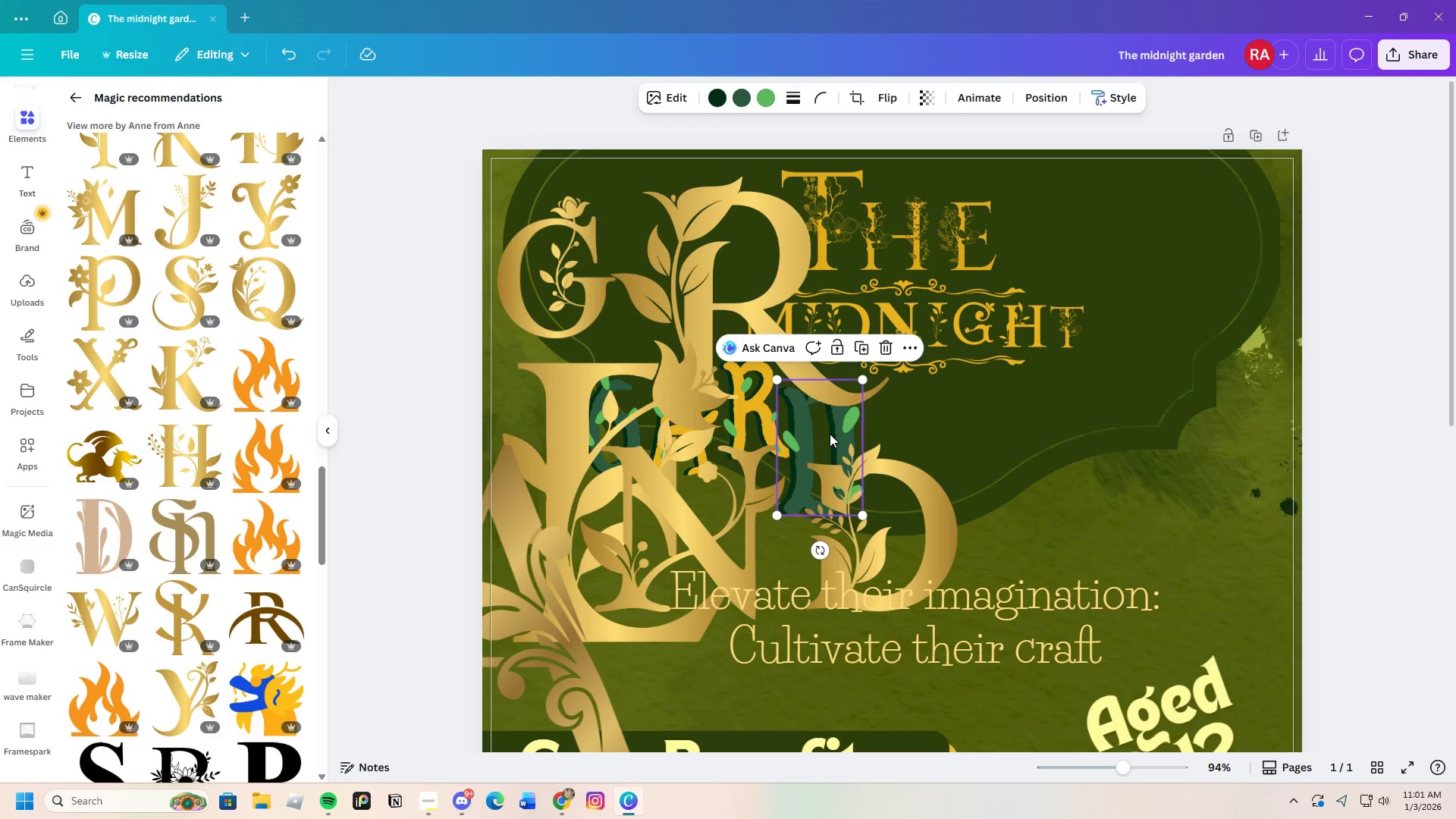 
left_click_drag(start_coordinate=[830, 434], to_coordinate=[1103, 412])
 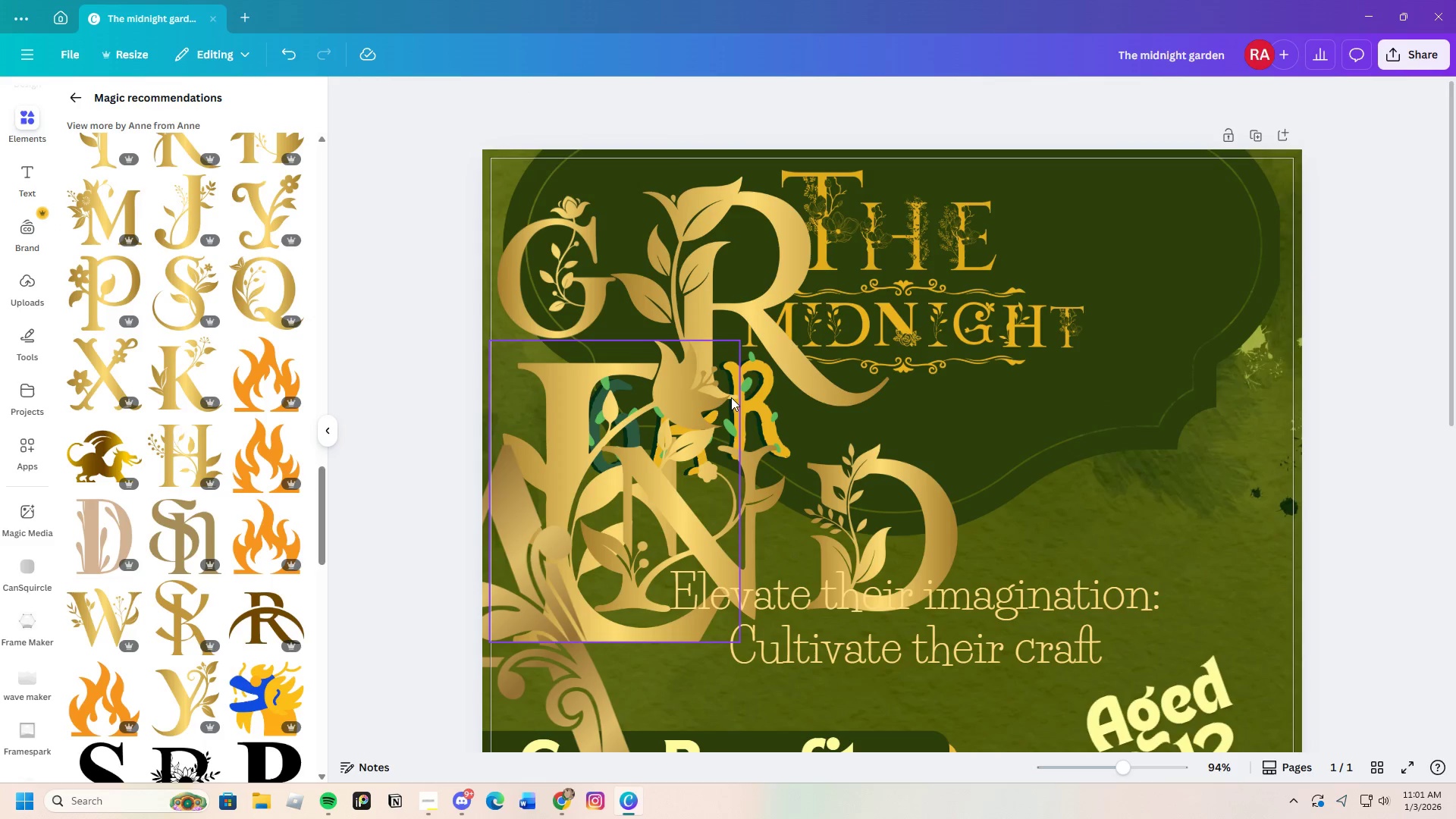 
left_click_drag(start_coordinate=[681, 413], to_coordinate=[758, 573])
 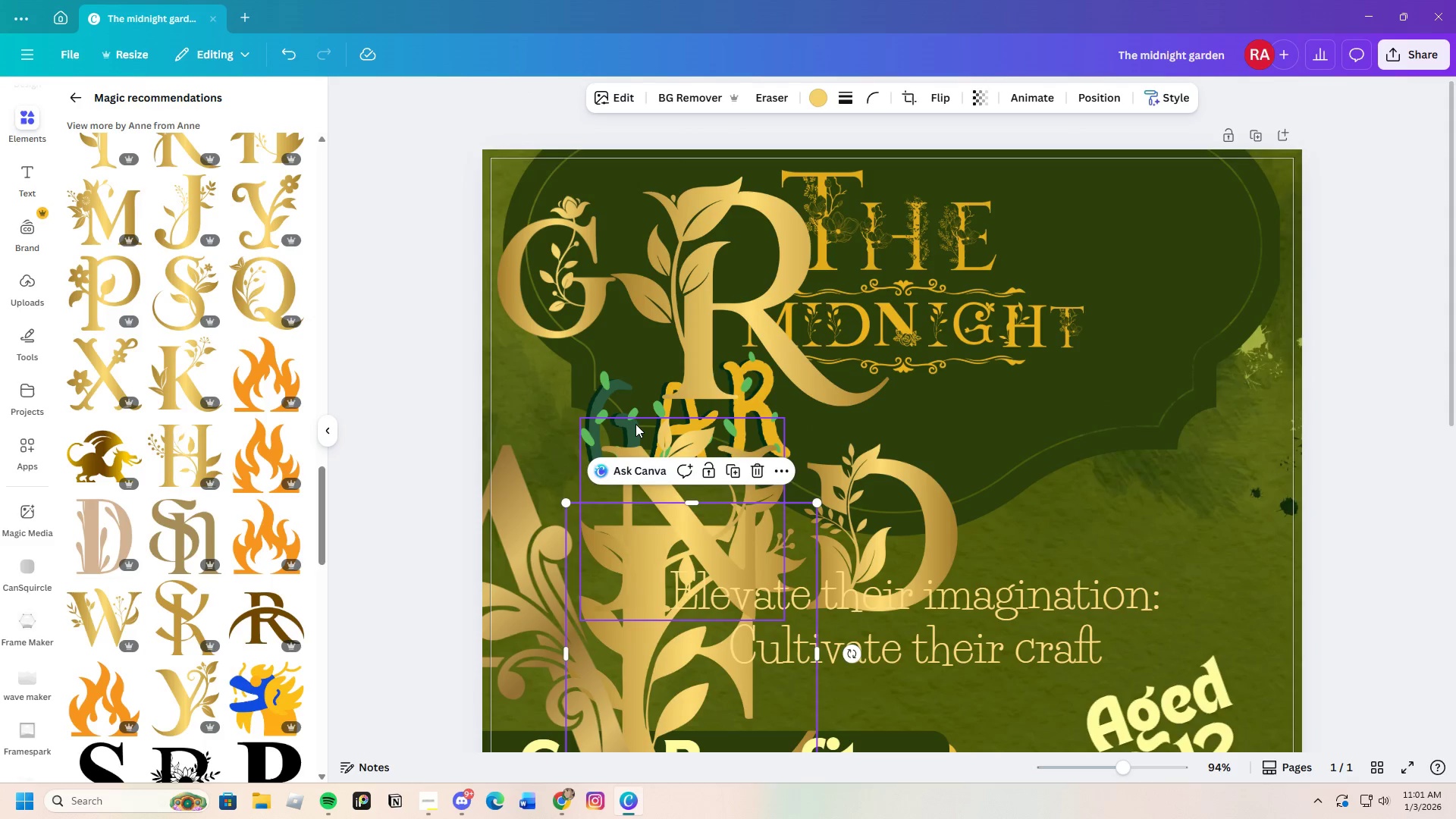 
left_click([635, 423])
 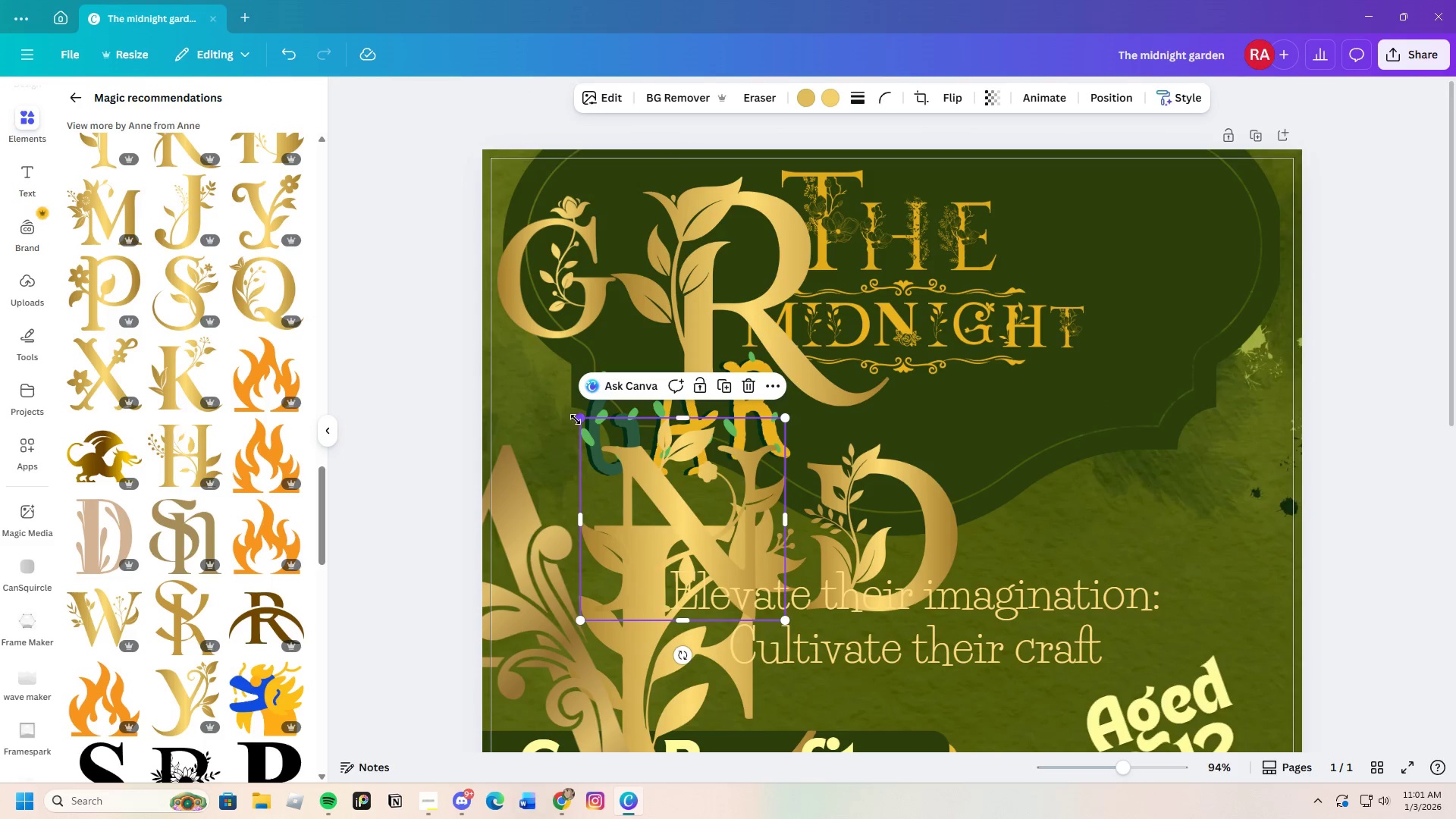 
left_click_drag(start_coordinate=[661, 485], to_coordinate=[835, 551])
 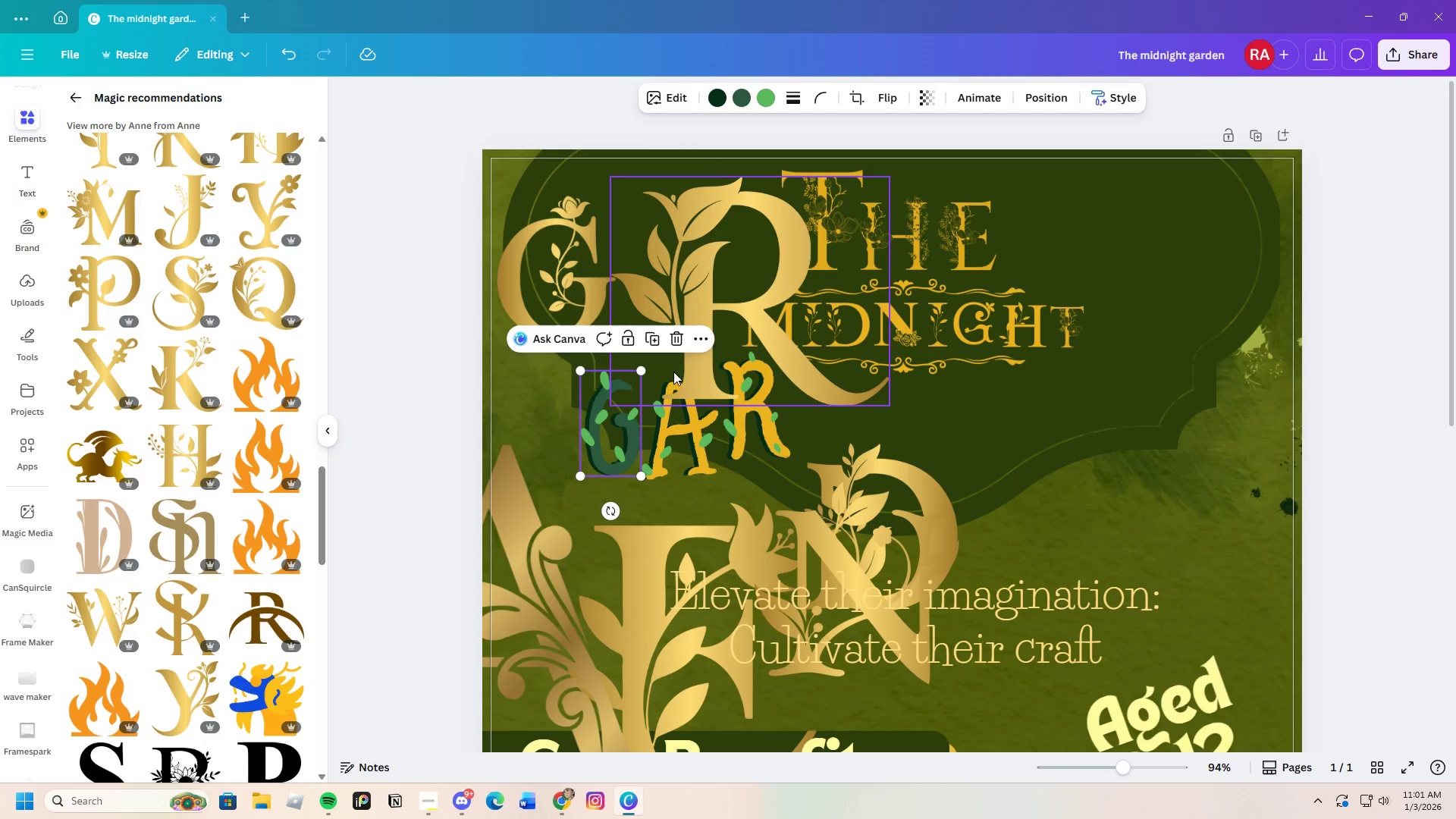 
left_click([674, 337])
 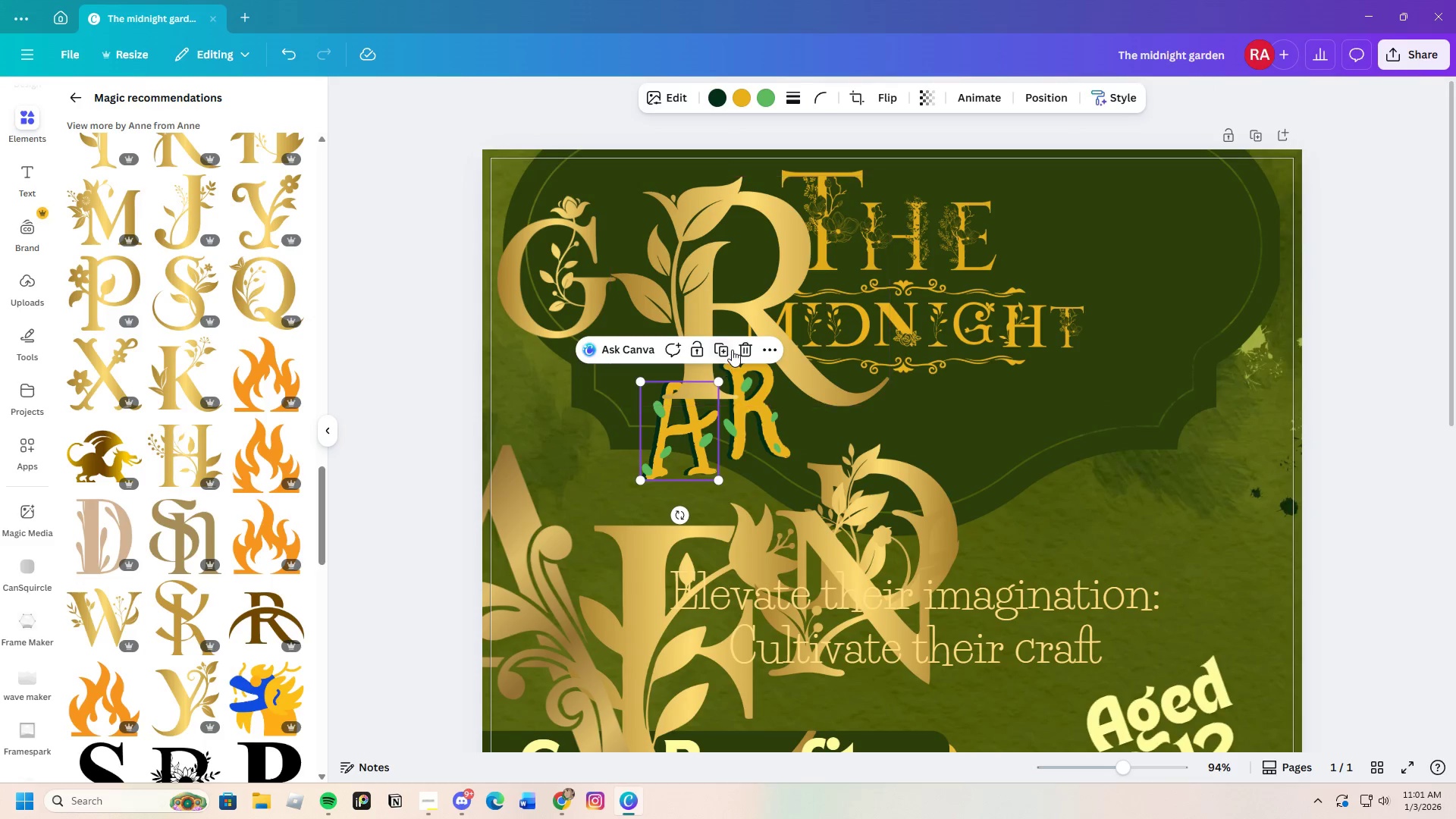 
left_click([737, 347])
 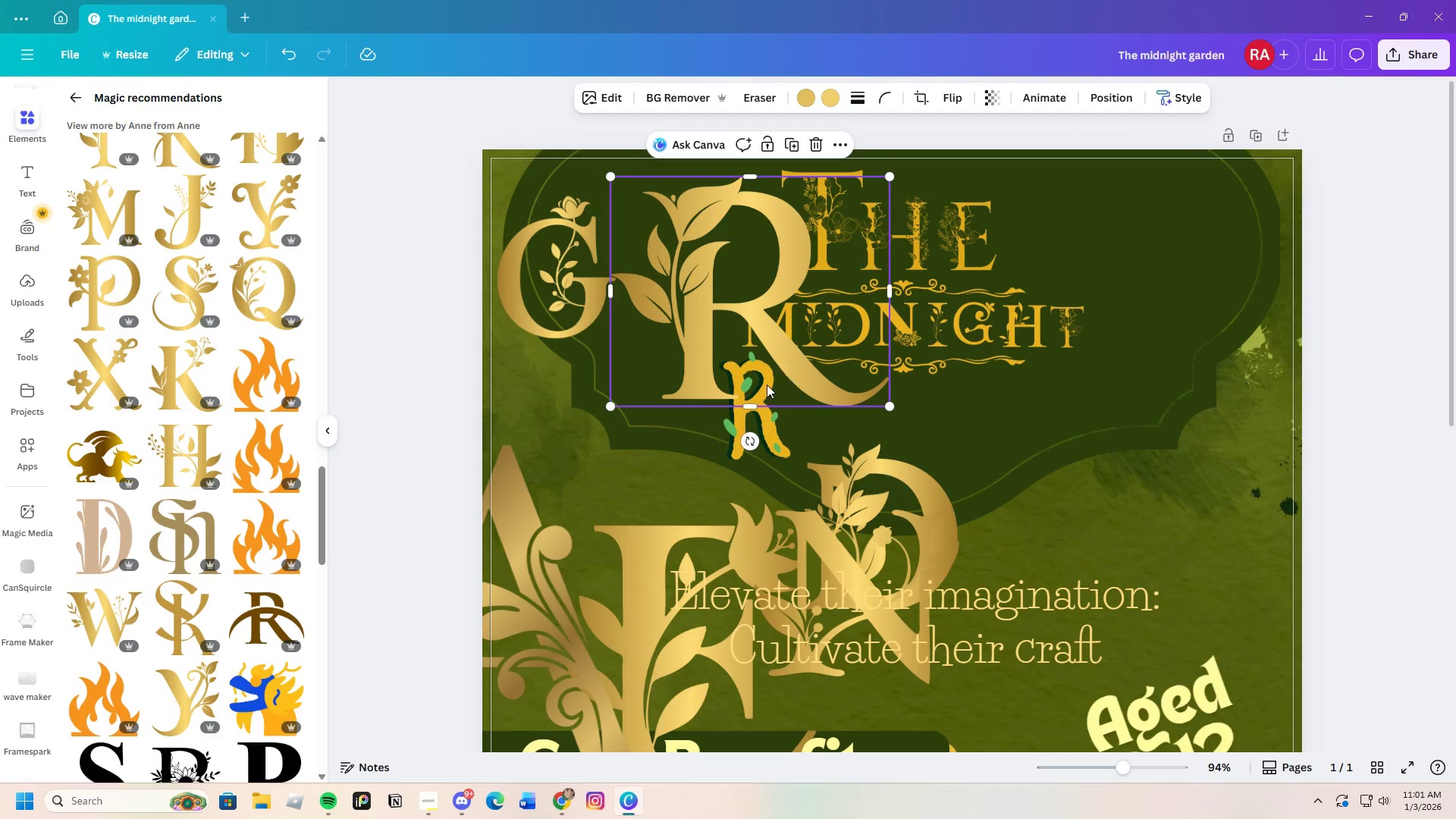 
left_click([764, 430])
 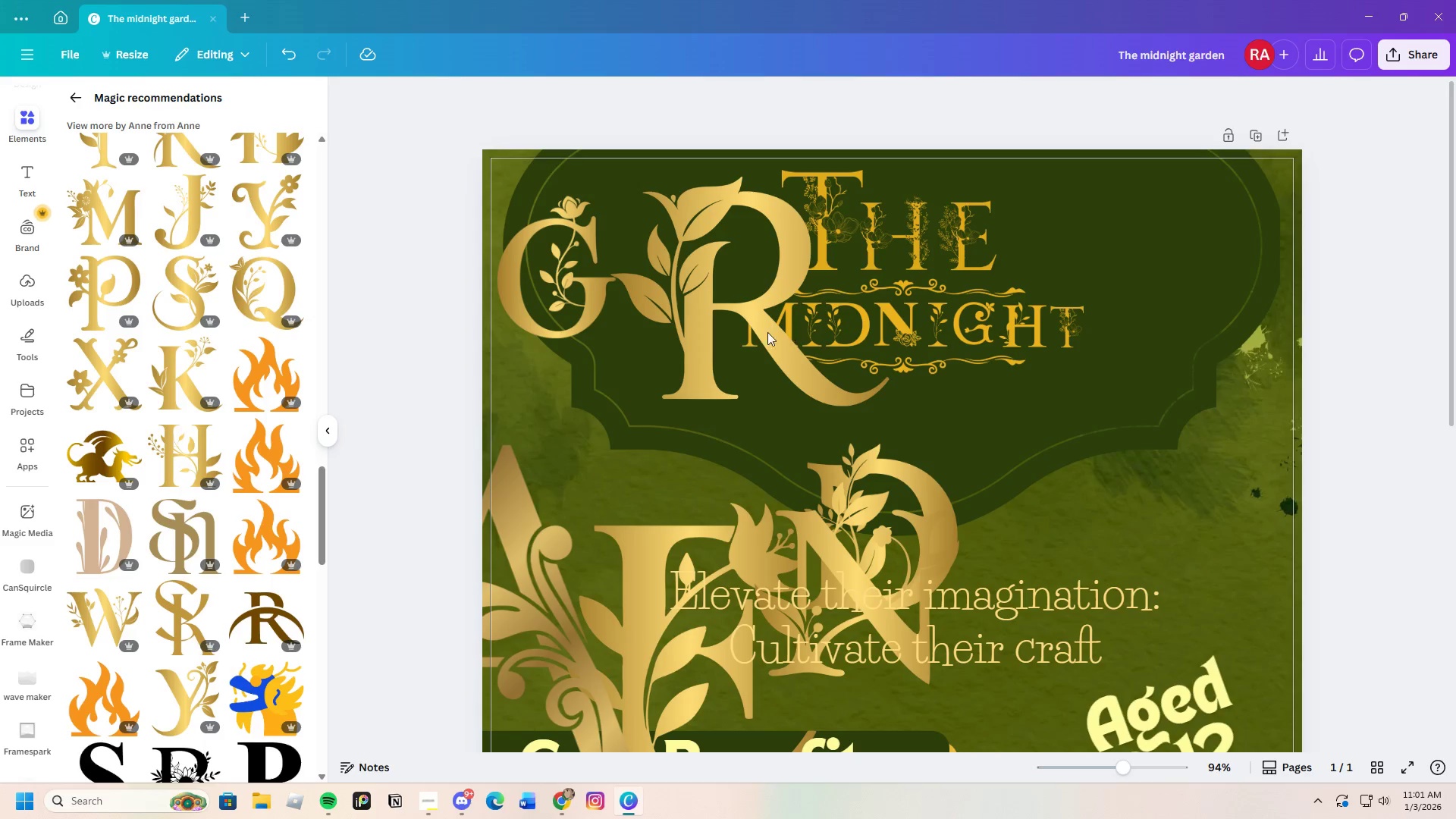 
left_click_drag(start_coordinate=[582, 293], to_coordinate=[623, 468])
 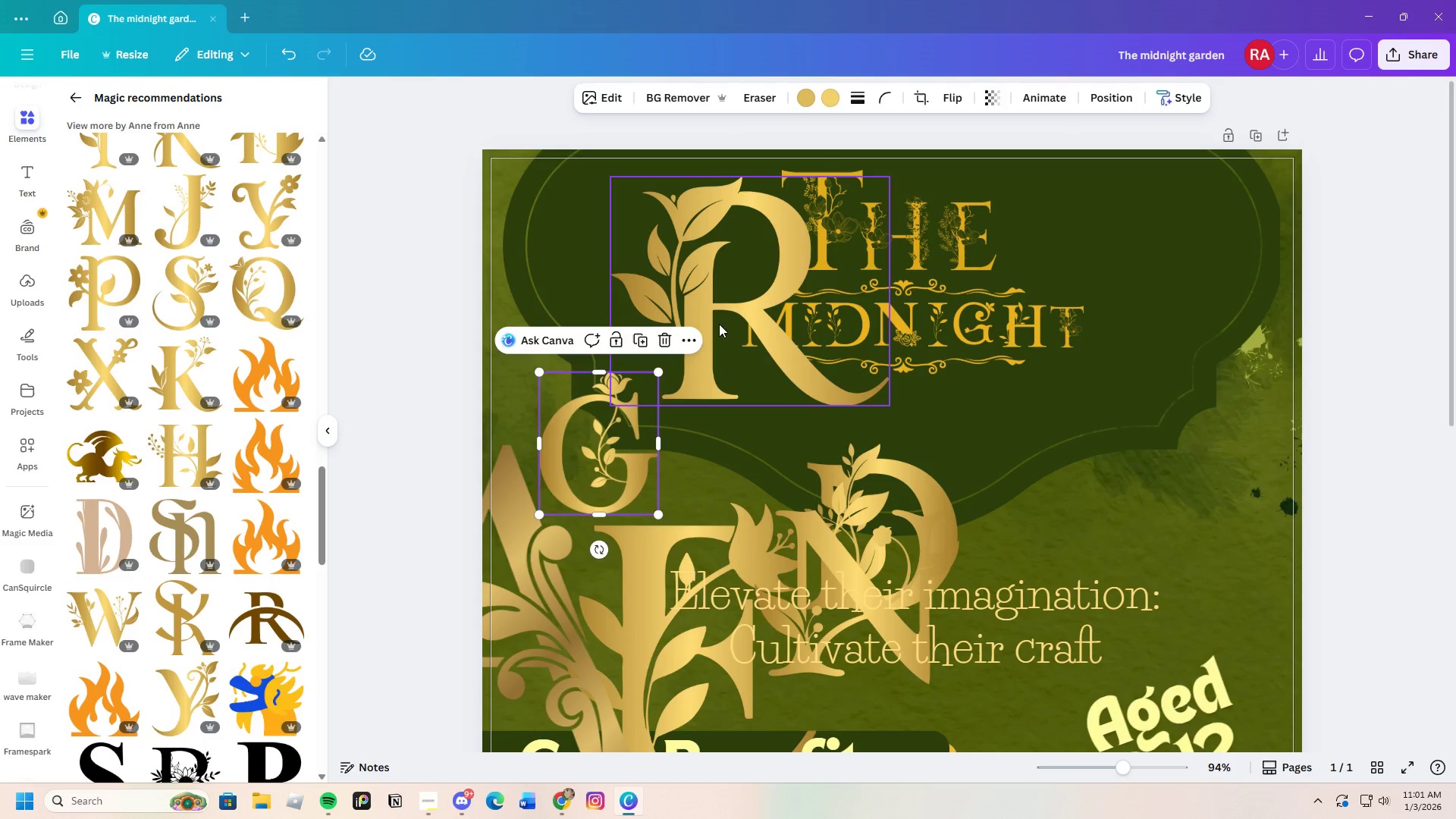 
left_click_drag(start_coordinate=[730, 325], to_coordinate=[1068, 426])
 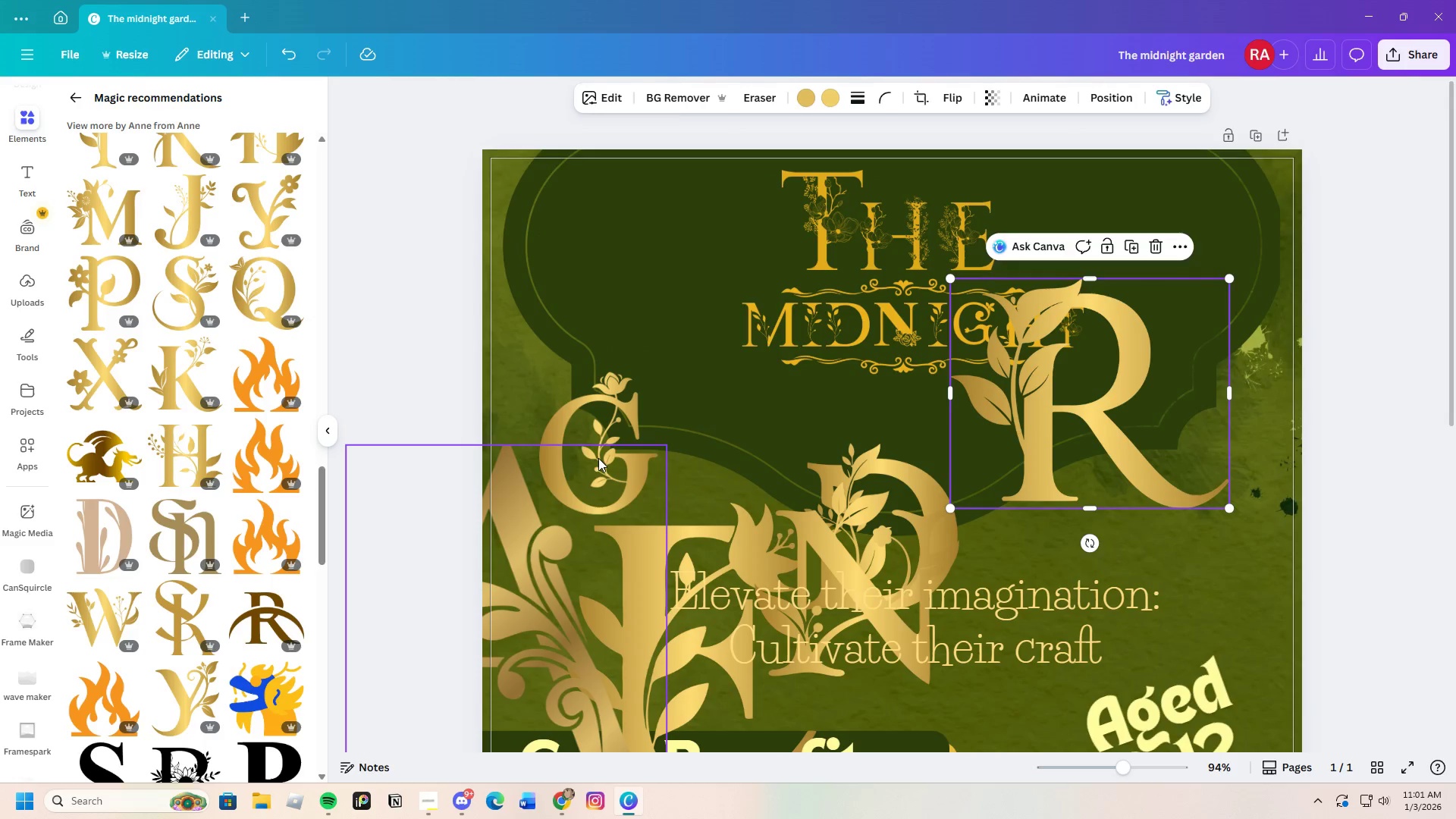 
left_click_drag(start_coordinate=[598, 457], to_coordinate=[601, 429])
 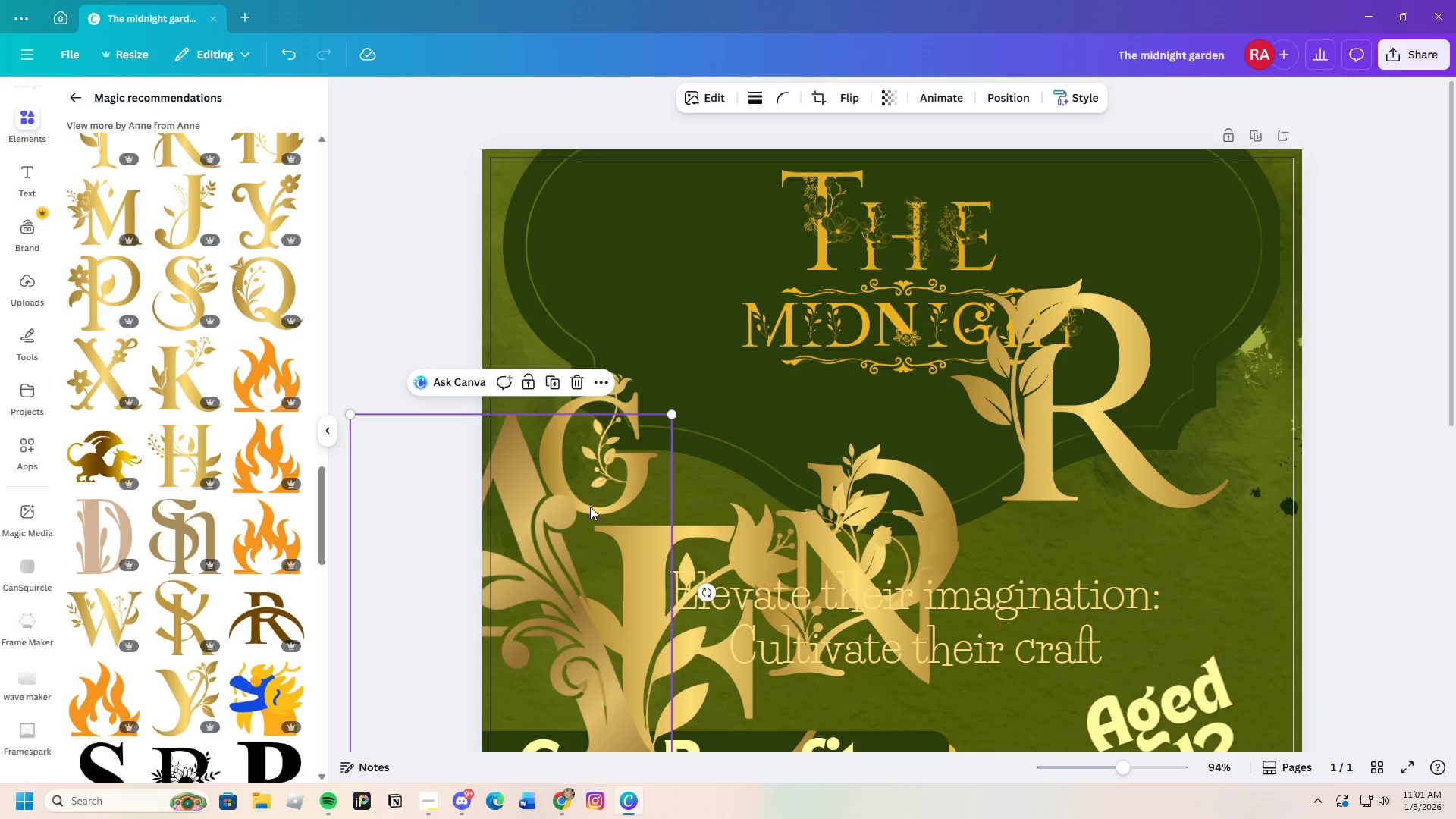 
left_click_drag(start_coordinate=[583, 512], to_coordinate=[1046, 301])
 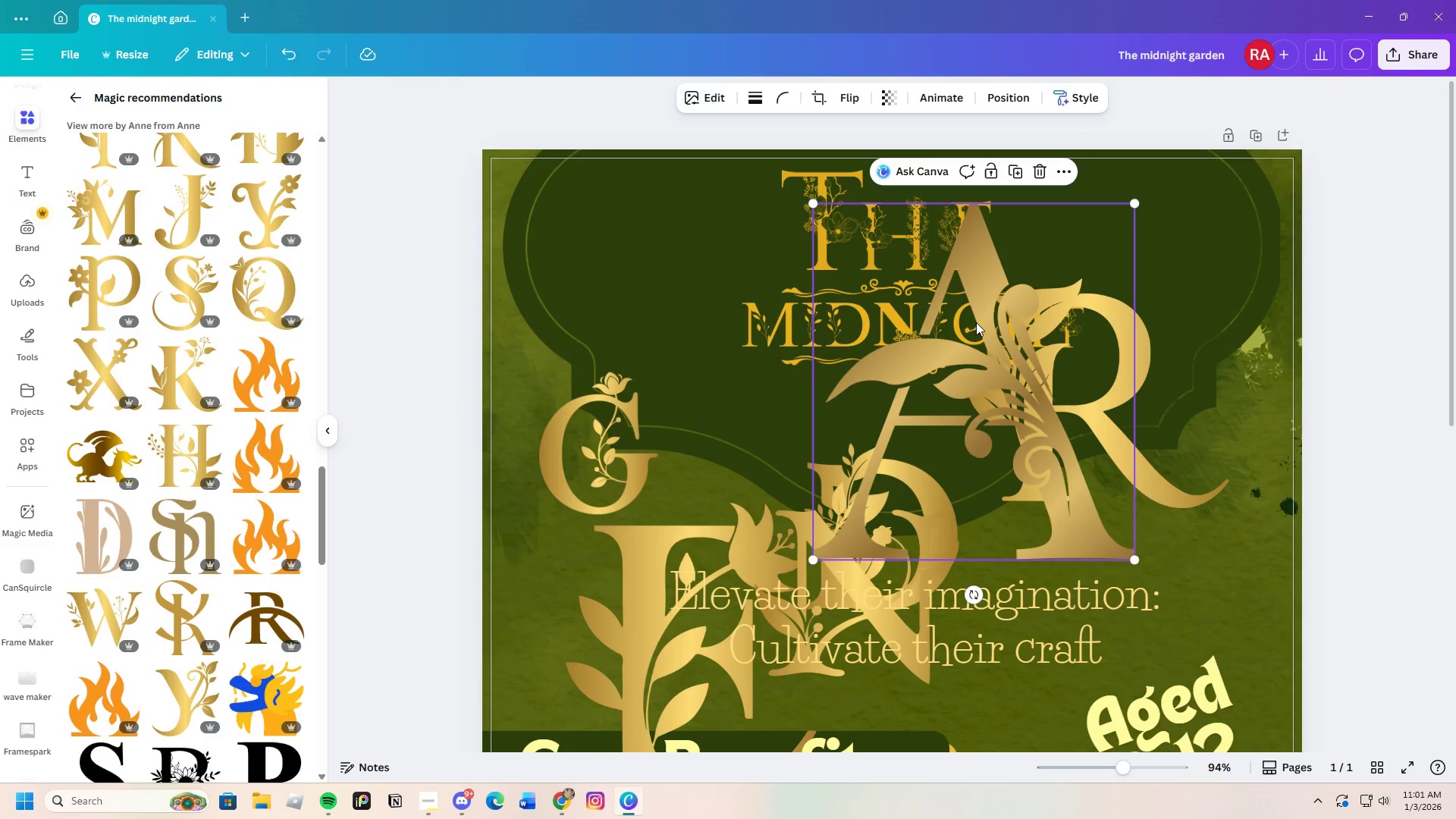 
left_click_drag(start_coordinate=[981, 329], to_coordinate=[715, 338])
 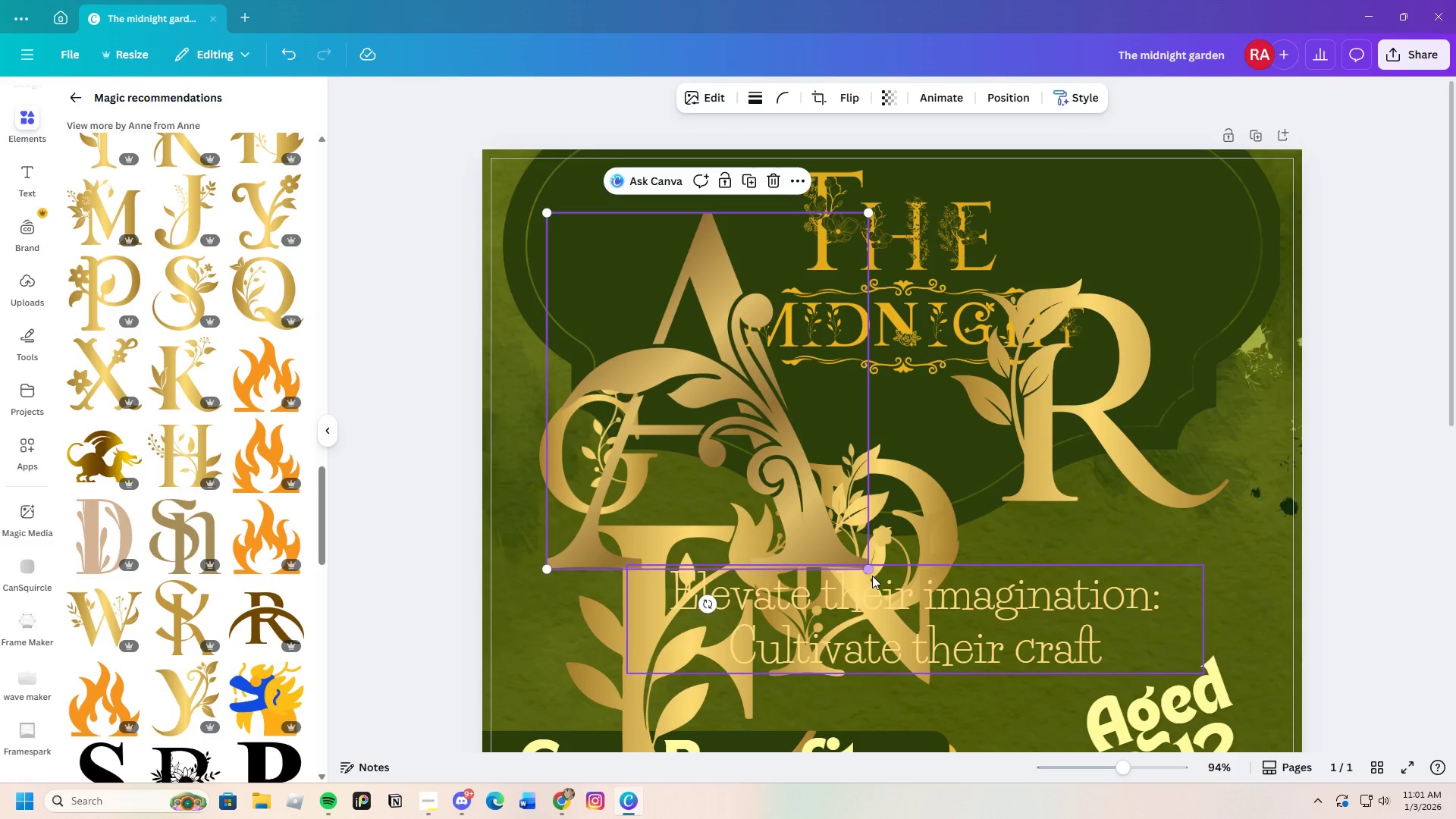 
left_click_drag(start_coordinate=[874, 572], to_coordinate=[930, 610])
 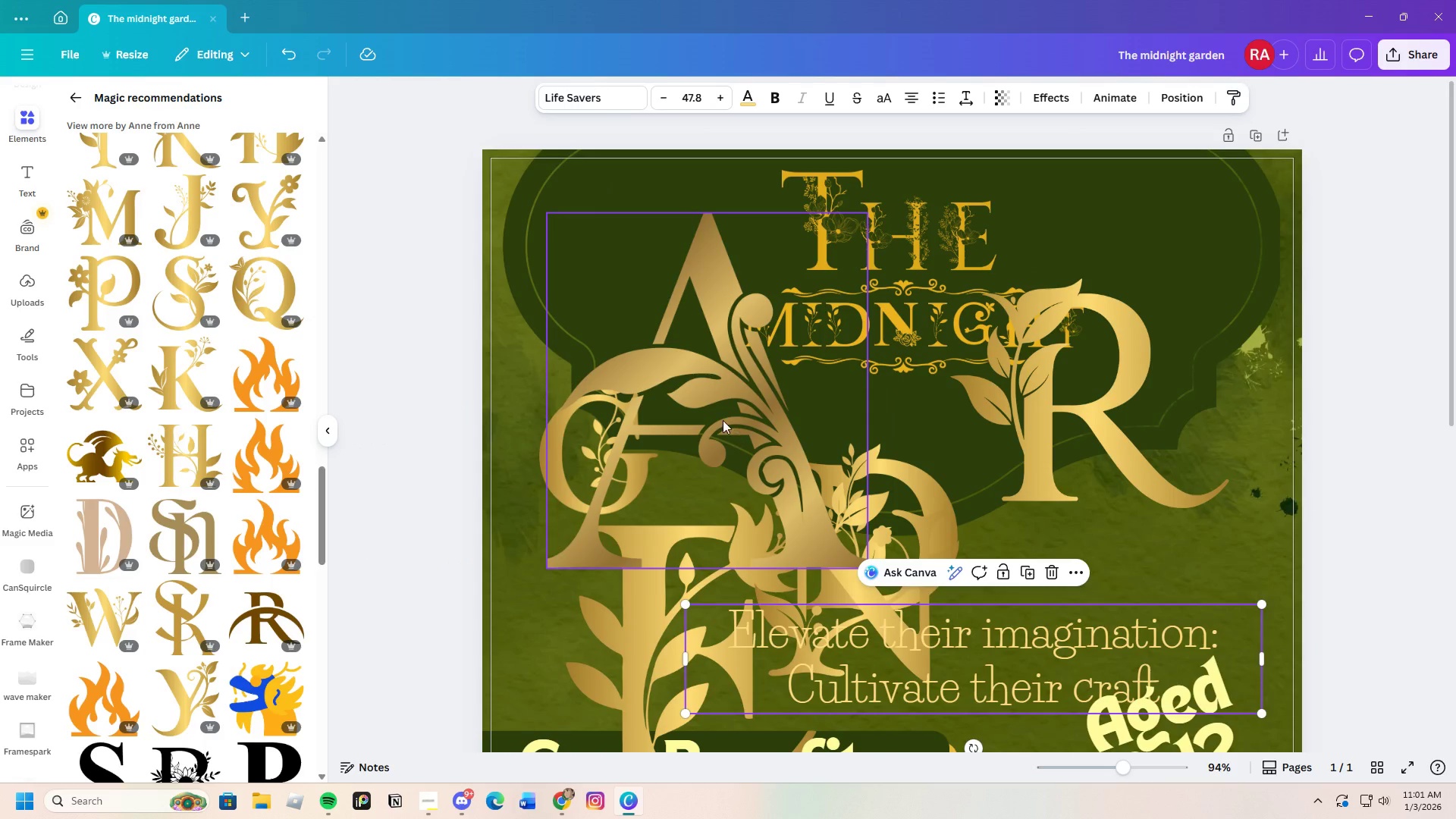 
left_click([721, 419])
 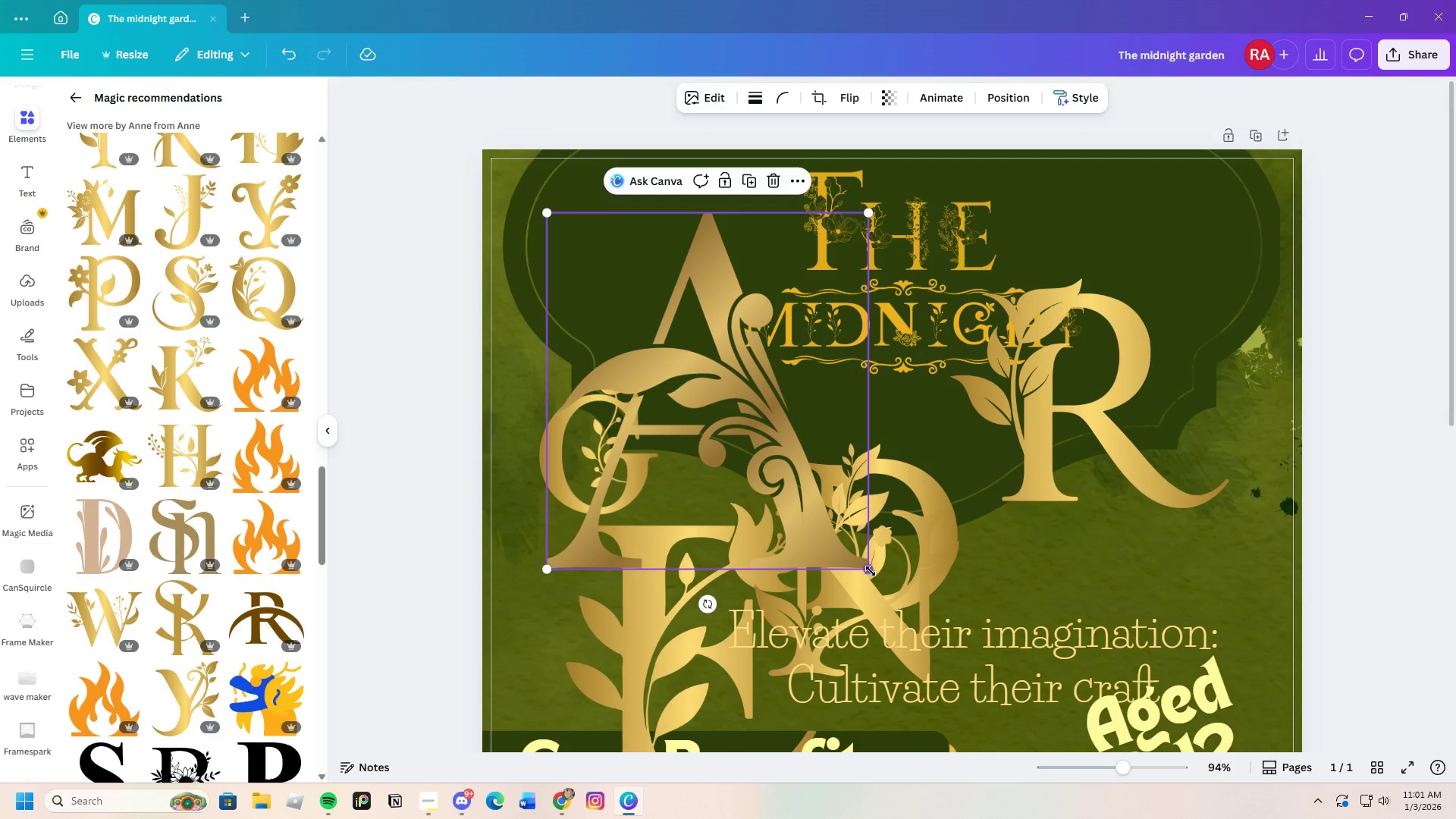 
left_click_drag(start_coordinate=[871, 571], to_coordinate=[722, 435])
 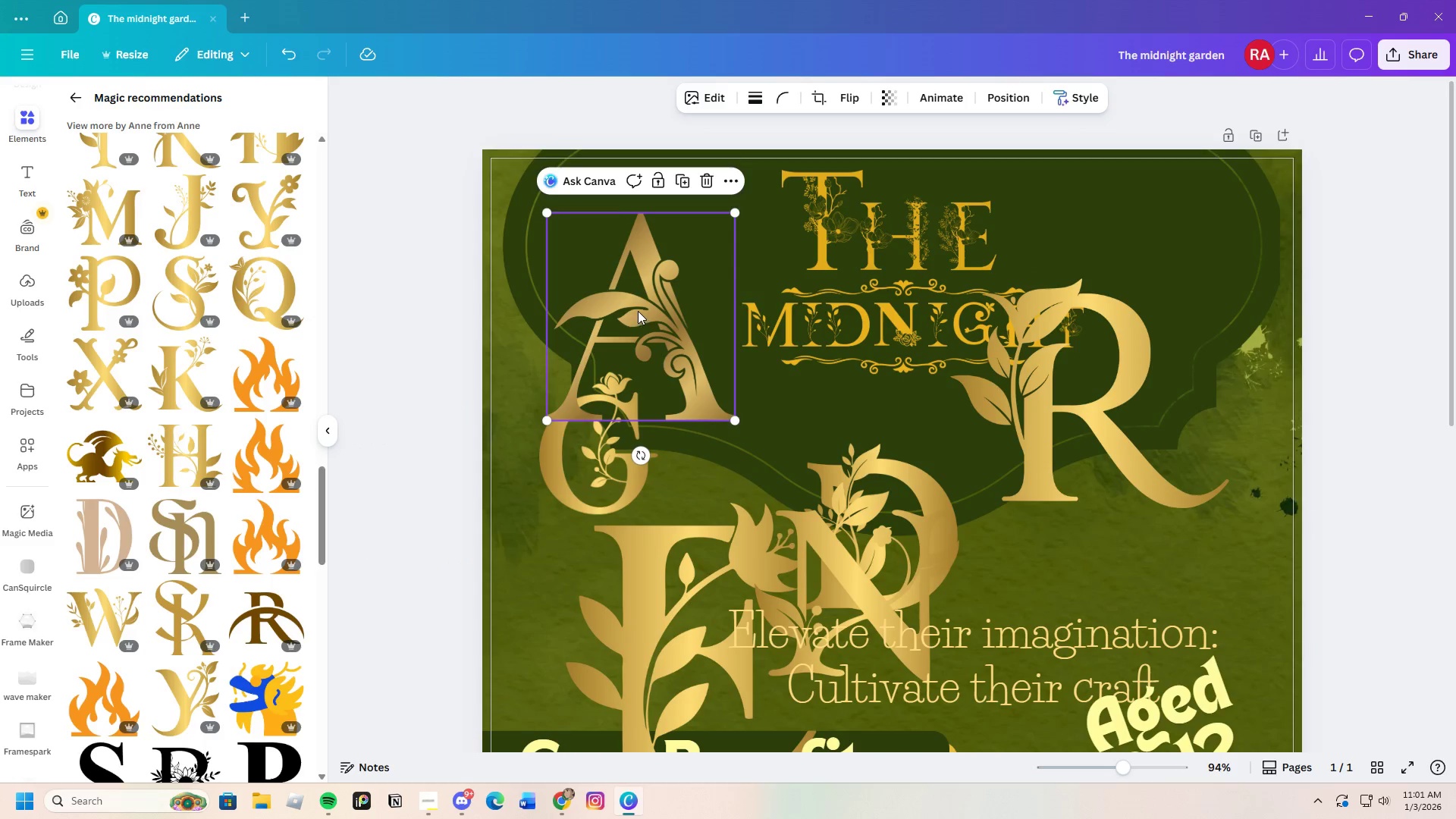 
left_click_drag(start_coordinate=[649, 317], to_coordinate=[941, 447])
 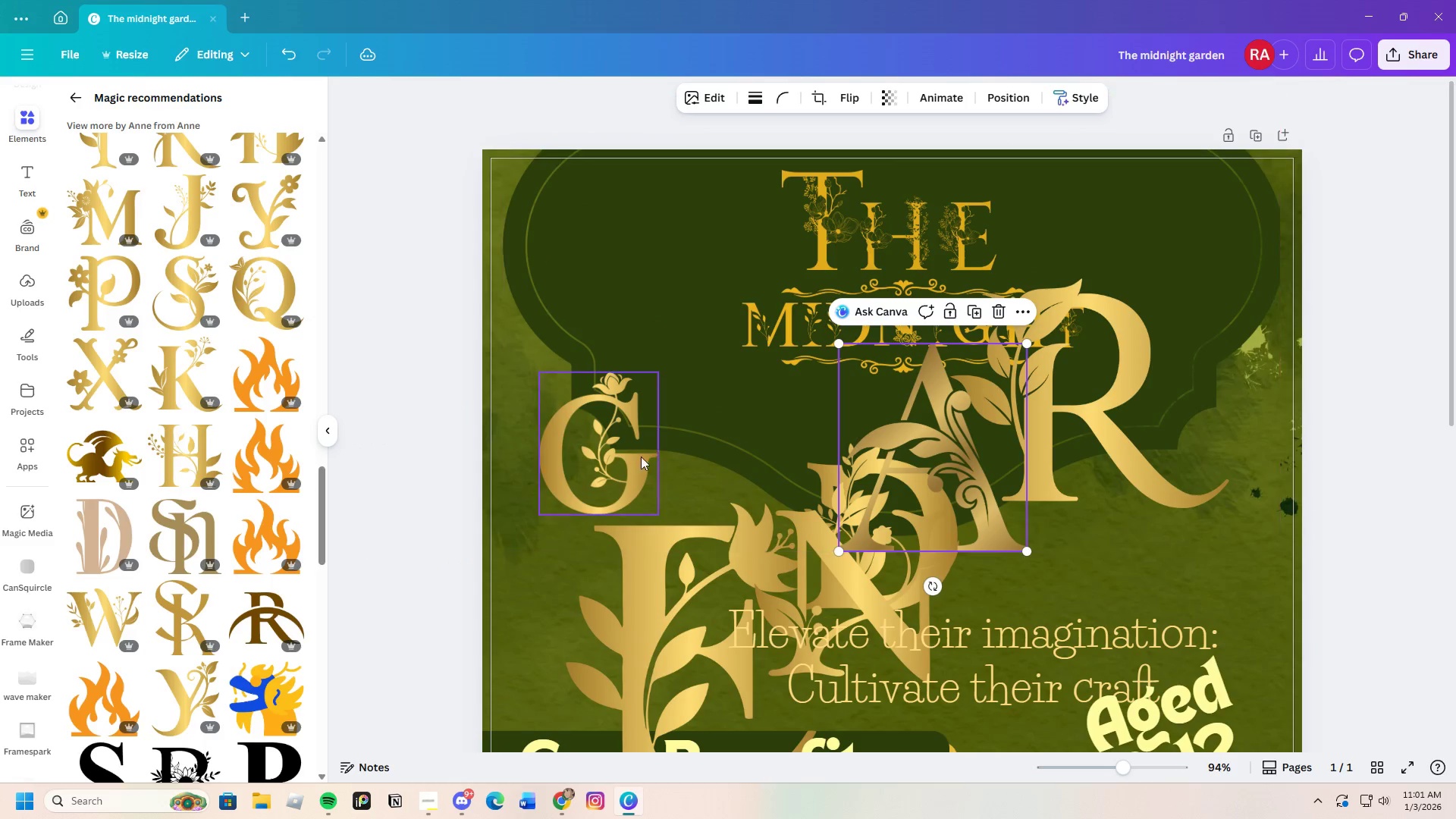 
left_click([590, 435])
 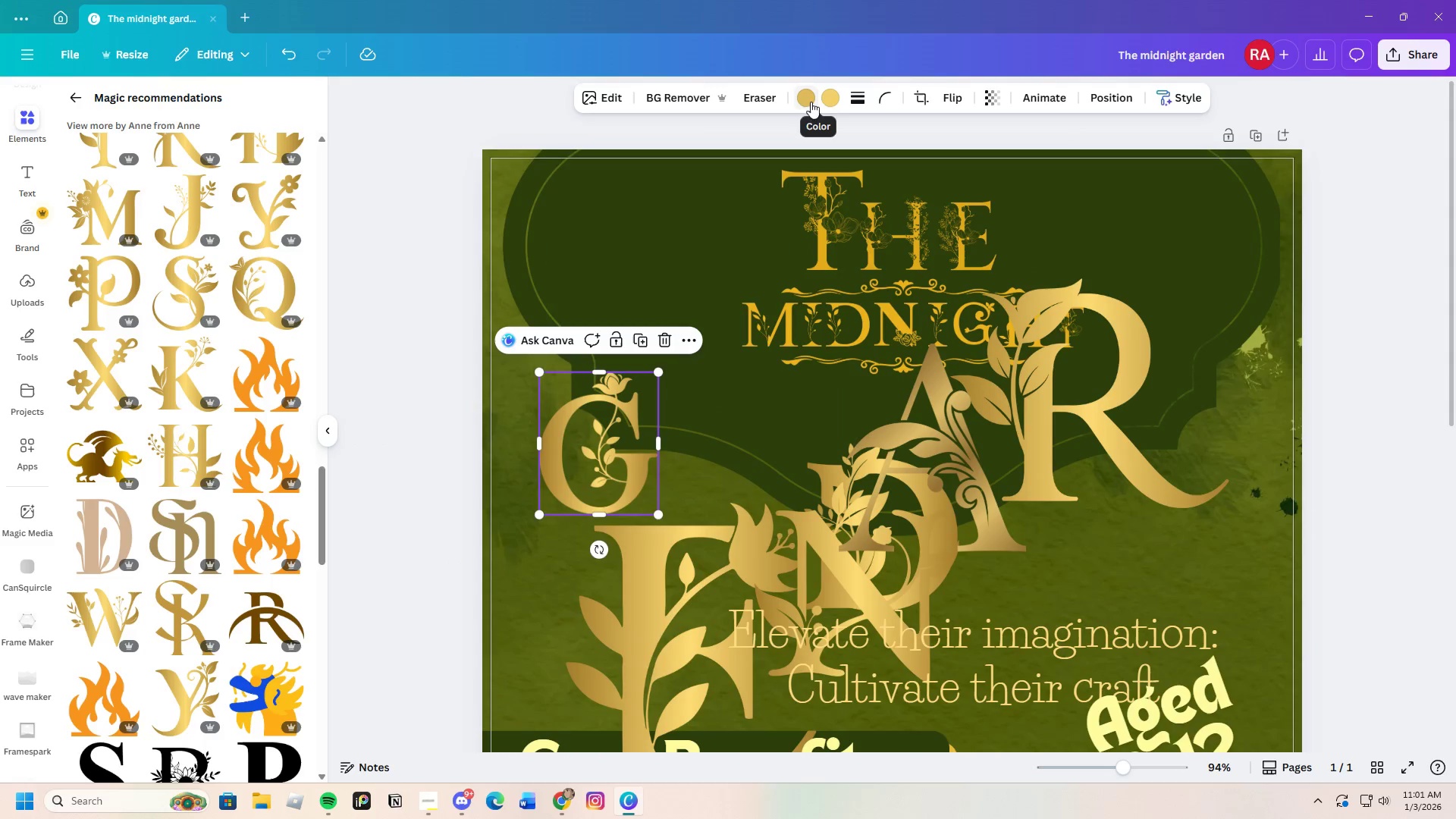 
left_click([813, 100])
 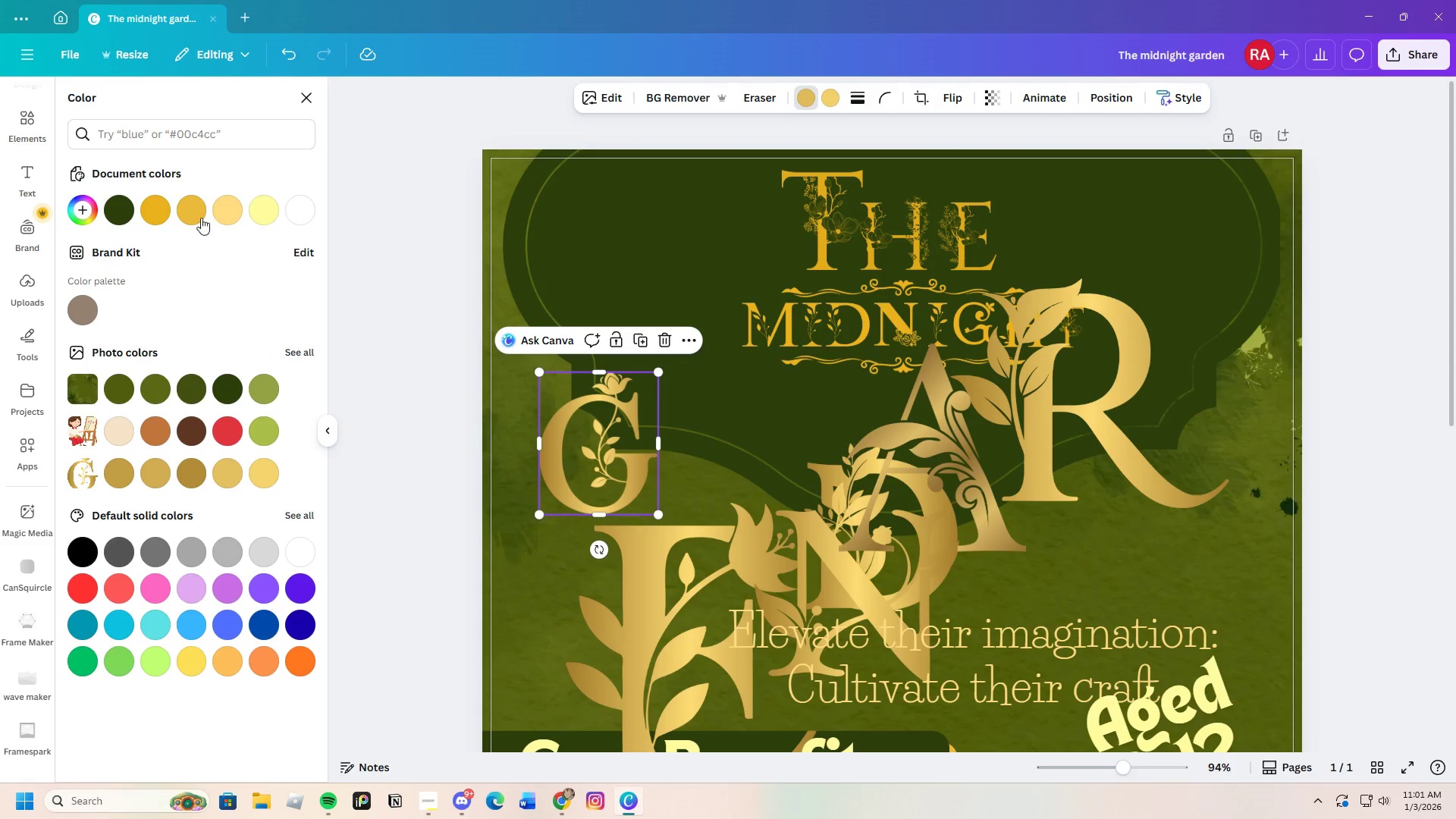 
left_click([159, 212])
 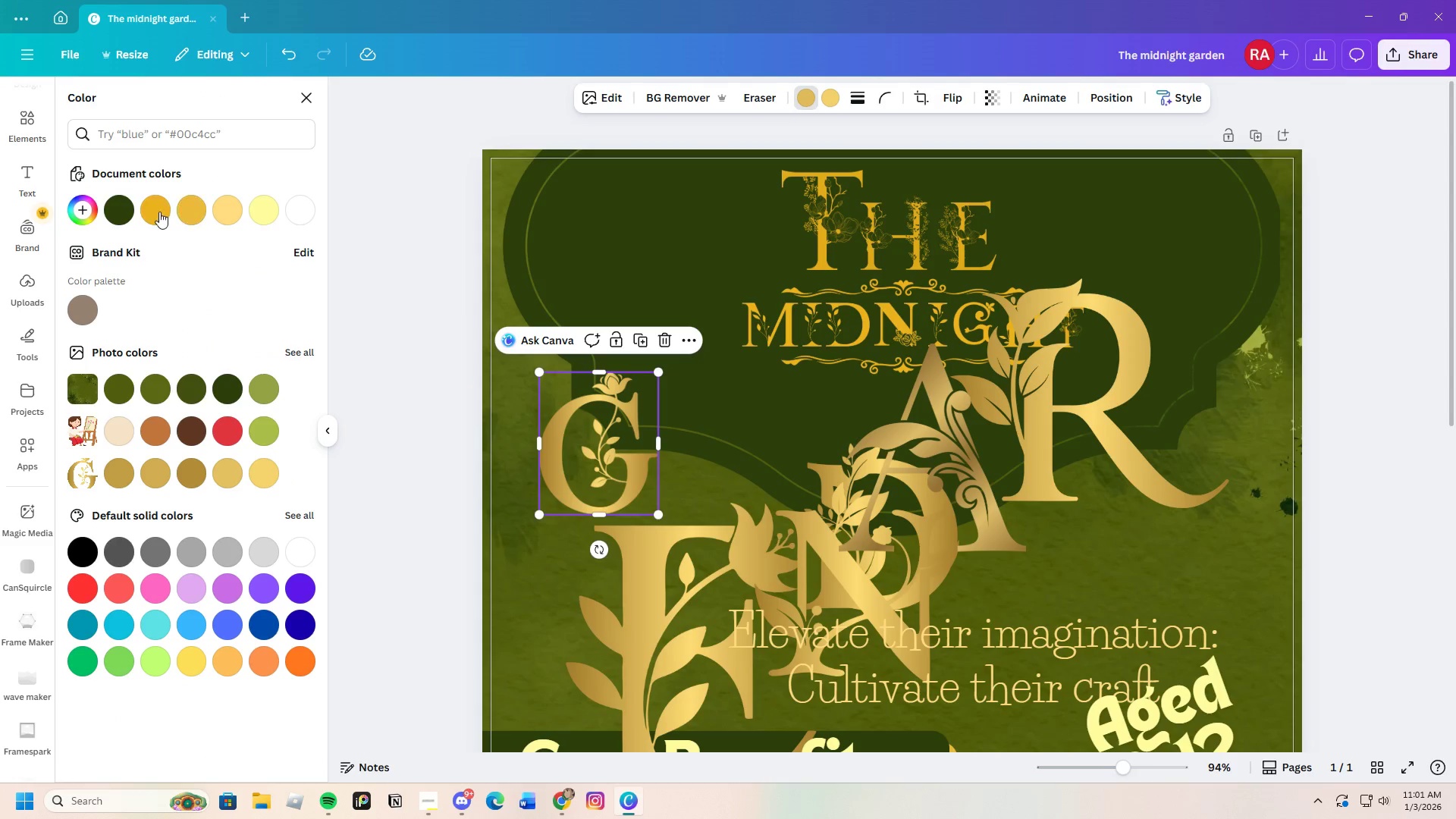 
mouse_move([188, 234])
 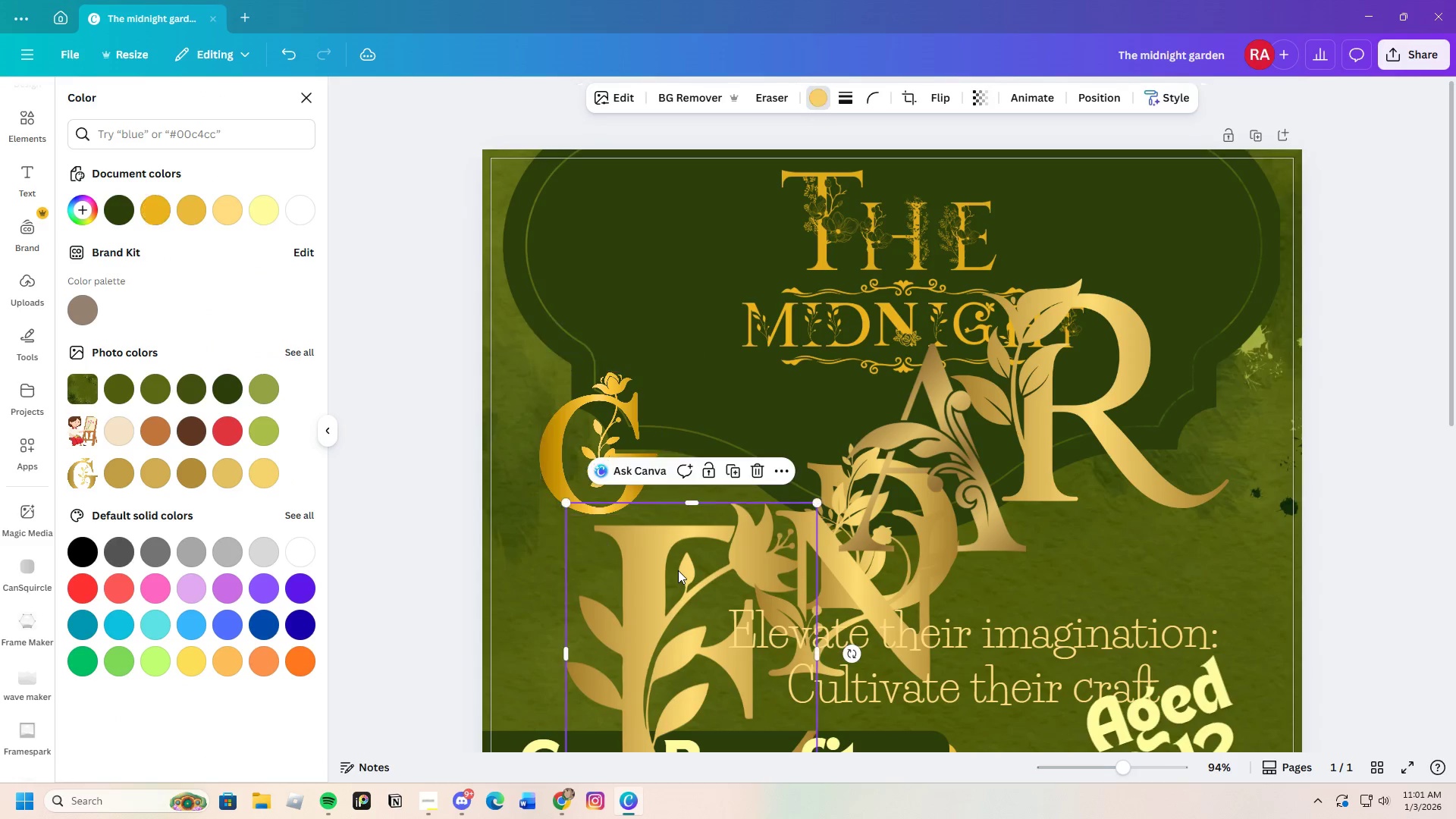 
left_click_drag(start_coordinate=[674, 563], to_coordinate=[791, 356])
 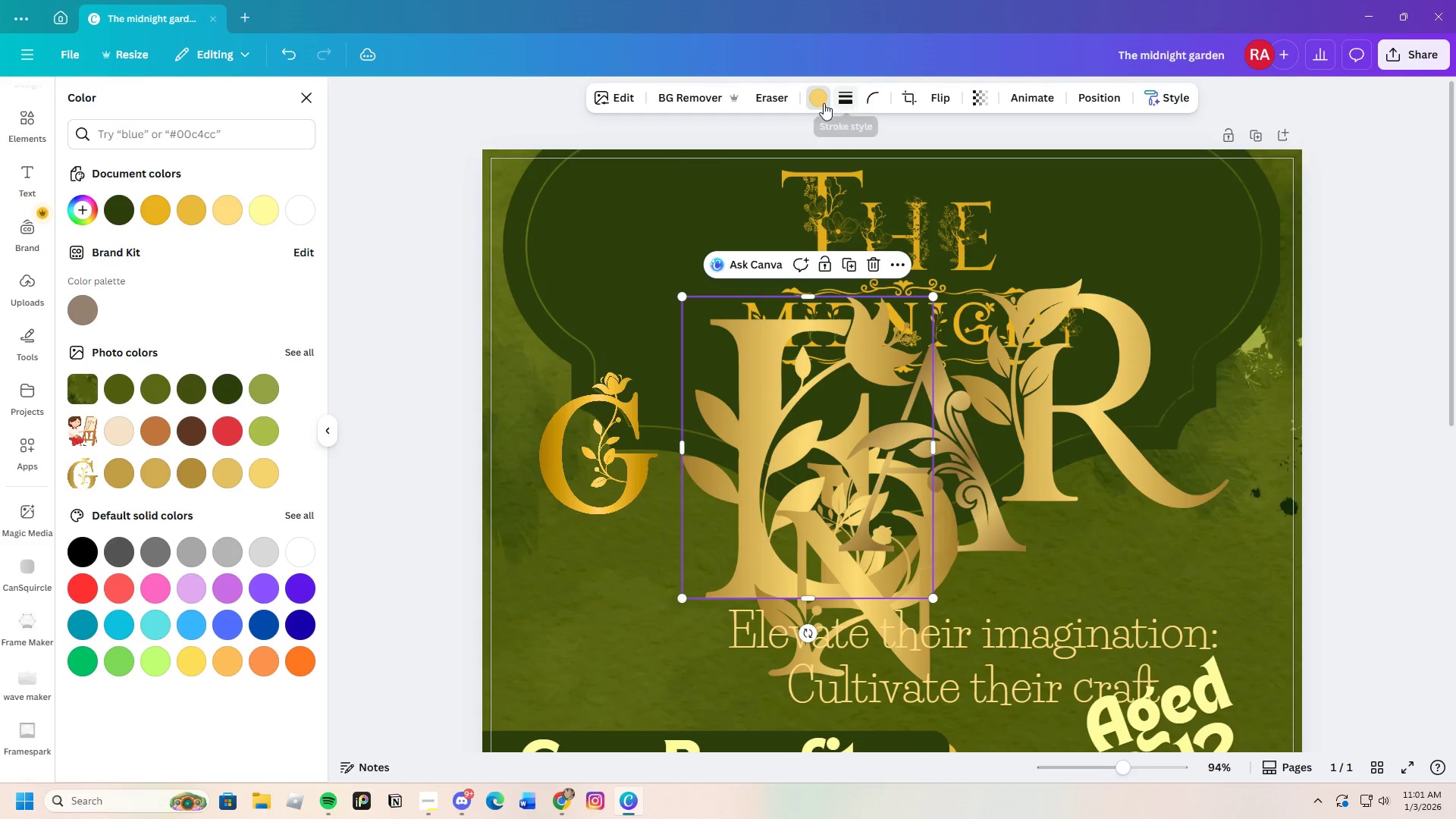 
left_click([810, 97])
 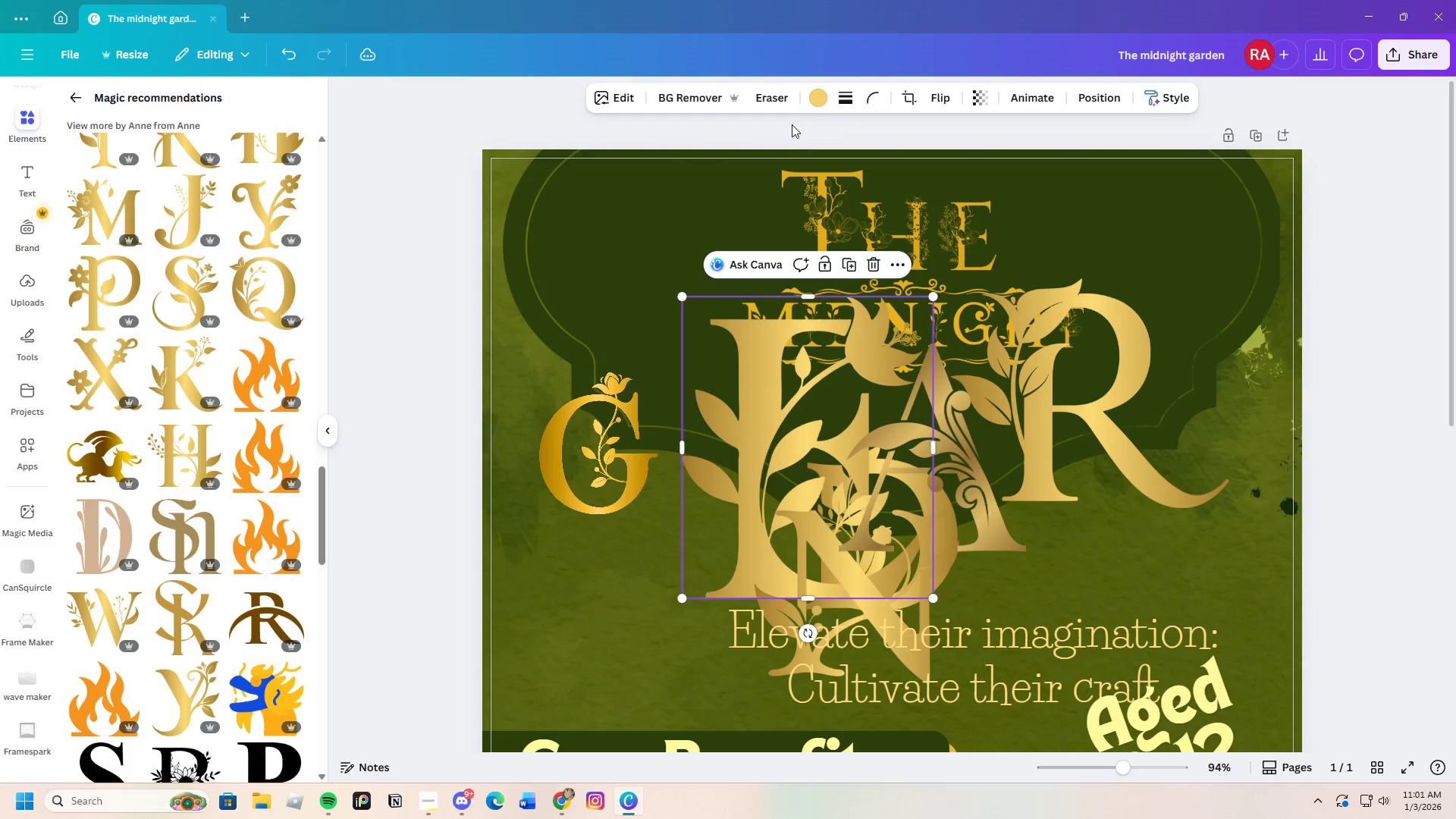 
left_click([810, 105])
 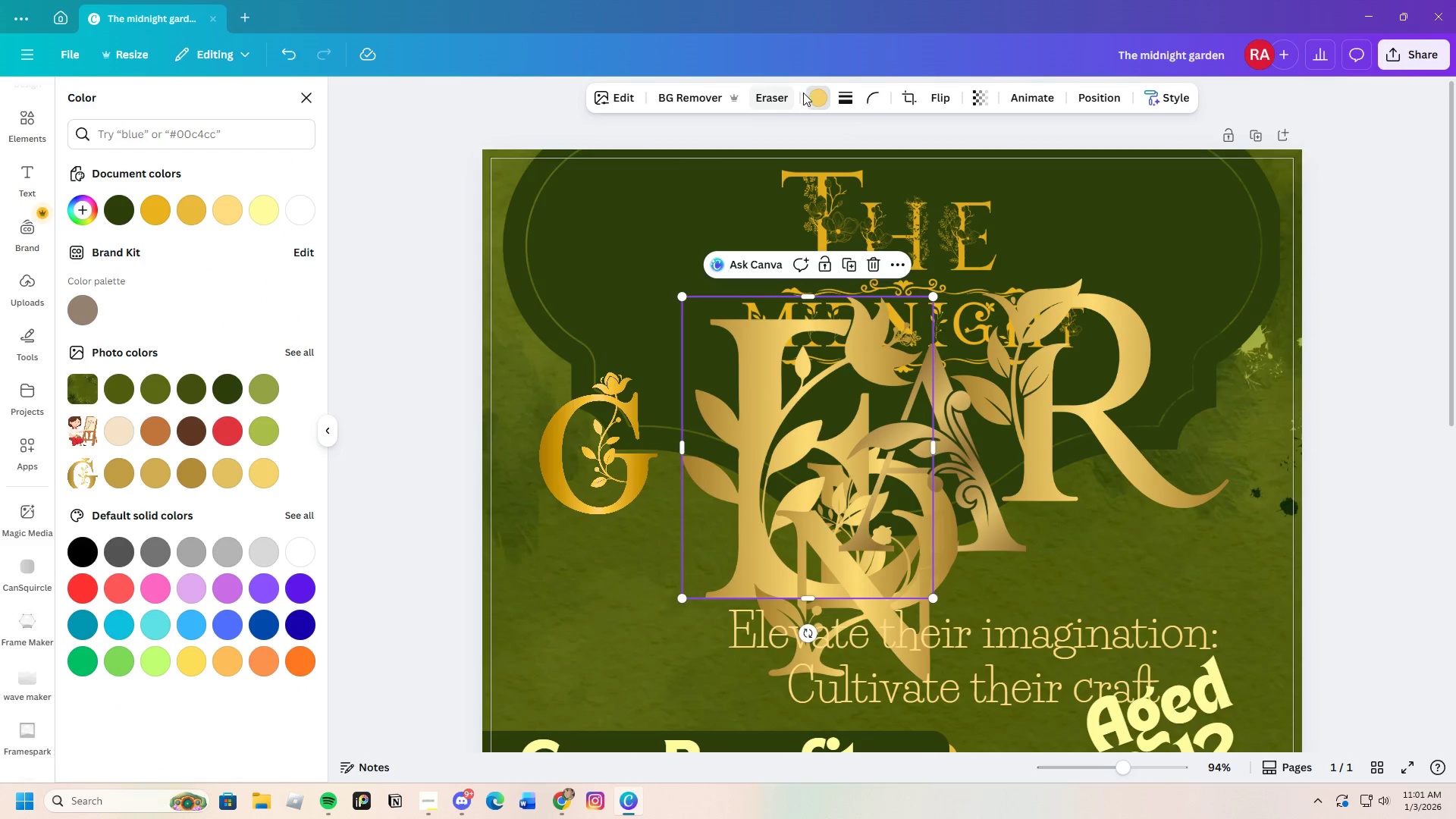 
left_click([815, 100])
 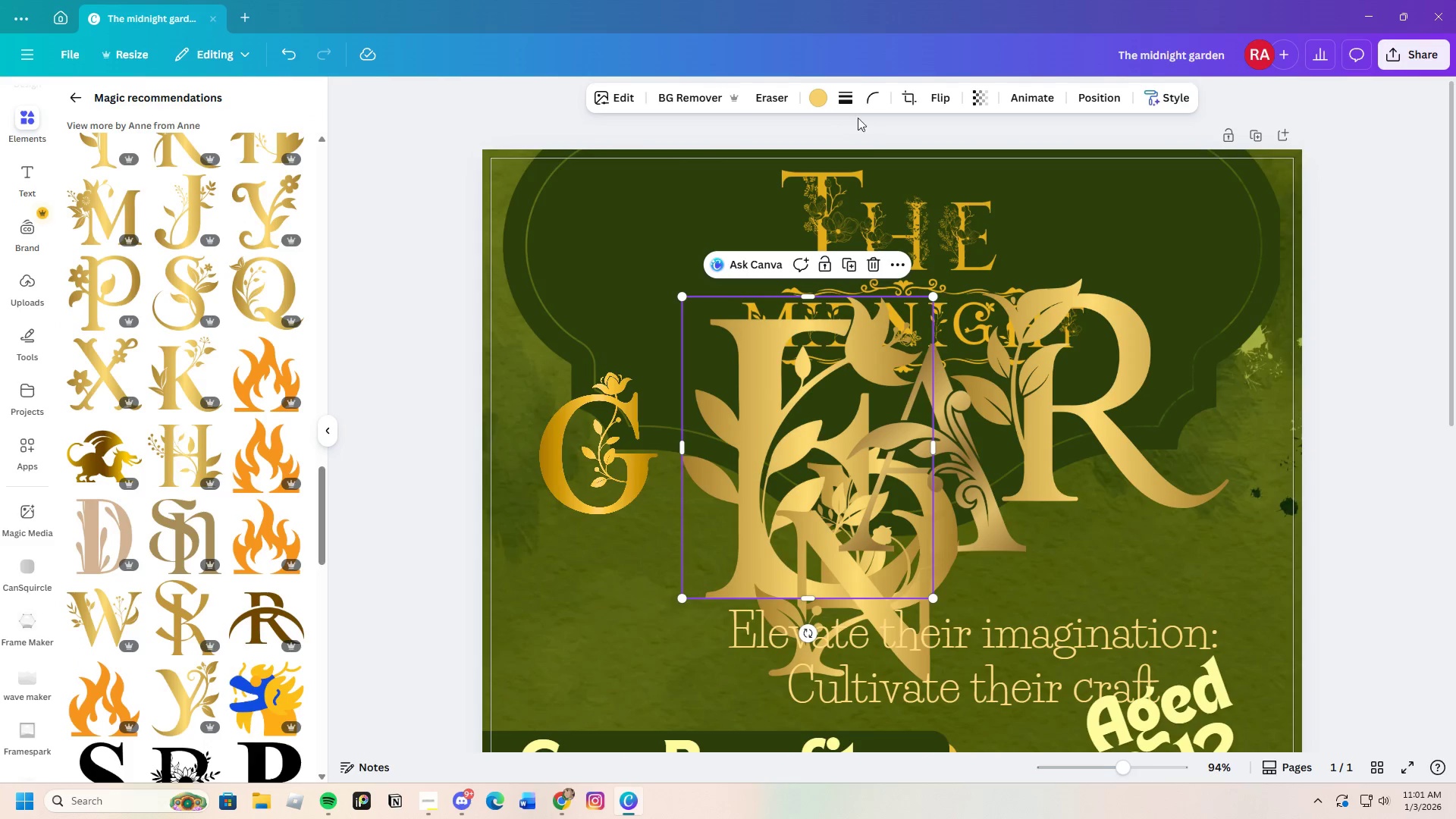 
left_click([824, 103])
 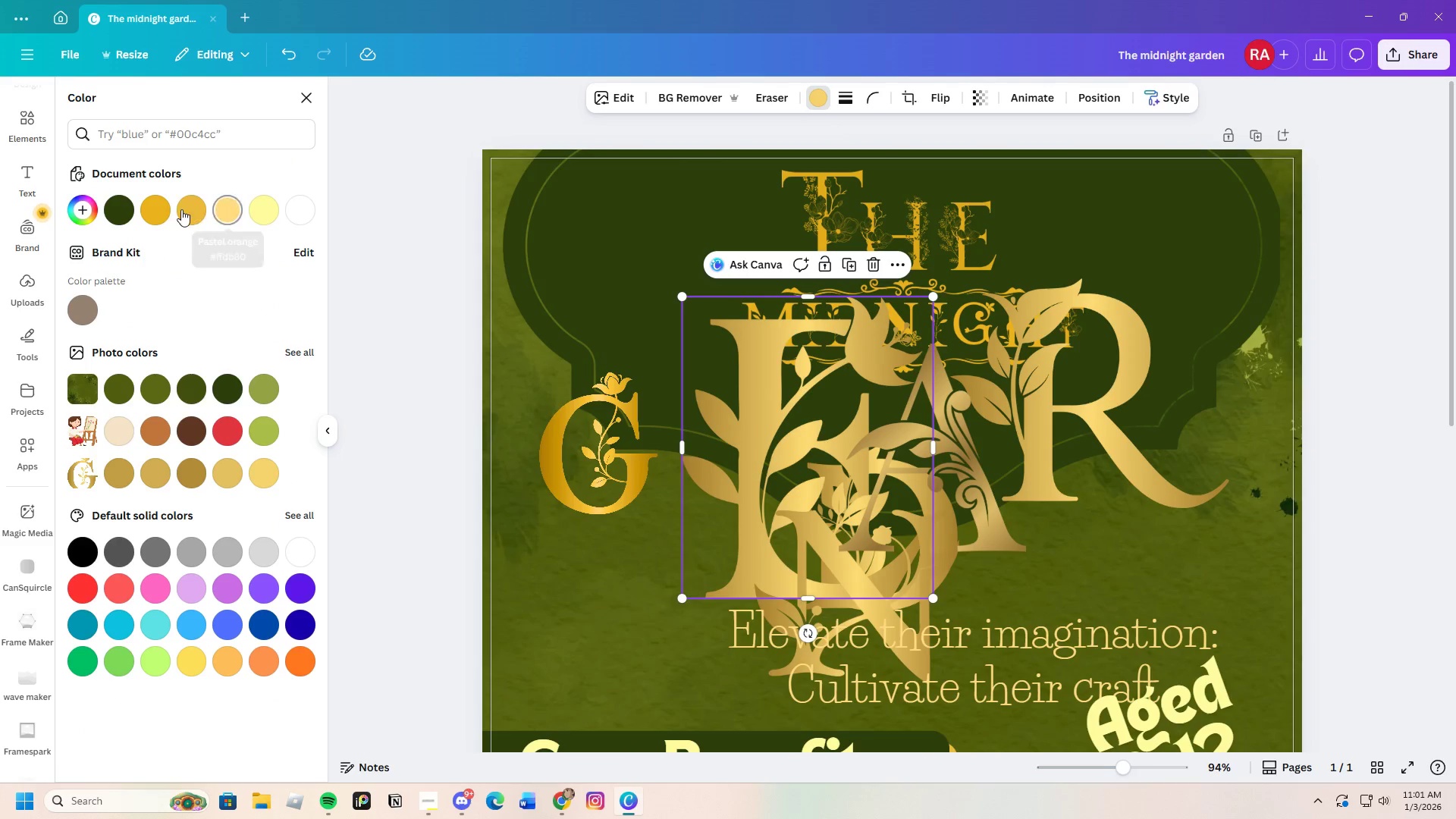 
left_click([158, 212])
 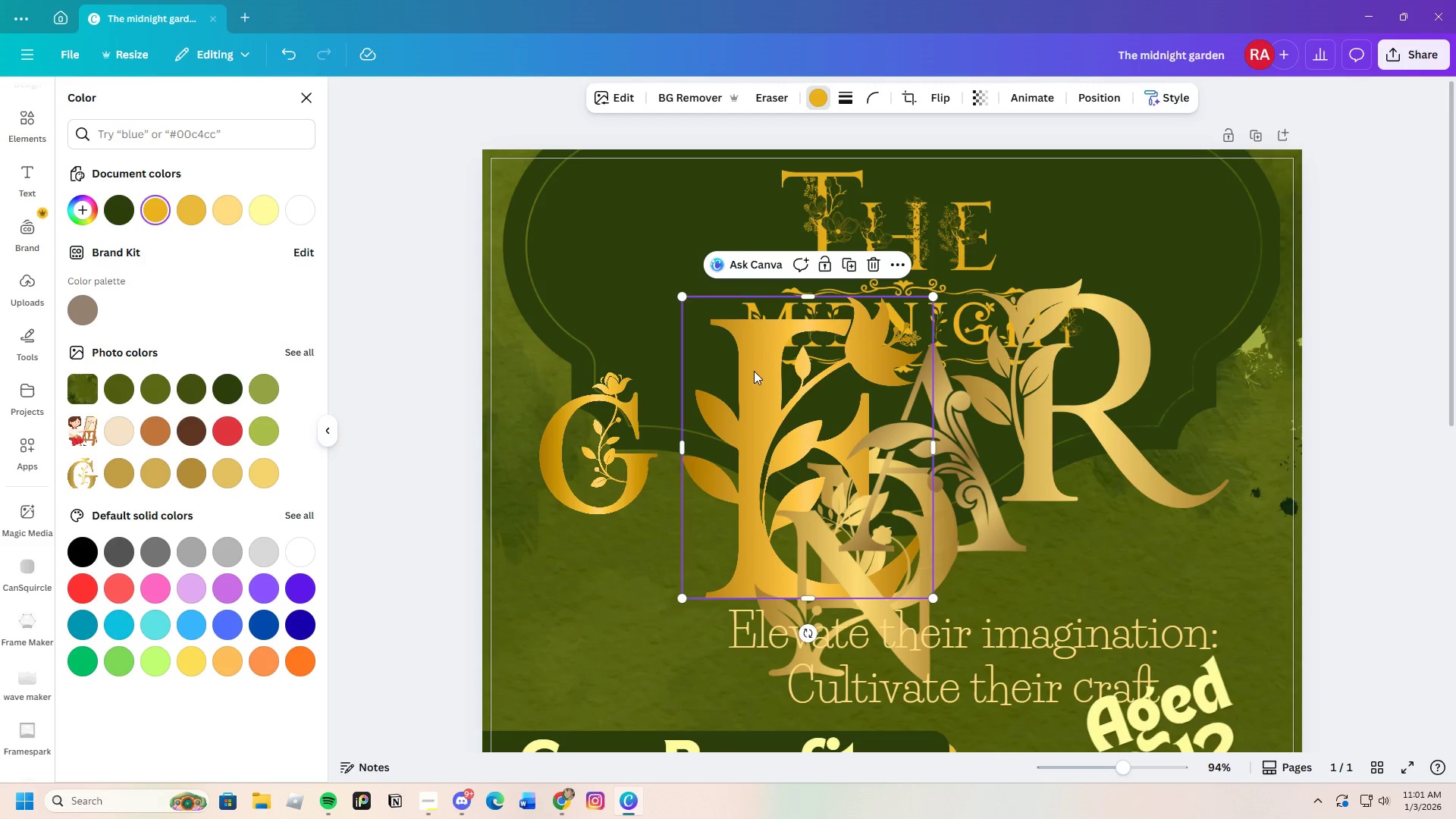 
left_click_drag(start_coordinate=[760, 363], to_coordinate=[644, 364])
 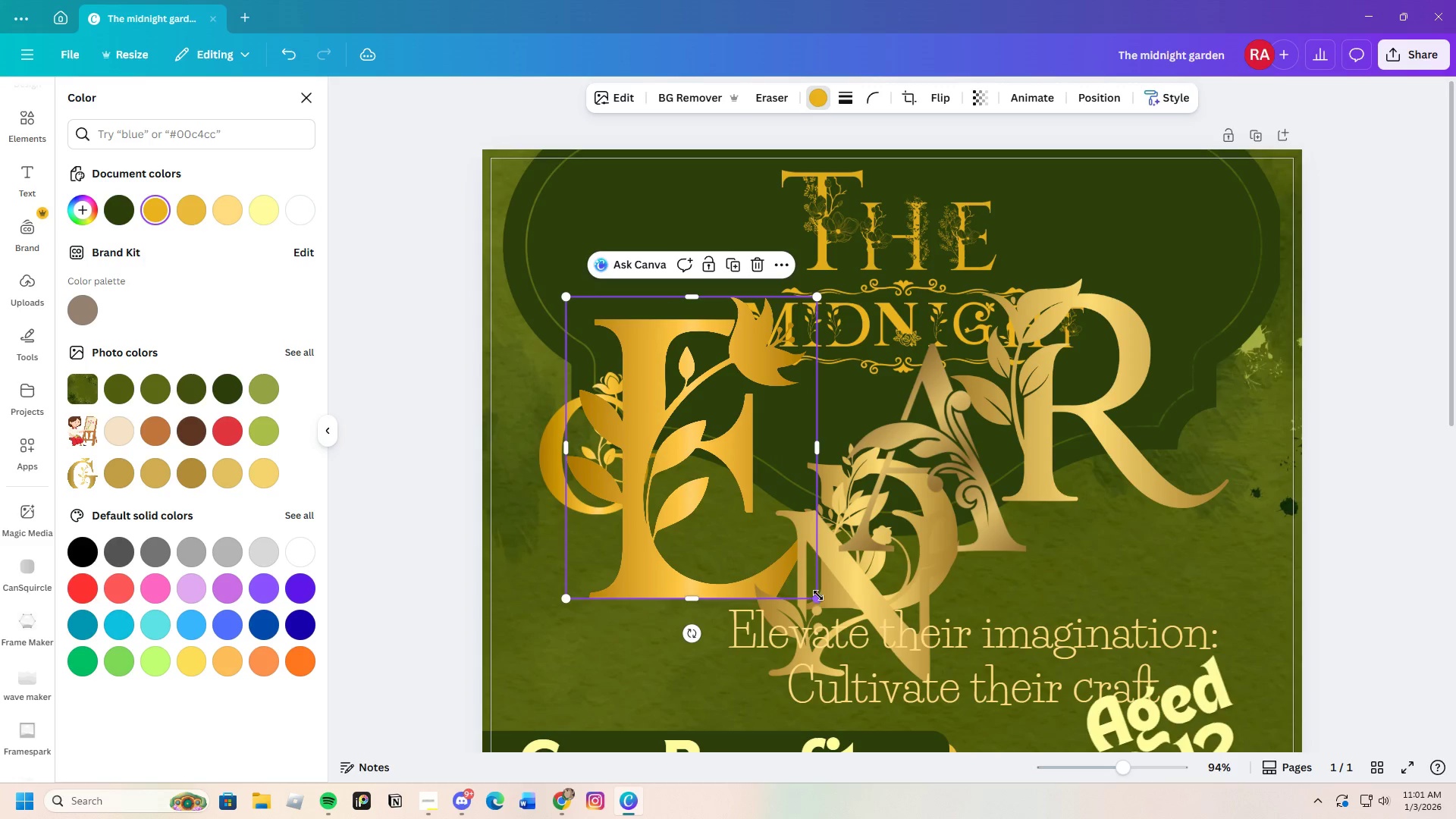 
left_click_drag(start_coordinate=[817, 592], to_coordinate=[685, 445])
 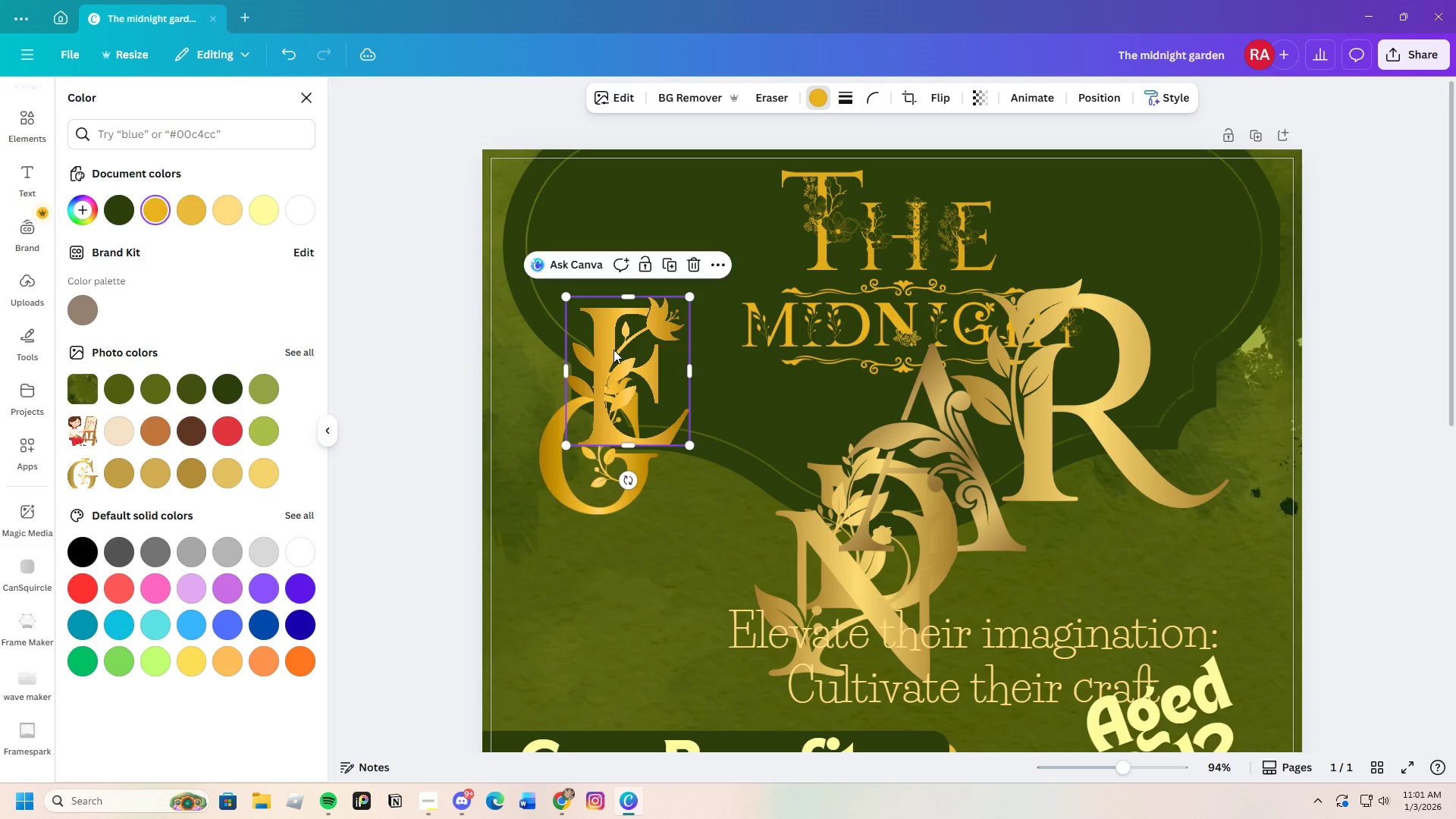 
left_click_drag(start_coordinate=[613, 350], to_coordinate=[1078, 473])
 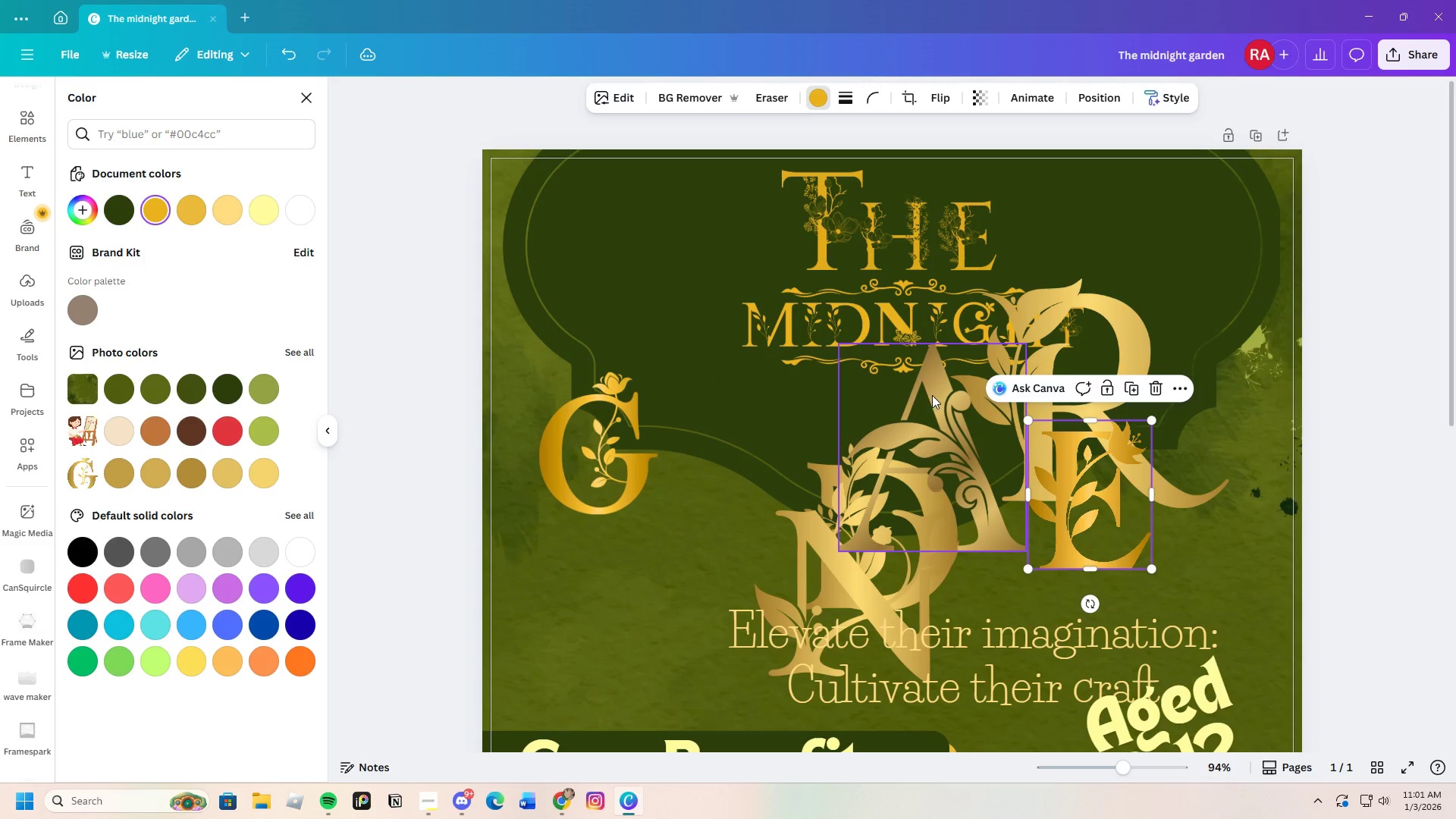 
left_click_drag(start_coordinate=[934, 394], to_coordinate=[726, 375])
 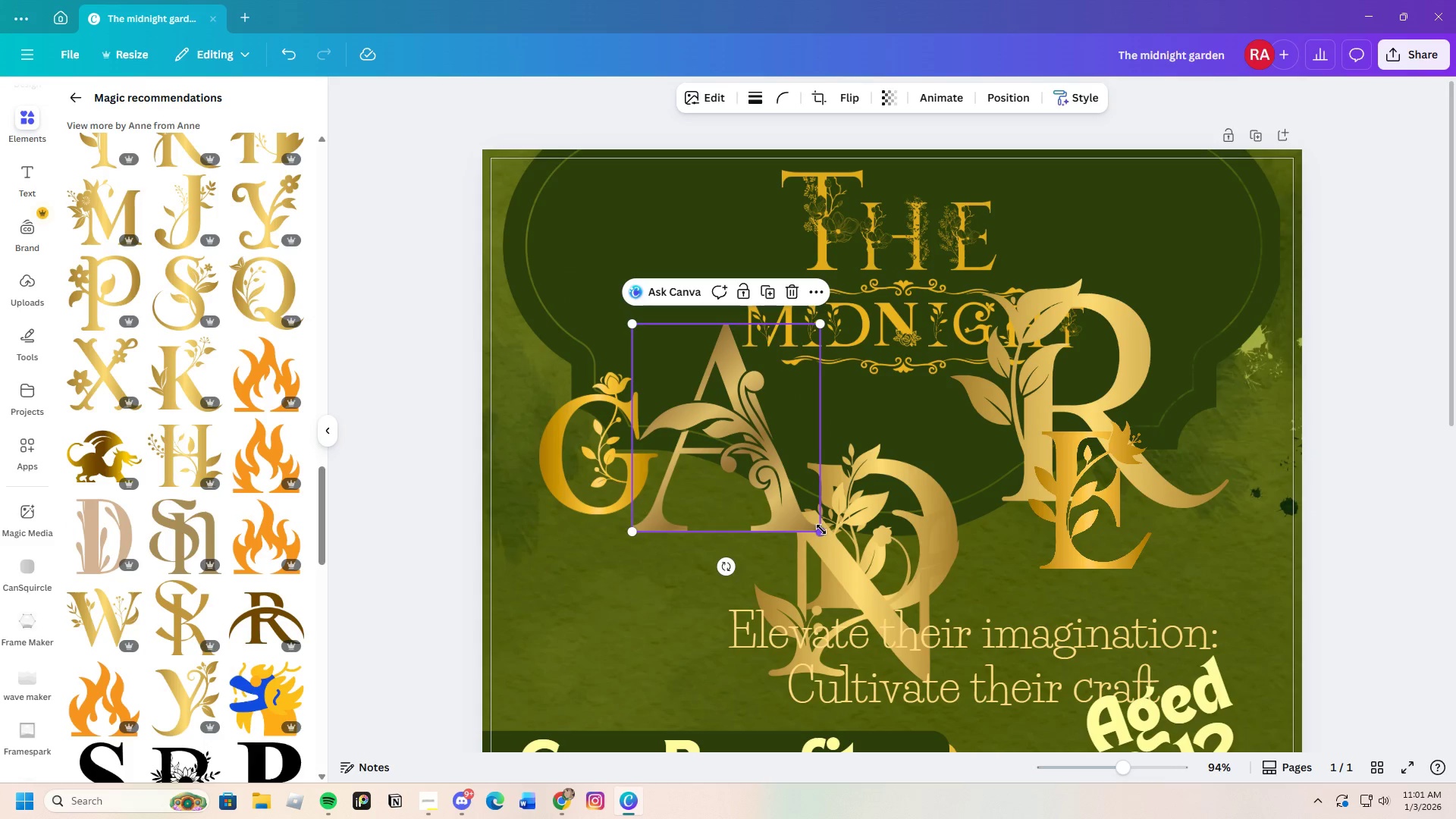 
left_click_drag(start_coordinate=[821, 529], to_coordinate=[762, 440])
 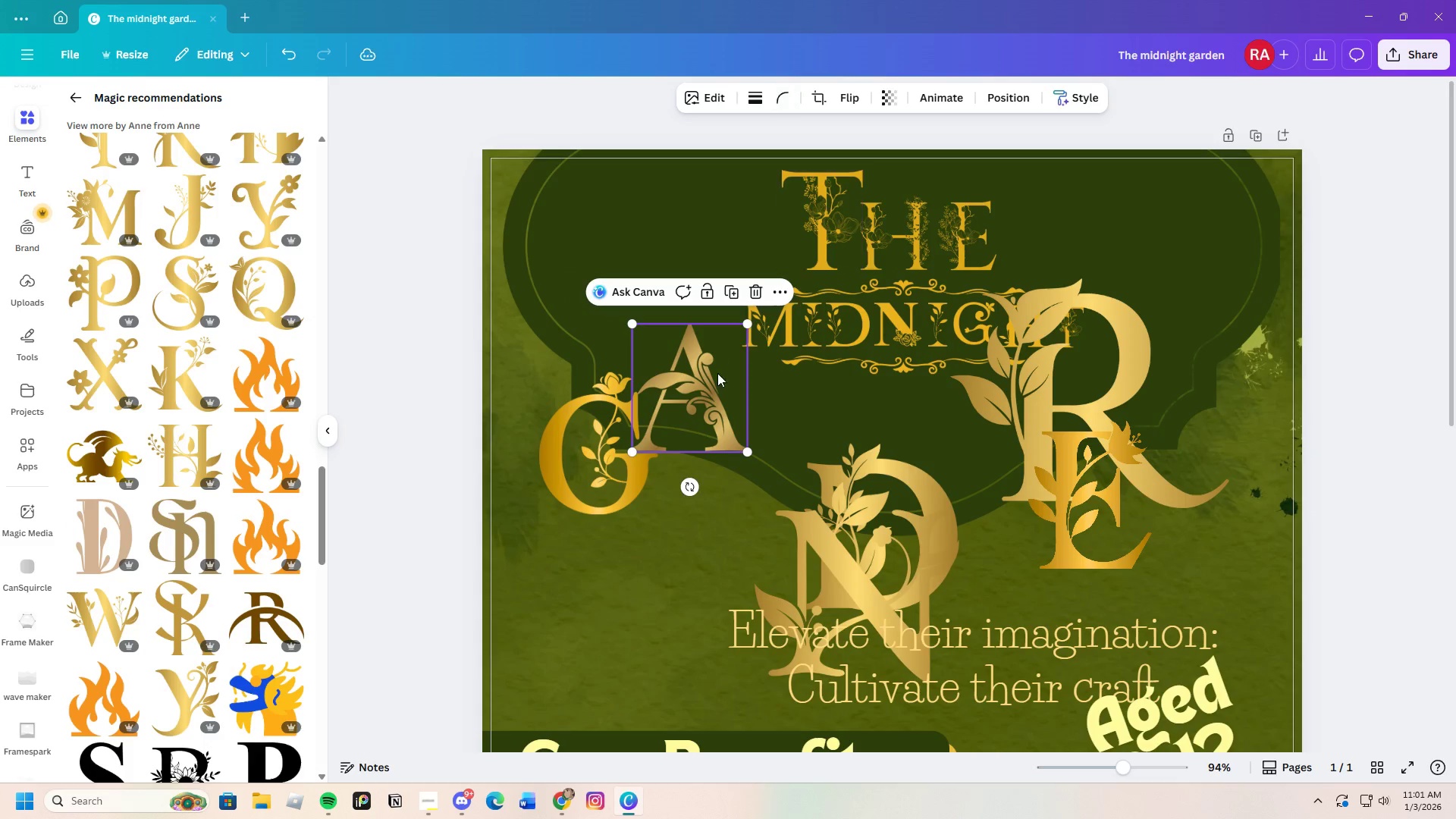 
left_click([714, 376])
 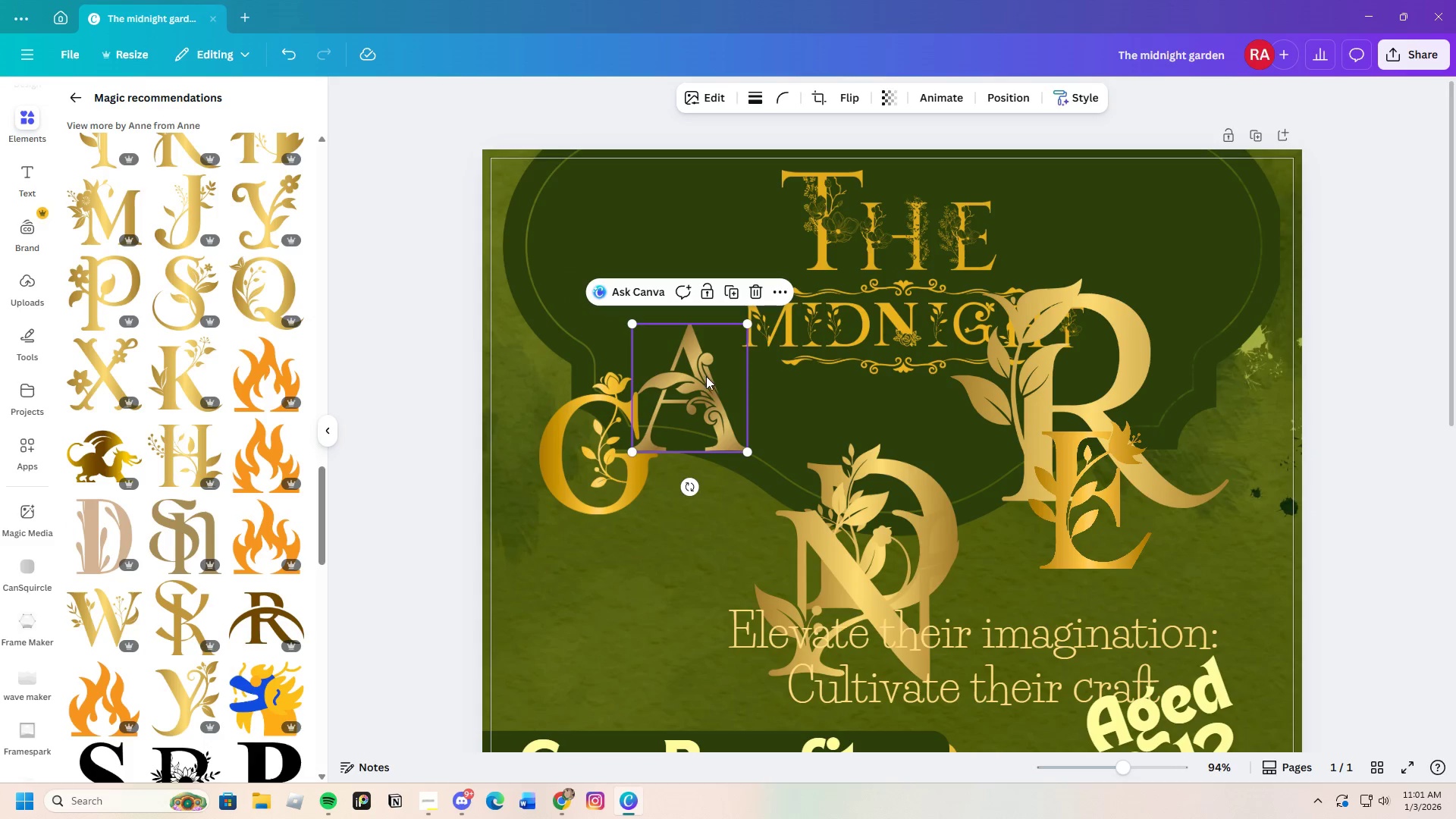 
double_click([706, 376])
 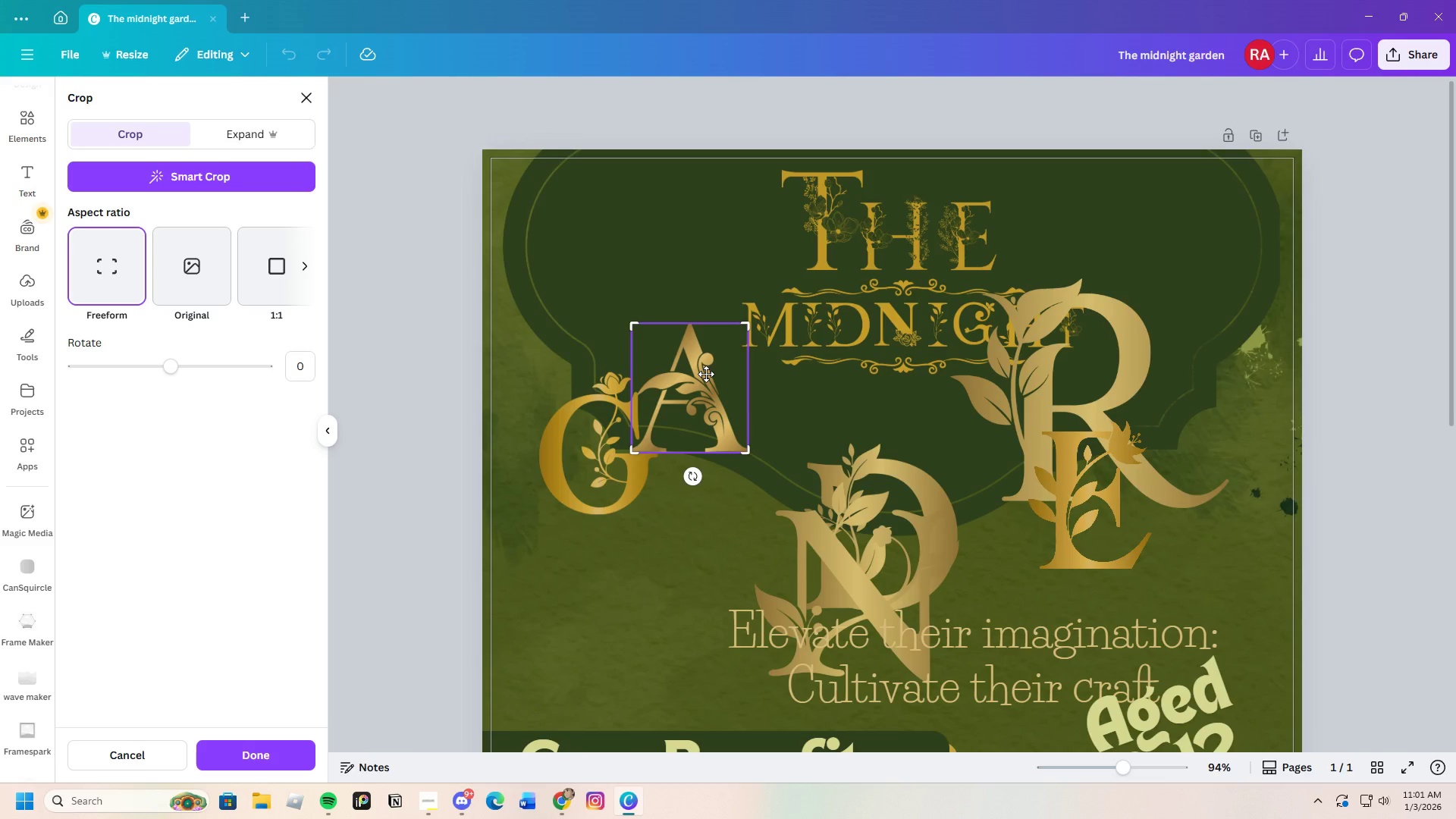 
left_click([735, 512])
 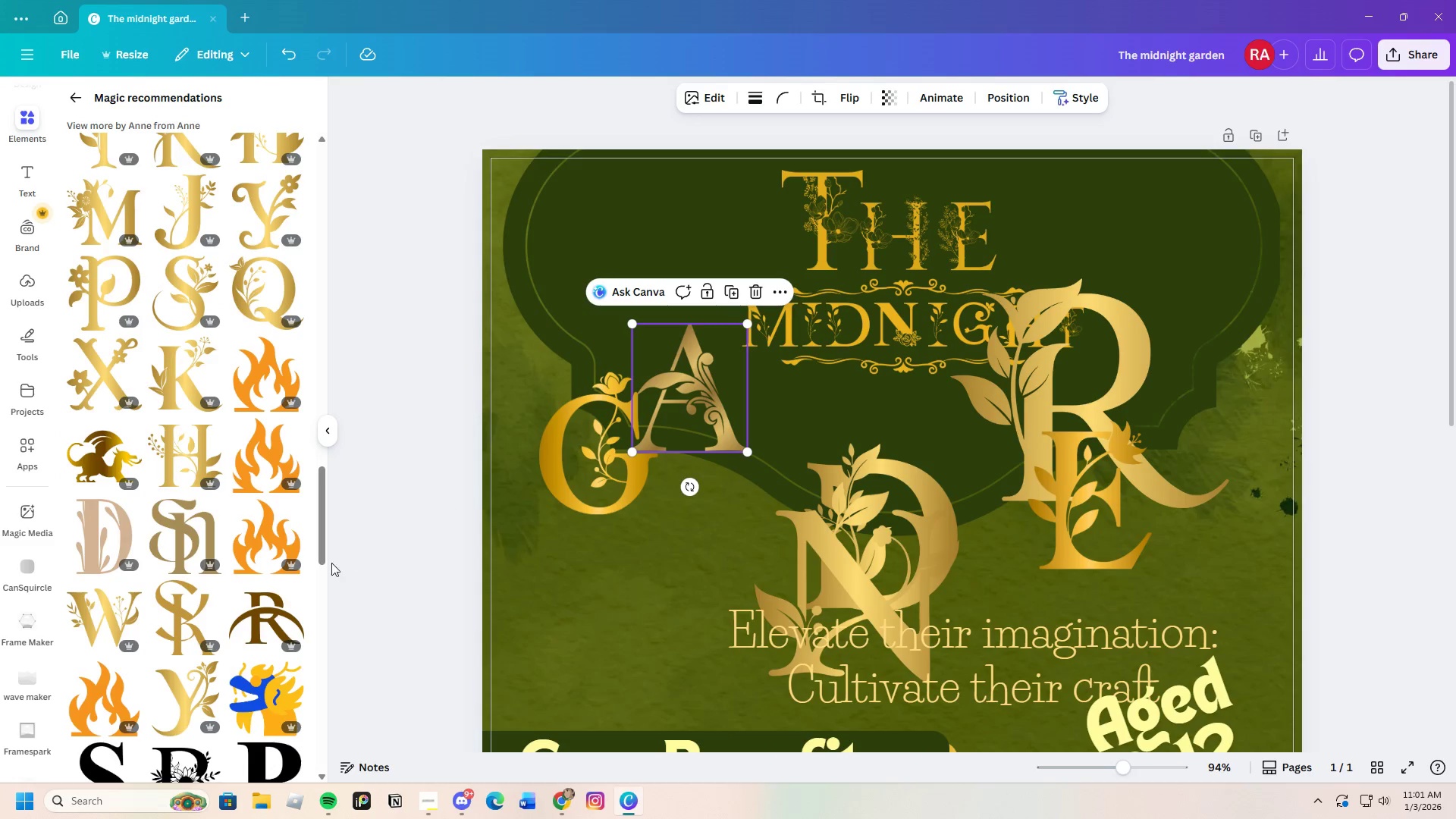 
scroll: coordinate [293, 570], scroll_direction: up, amount: 2.0
 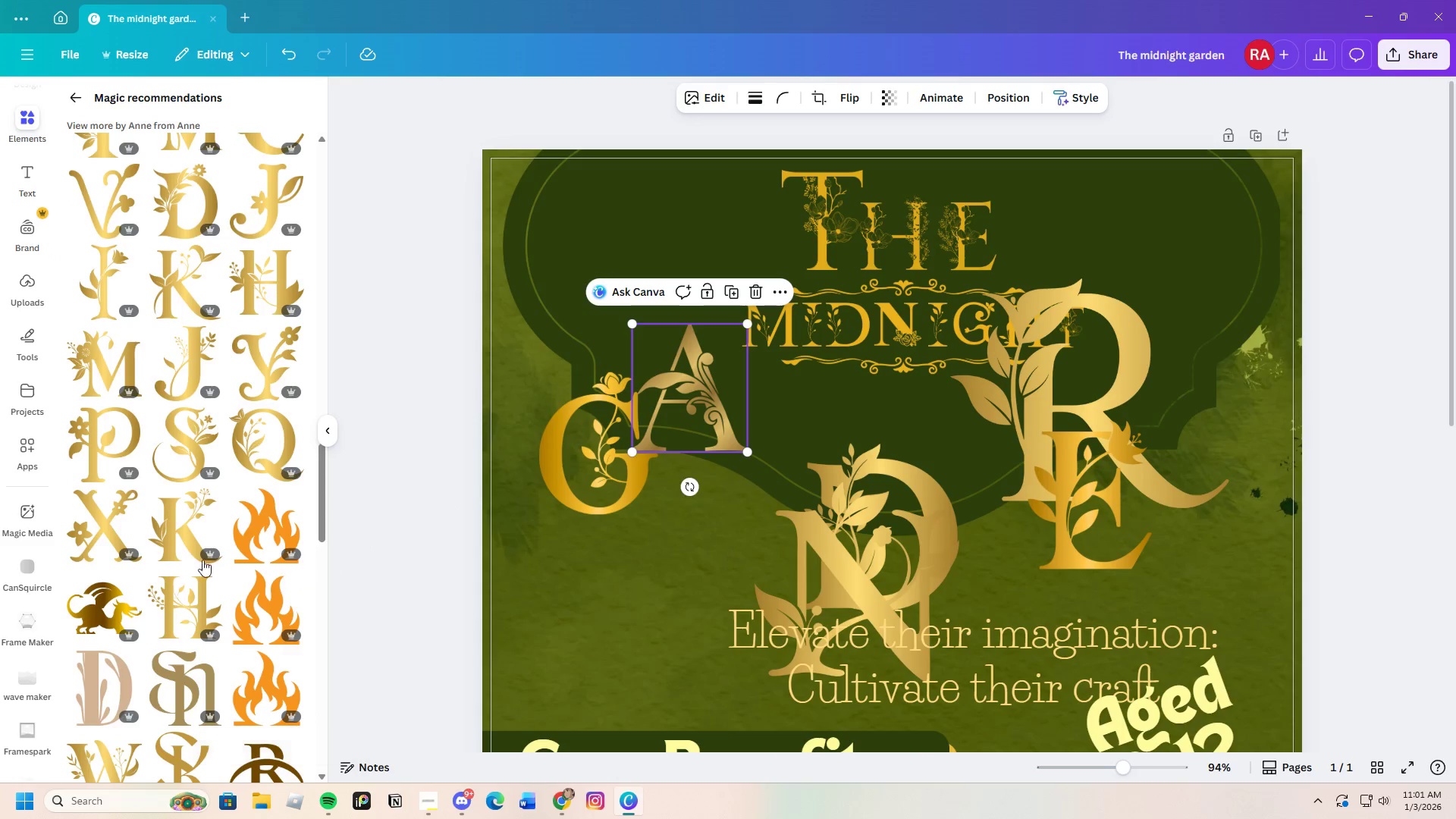 
scroll: coordinate [199, 620], scroll_direction: none, amount: 0.0
 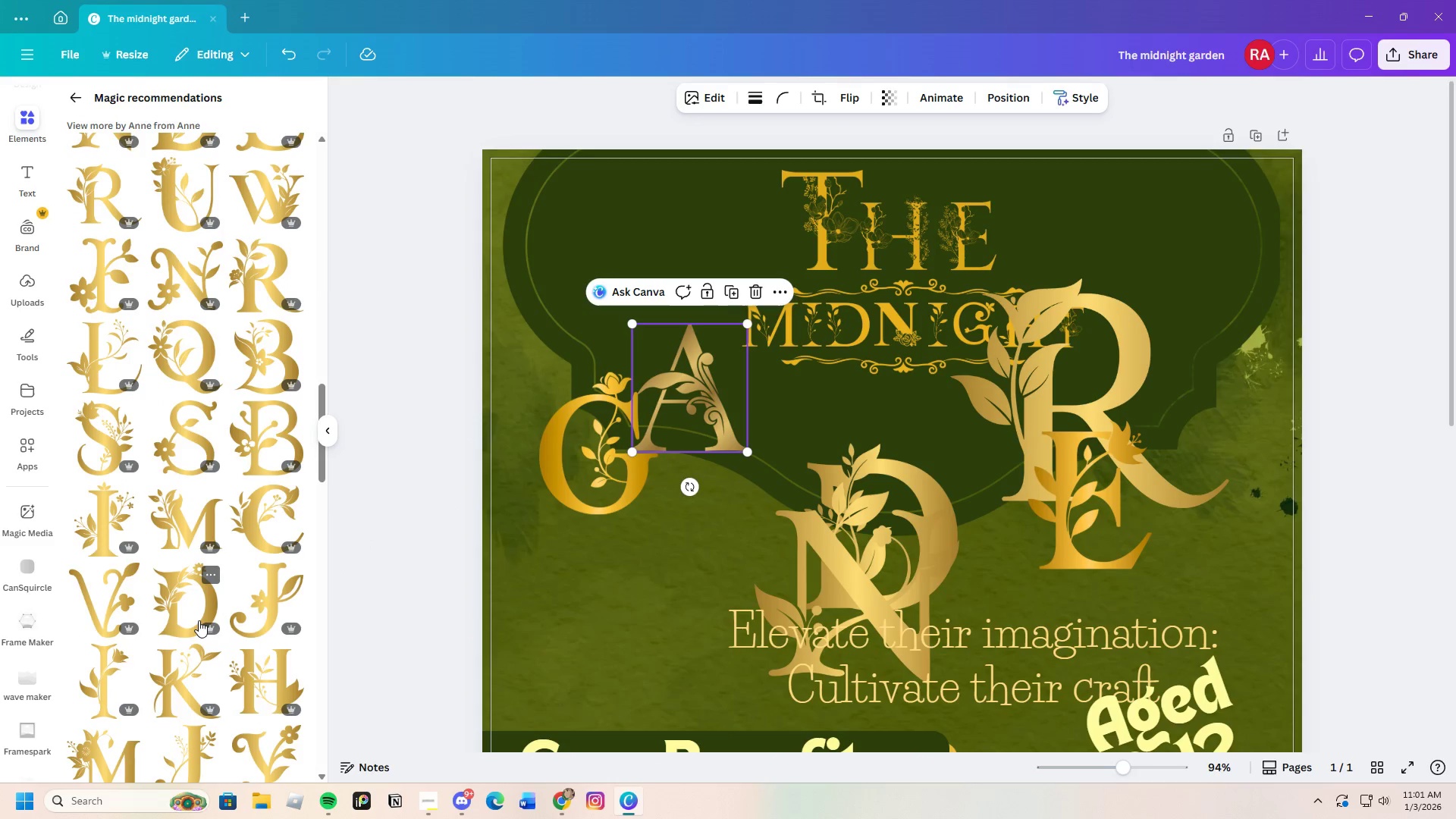 
scroll: coordinate [199, 620], scroll_direction: up, amount: 6.0
 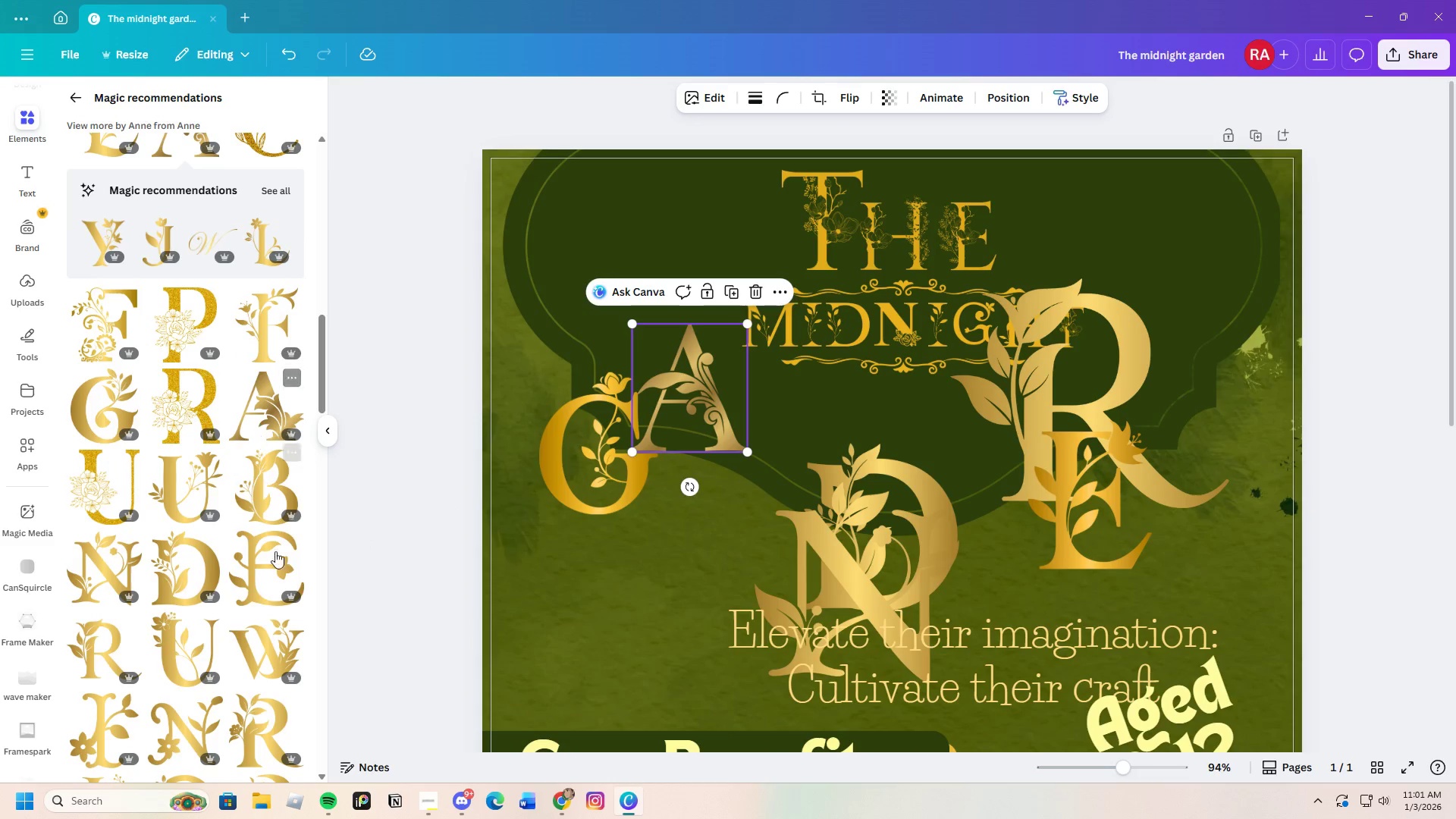 
left_click([262, 416])
 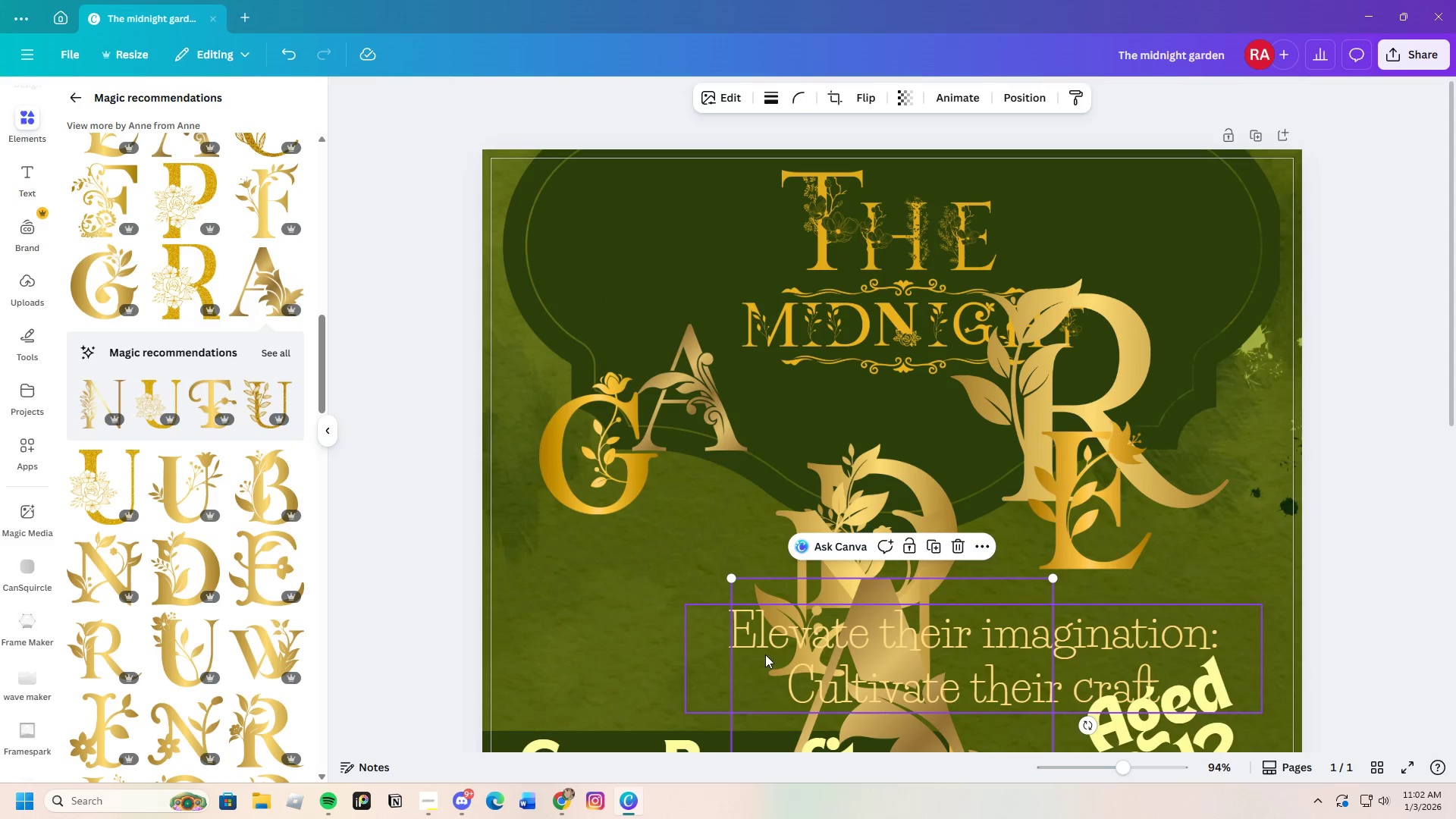 
left_click_drag(start_coordinate=[805, 646], to_coordinate=[782, 365])
 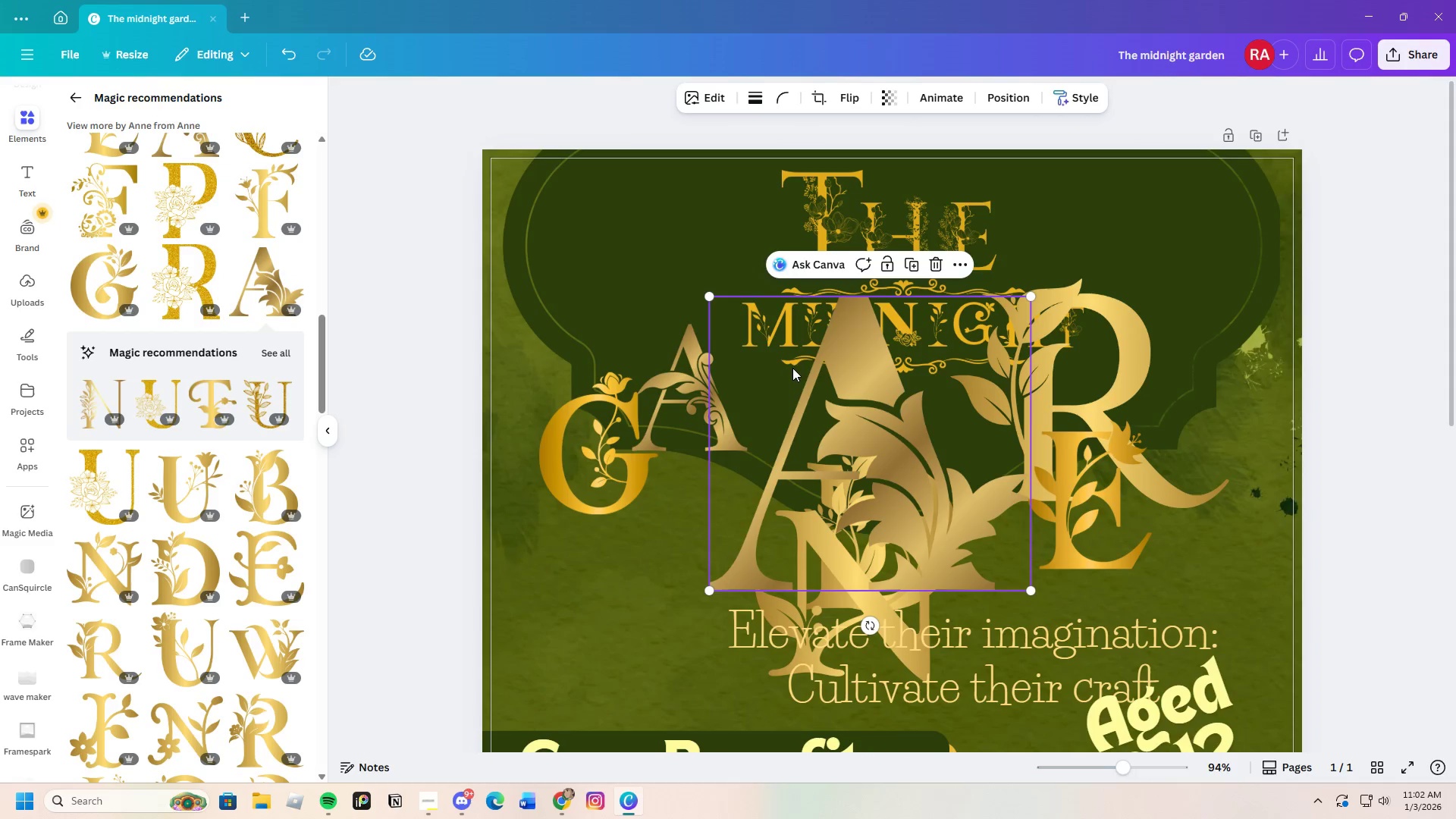 
left_click([797, 369])
 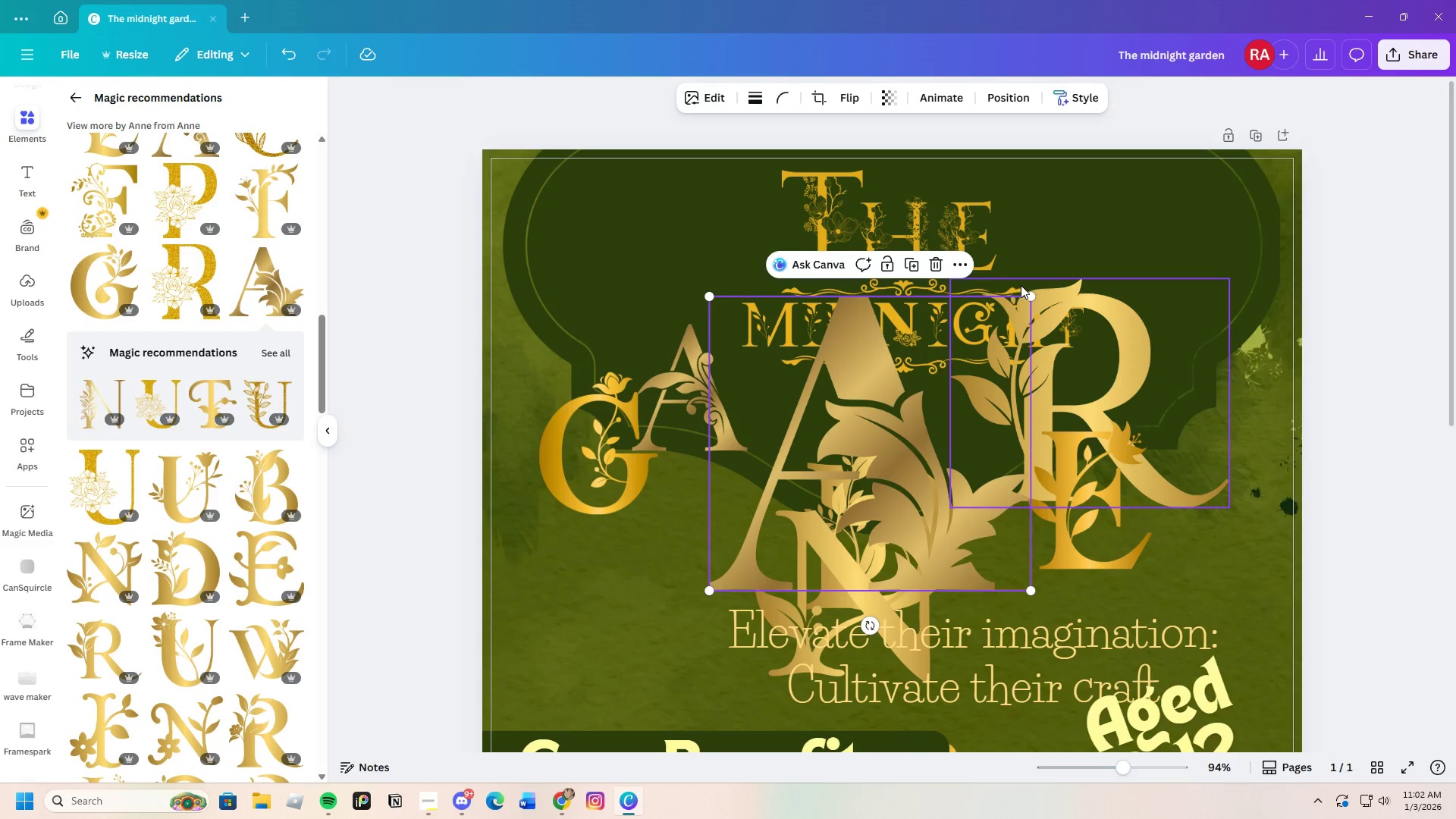 
left_click([935, 264])
 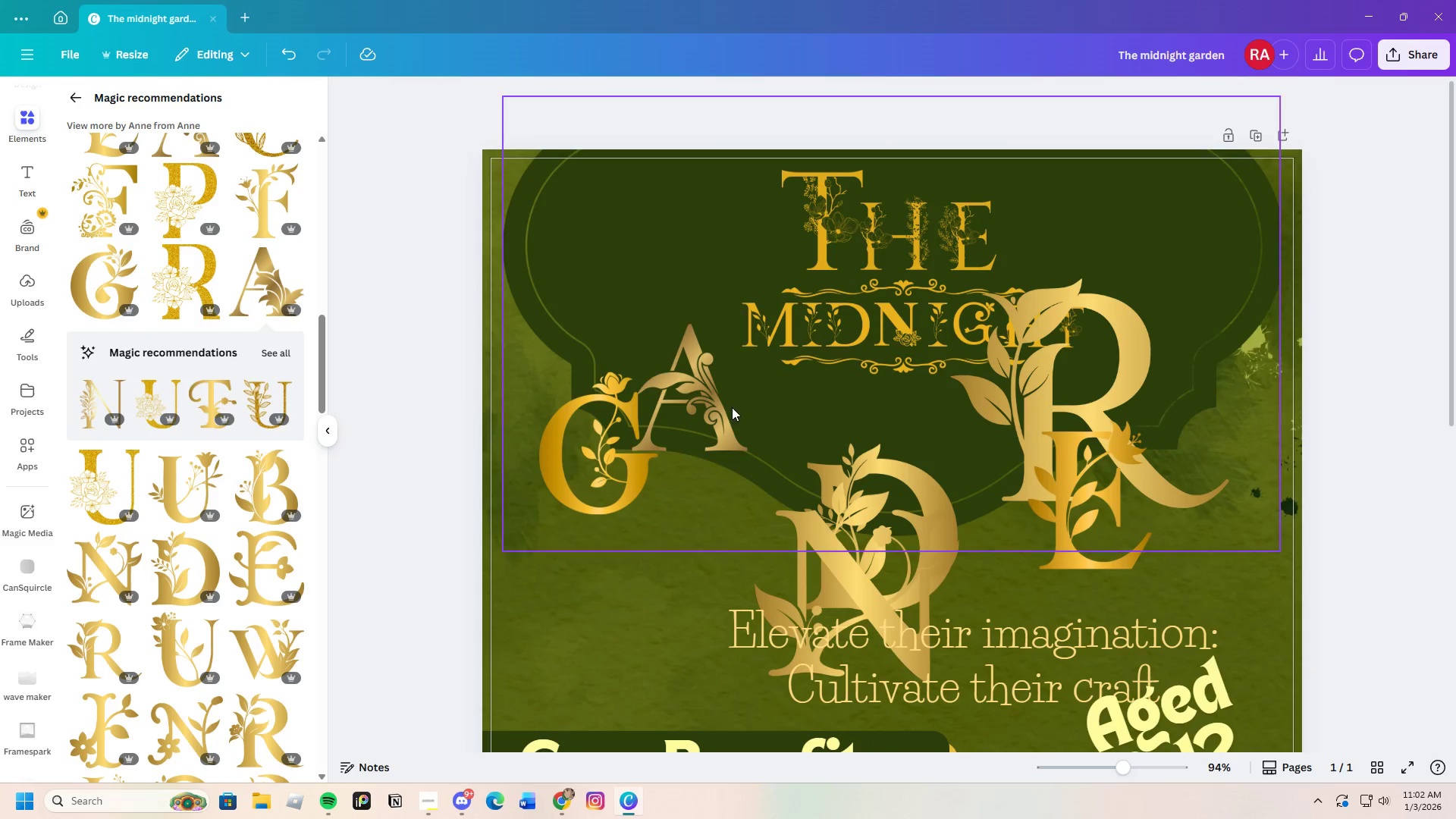 
double_click([680, 390])
 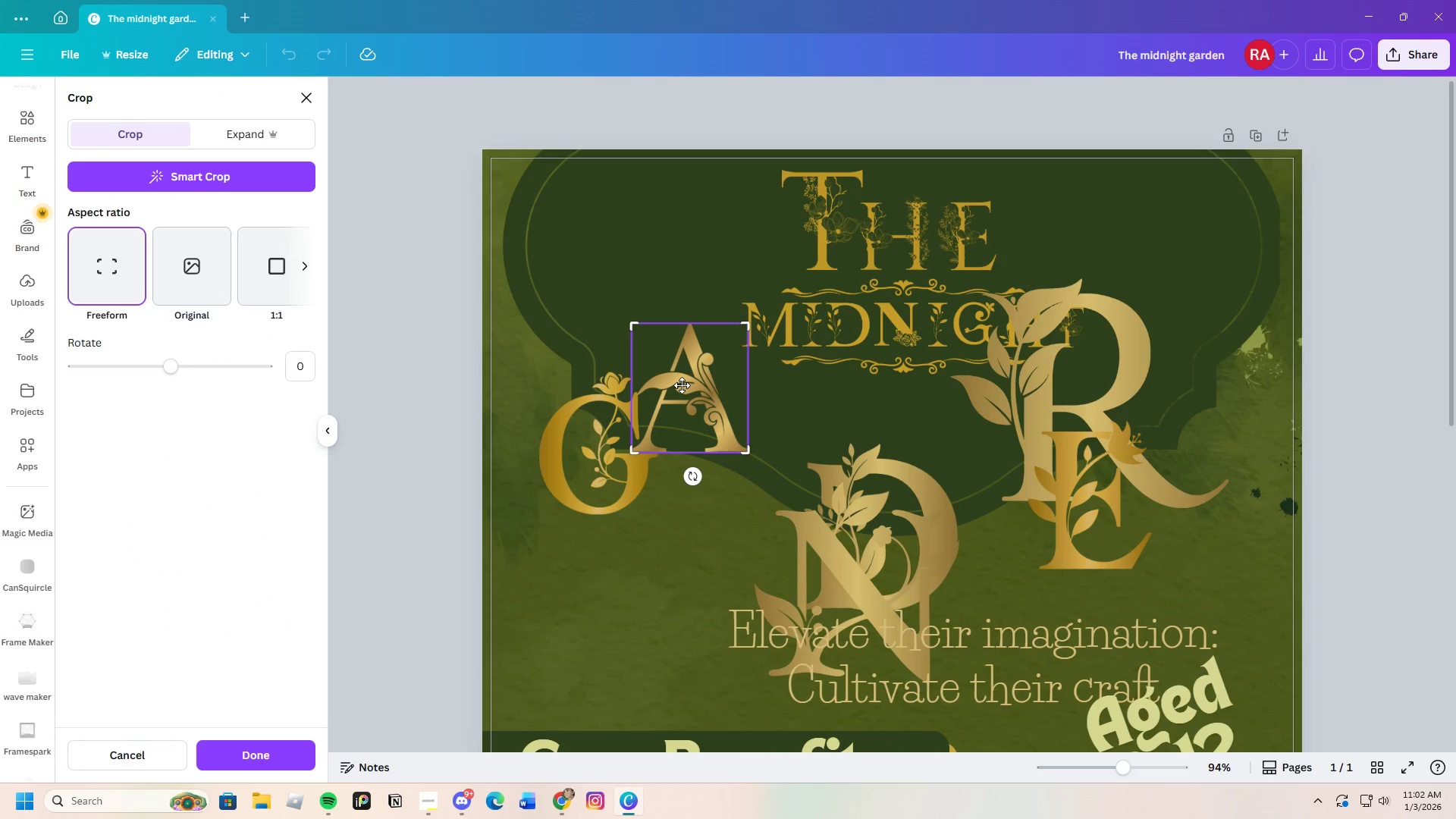 
left_click([682, 385])
 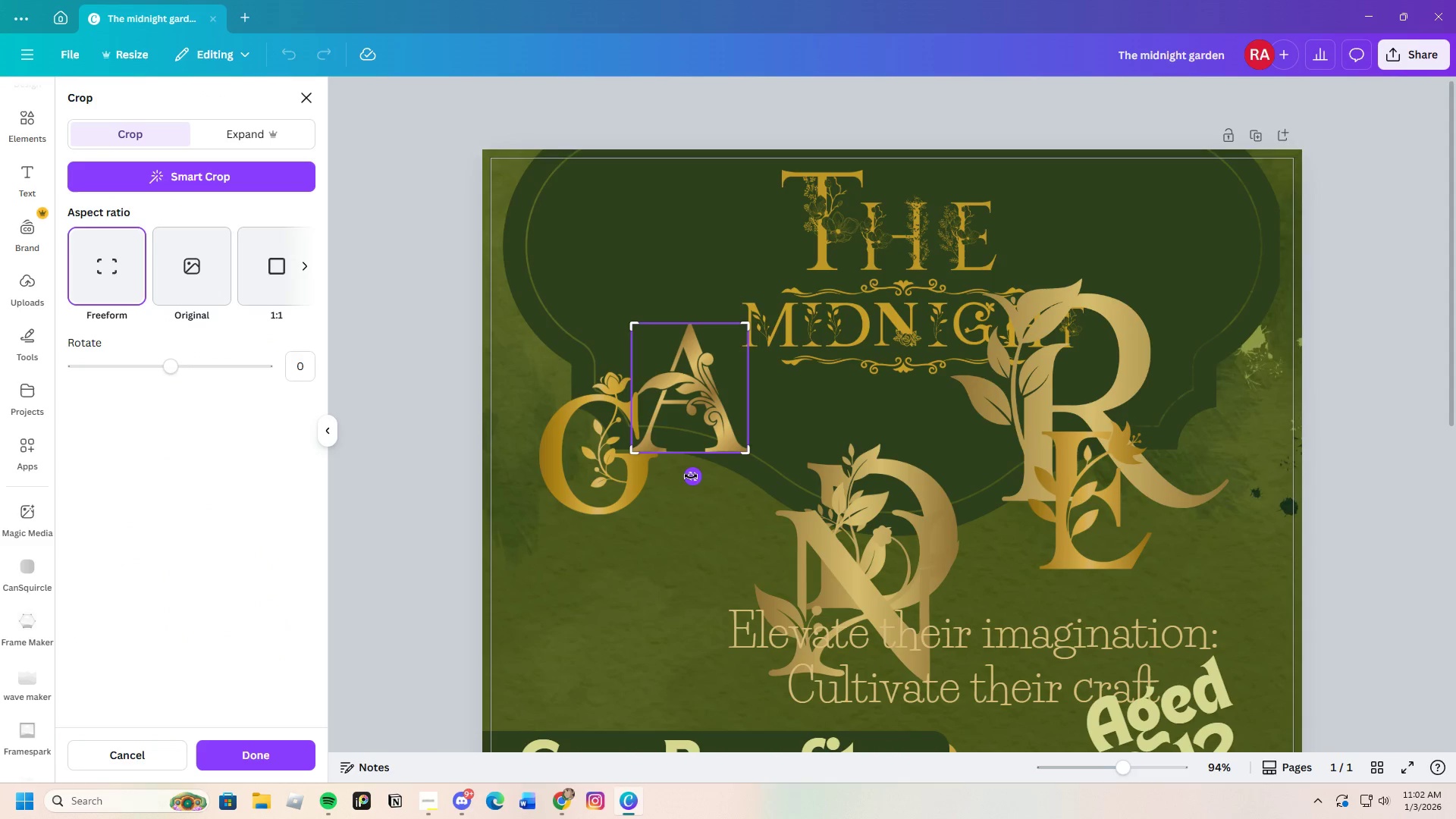 
left_click([675, 504])
 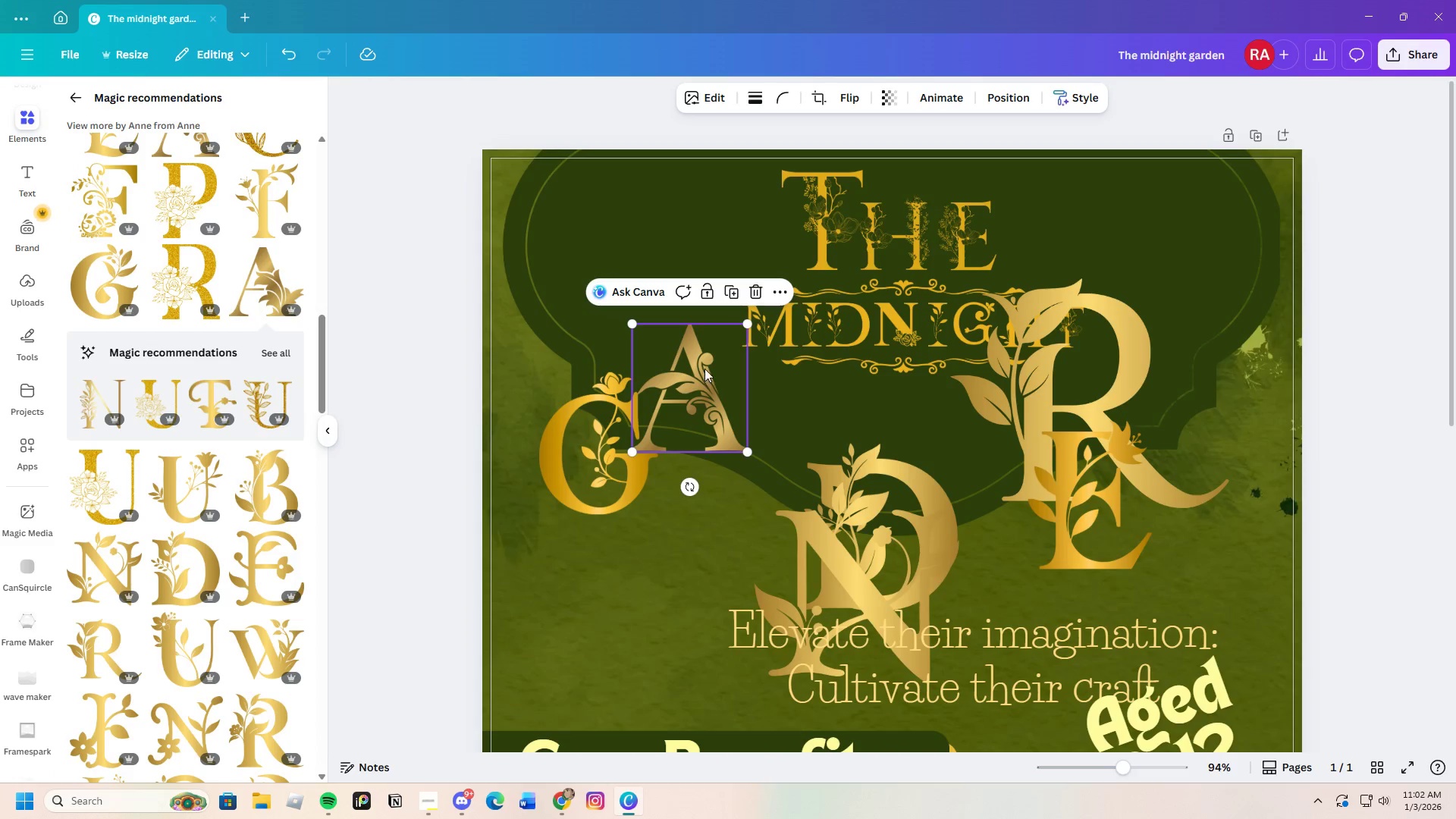 
left_click([704, 369])
 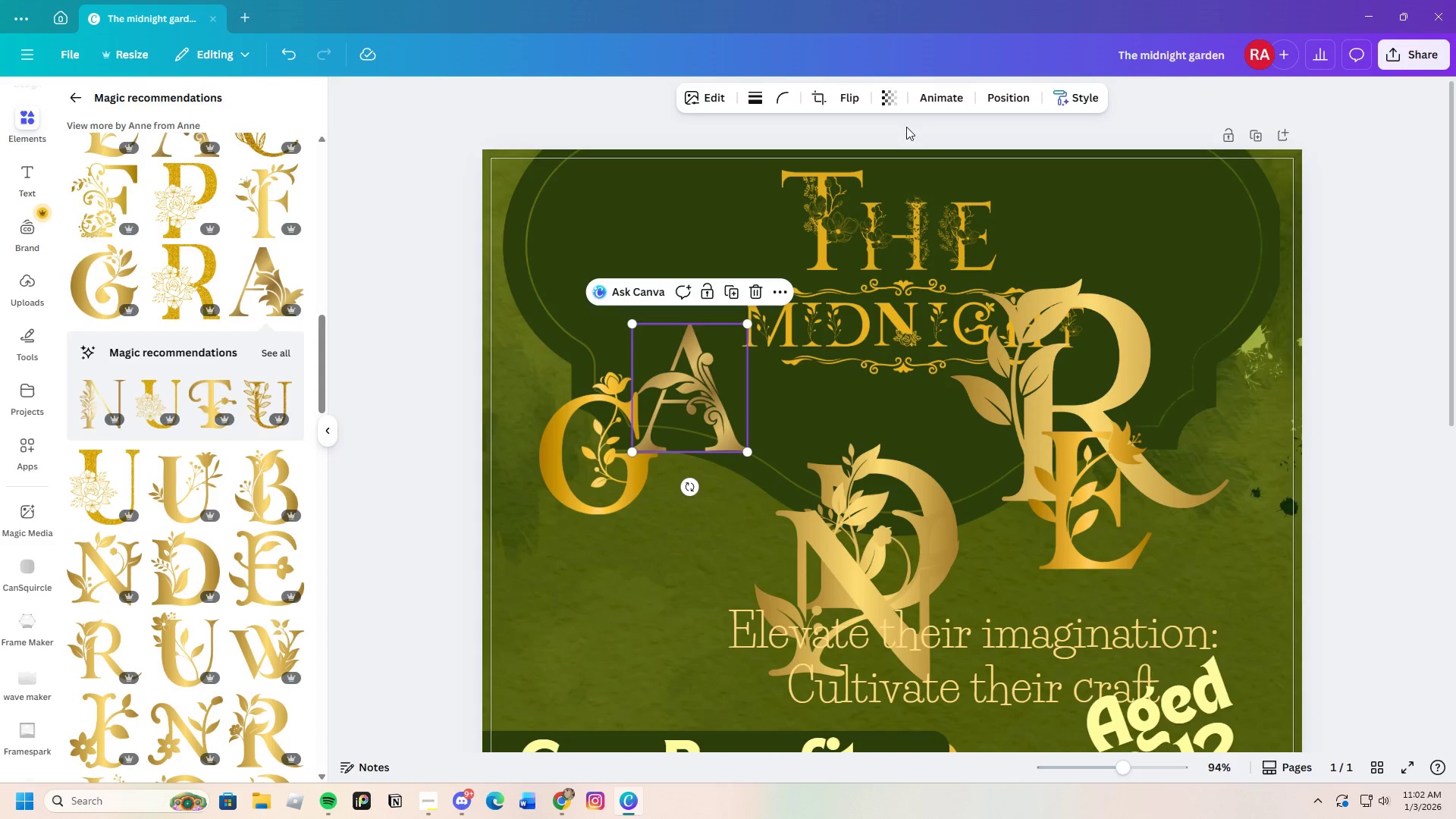 
mouse_move([1041, 105])
 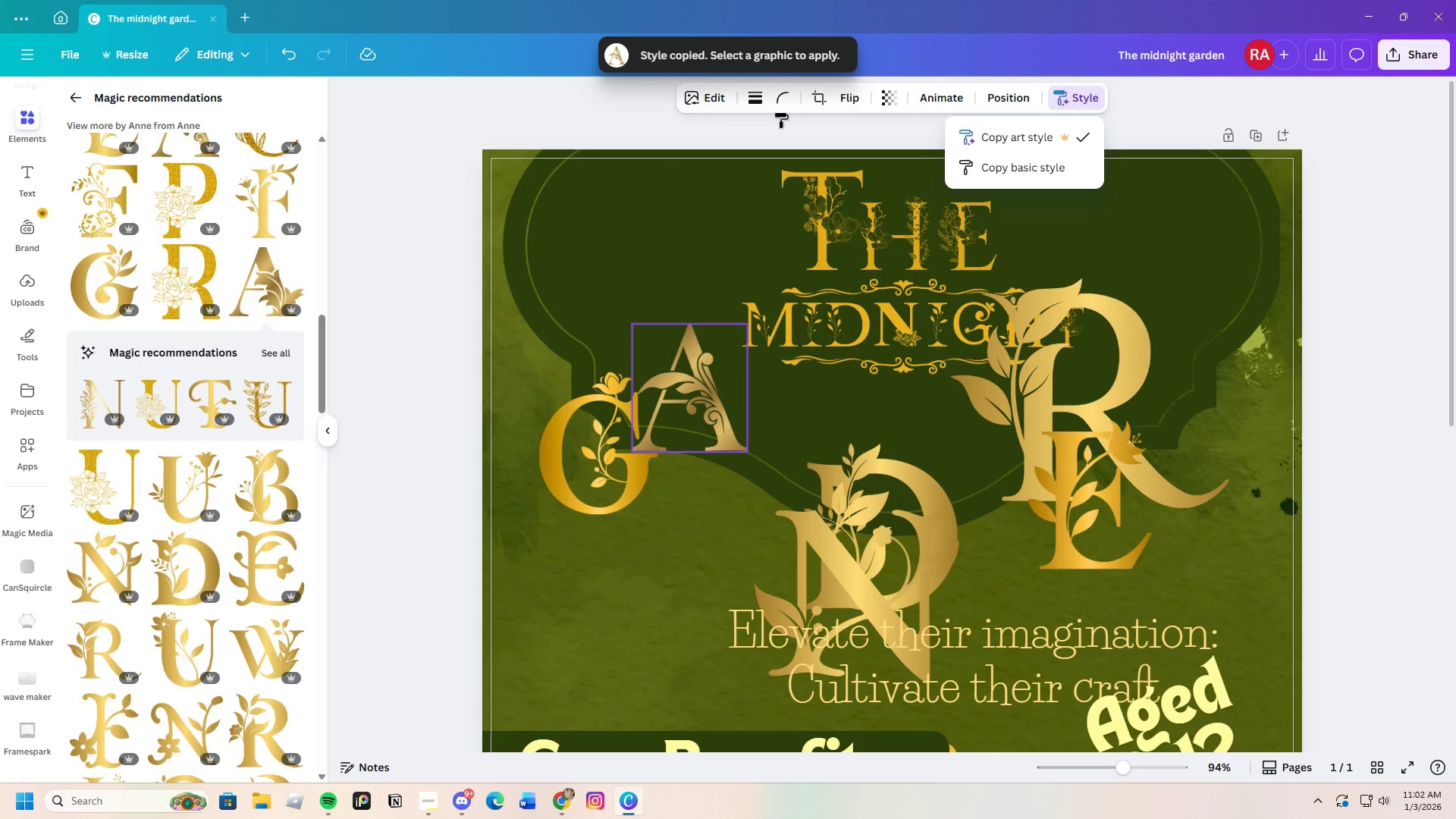 
left_click([699, 369])
 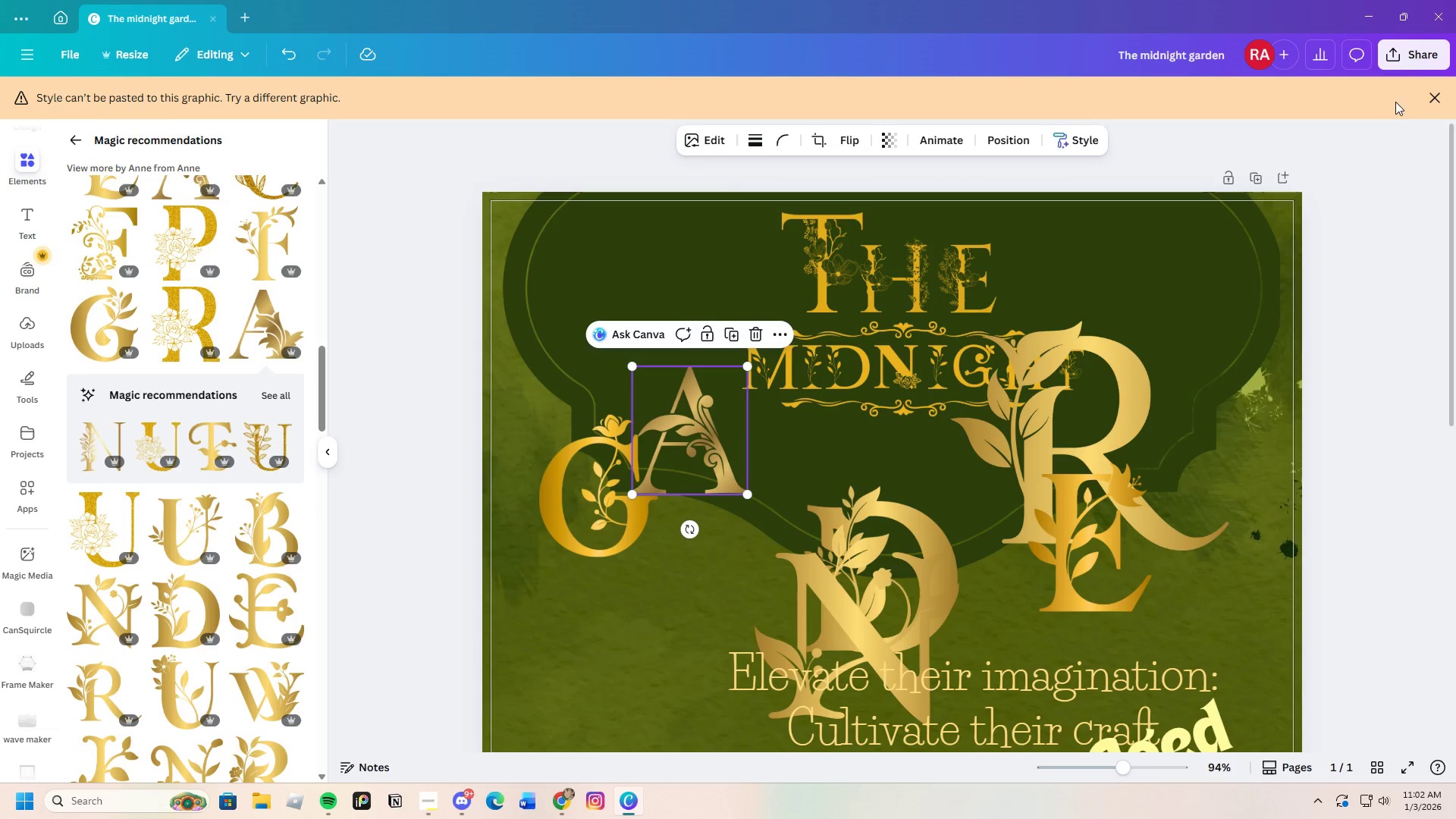 
left_click([1438, 101])
 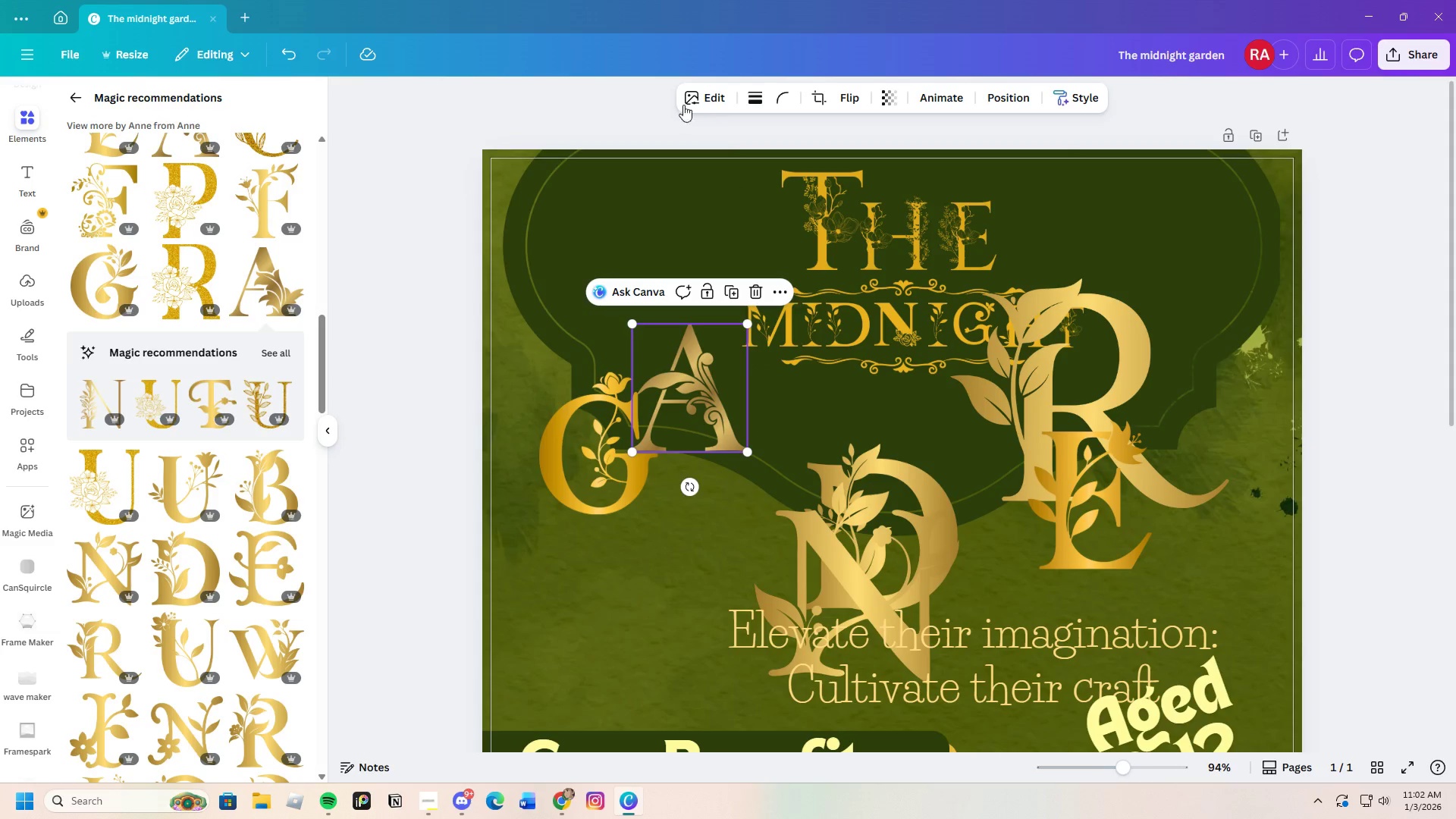 
left_click([706, 97])
 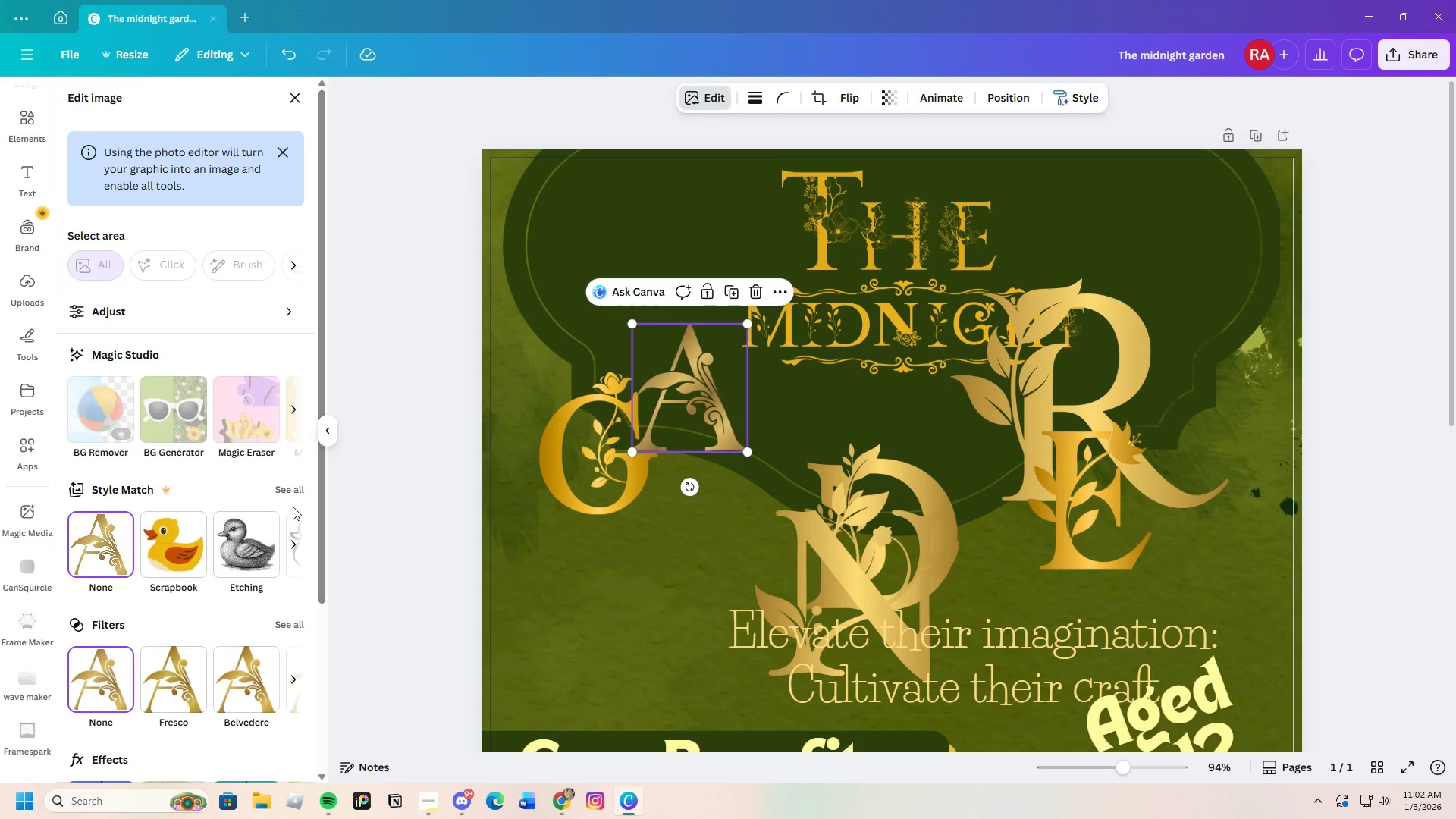 
mouse_move([207, 681])
 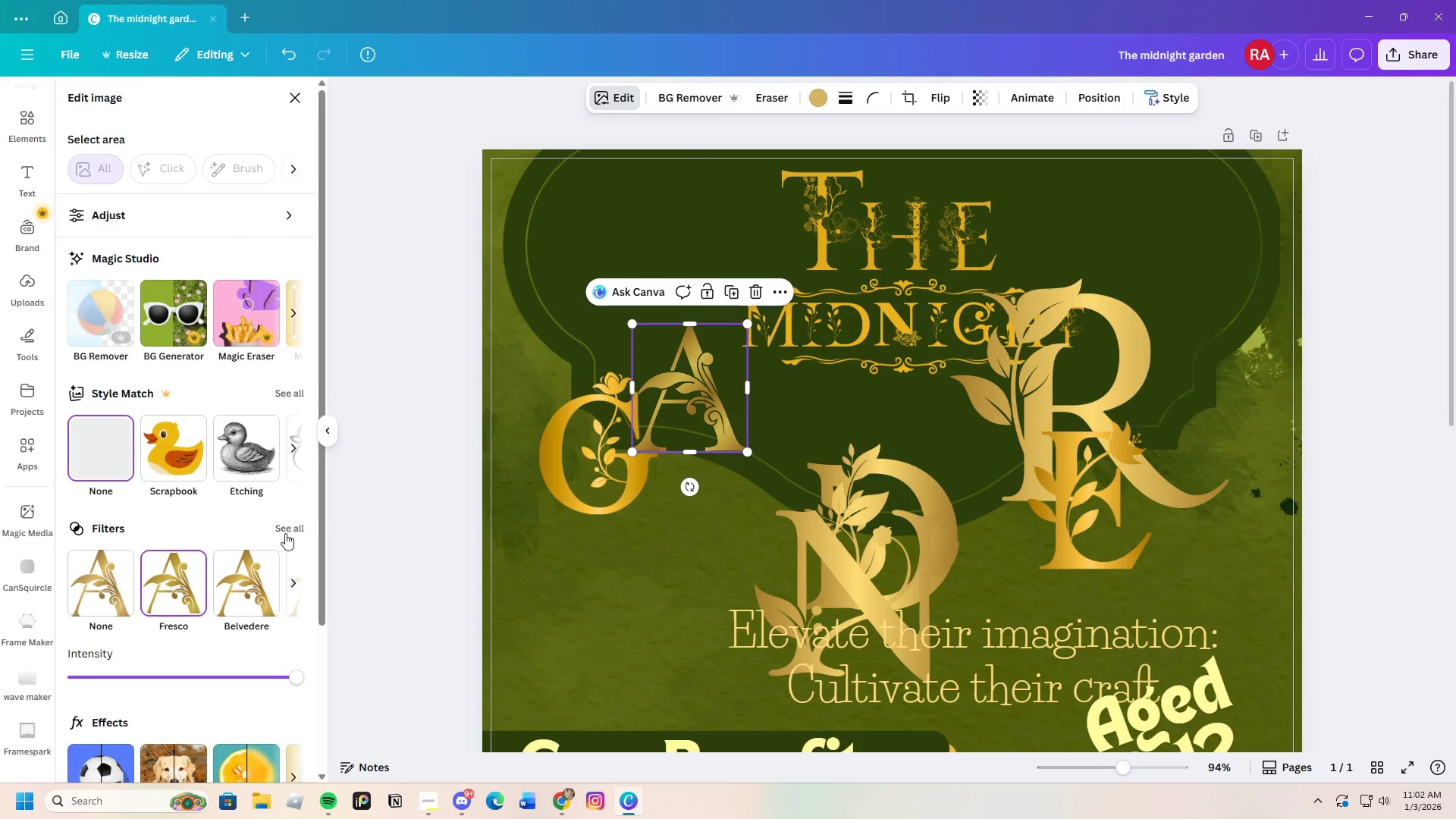 
left_click([269, 589])
 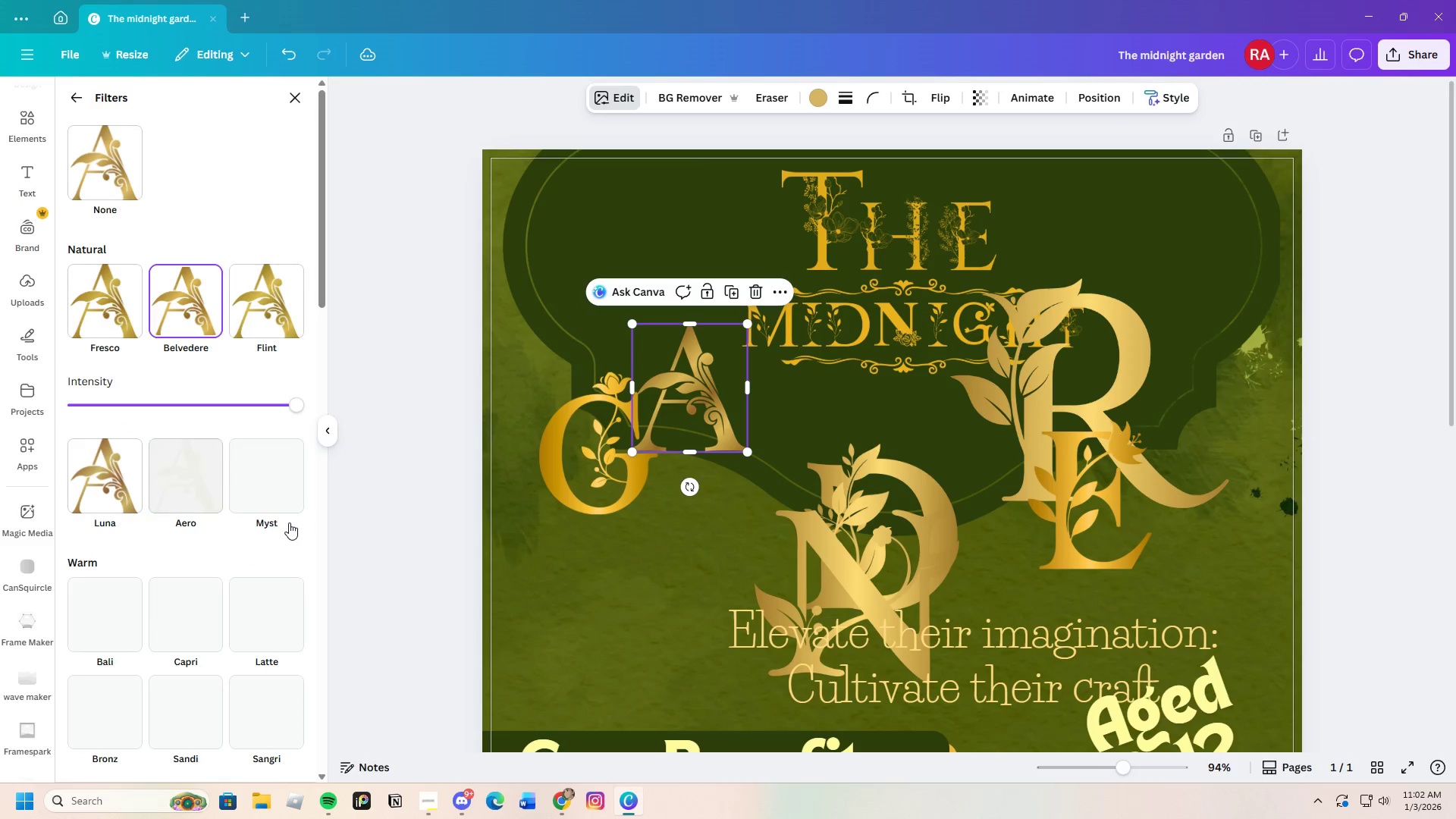 
scroll: coordinate [179, 558], scroll_direction: down, amount: 4.0
 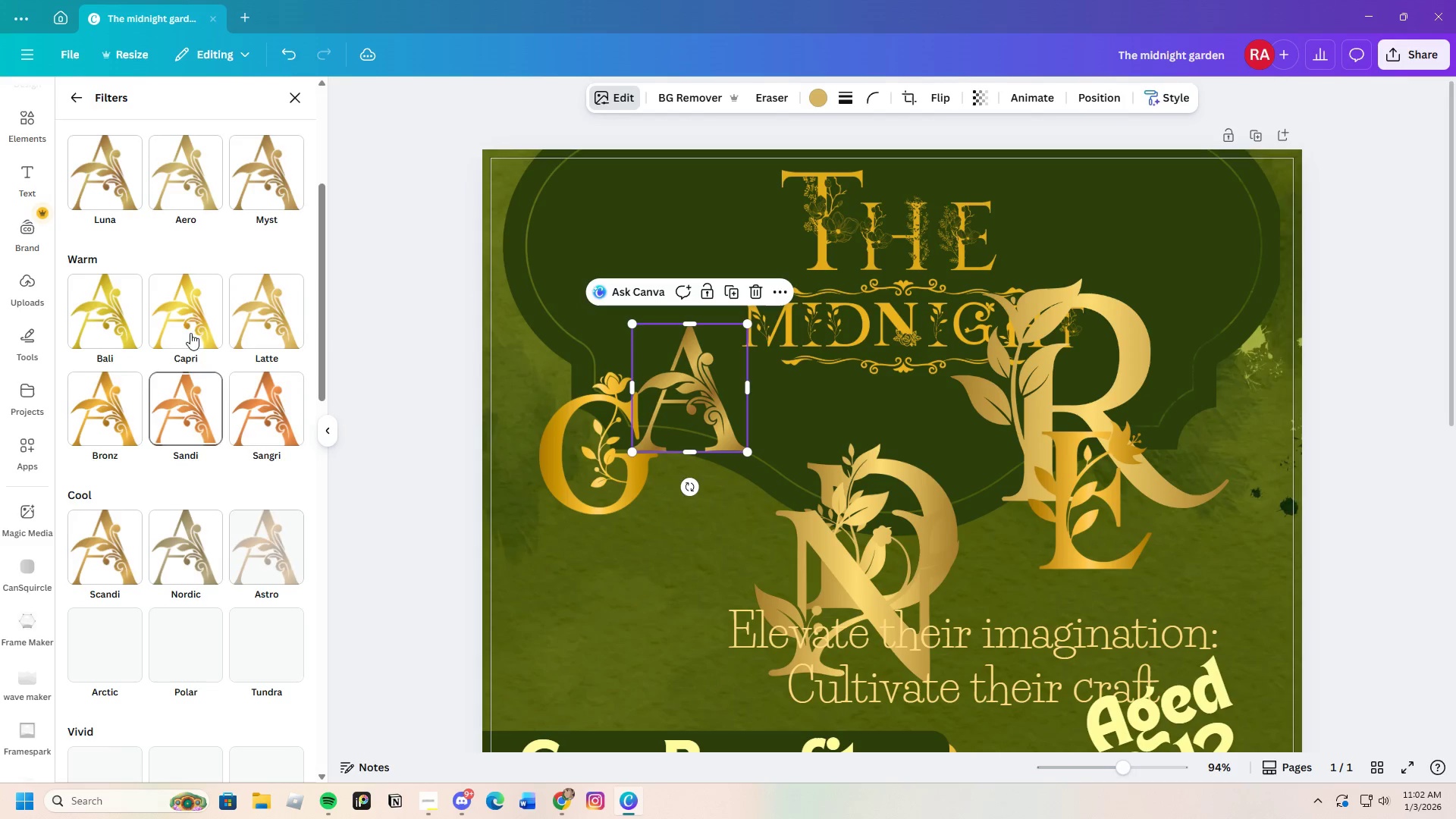 
left_click([193, 315])
 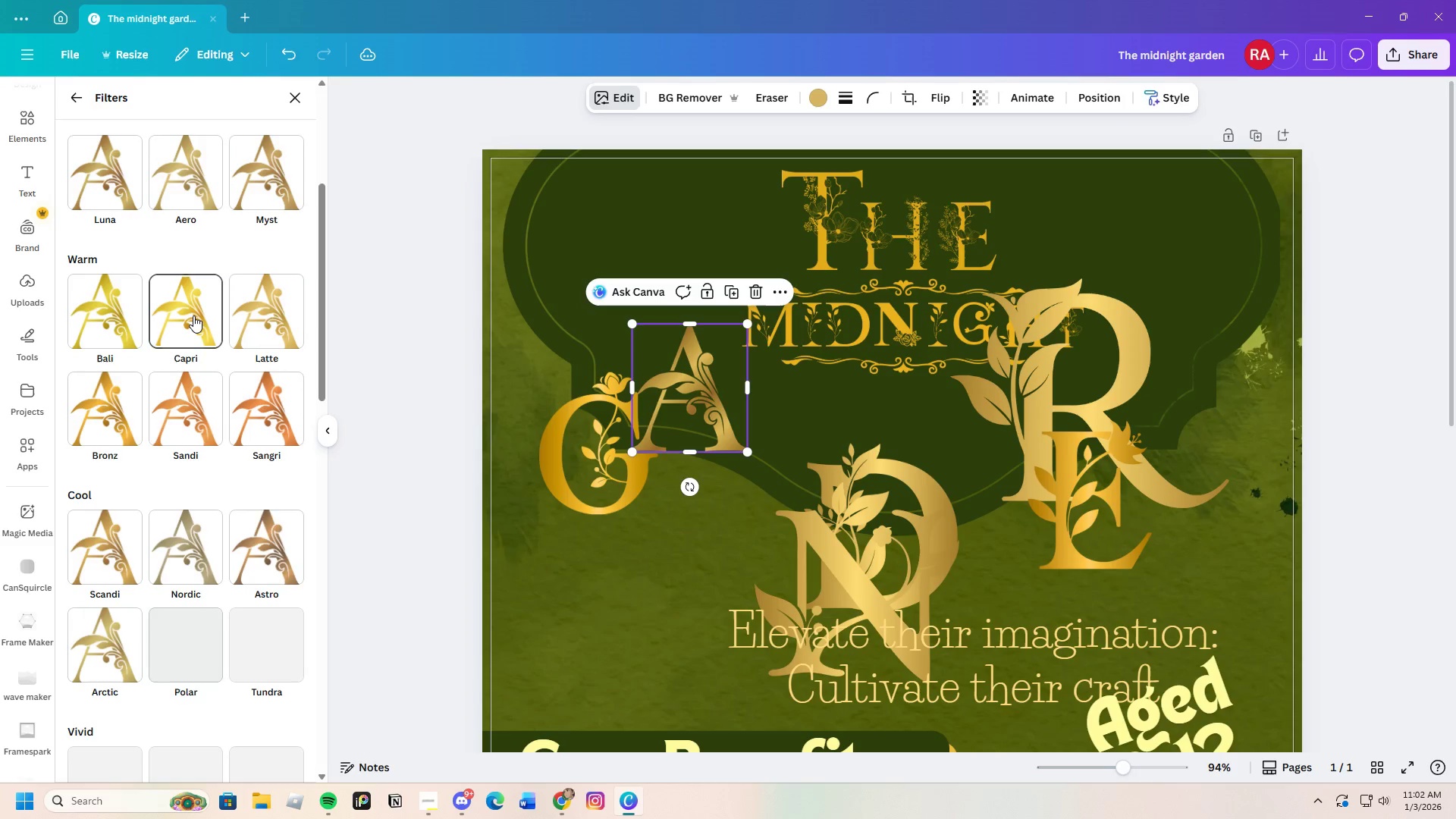 
mouse_move([177, 315])
 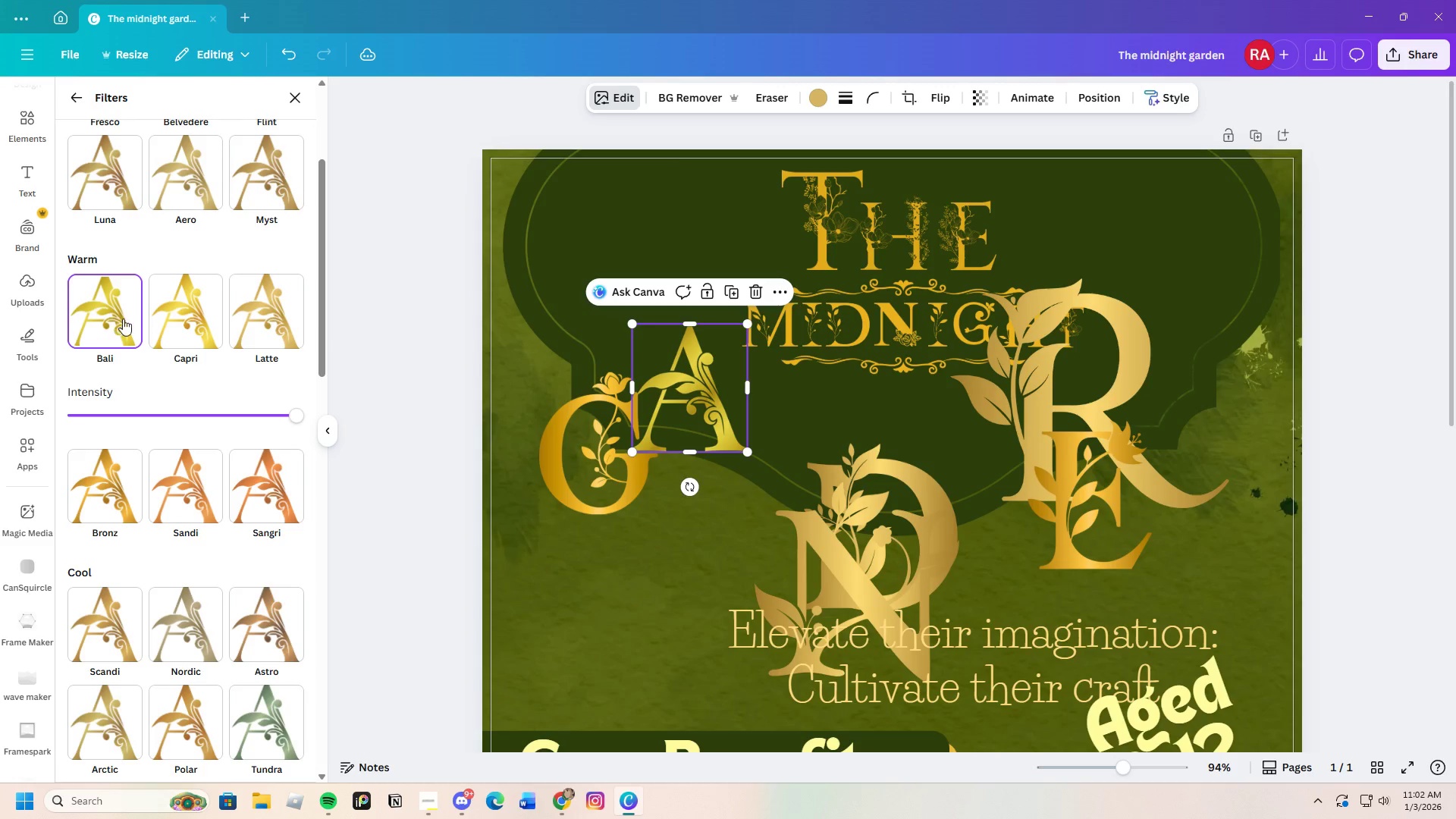 
left_click([180, 322])
 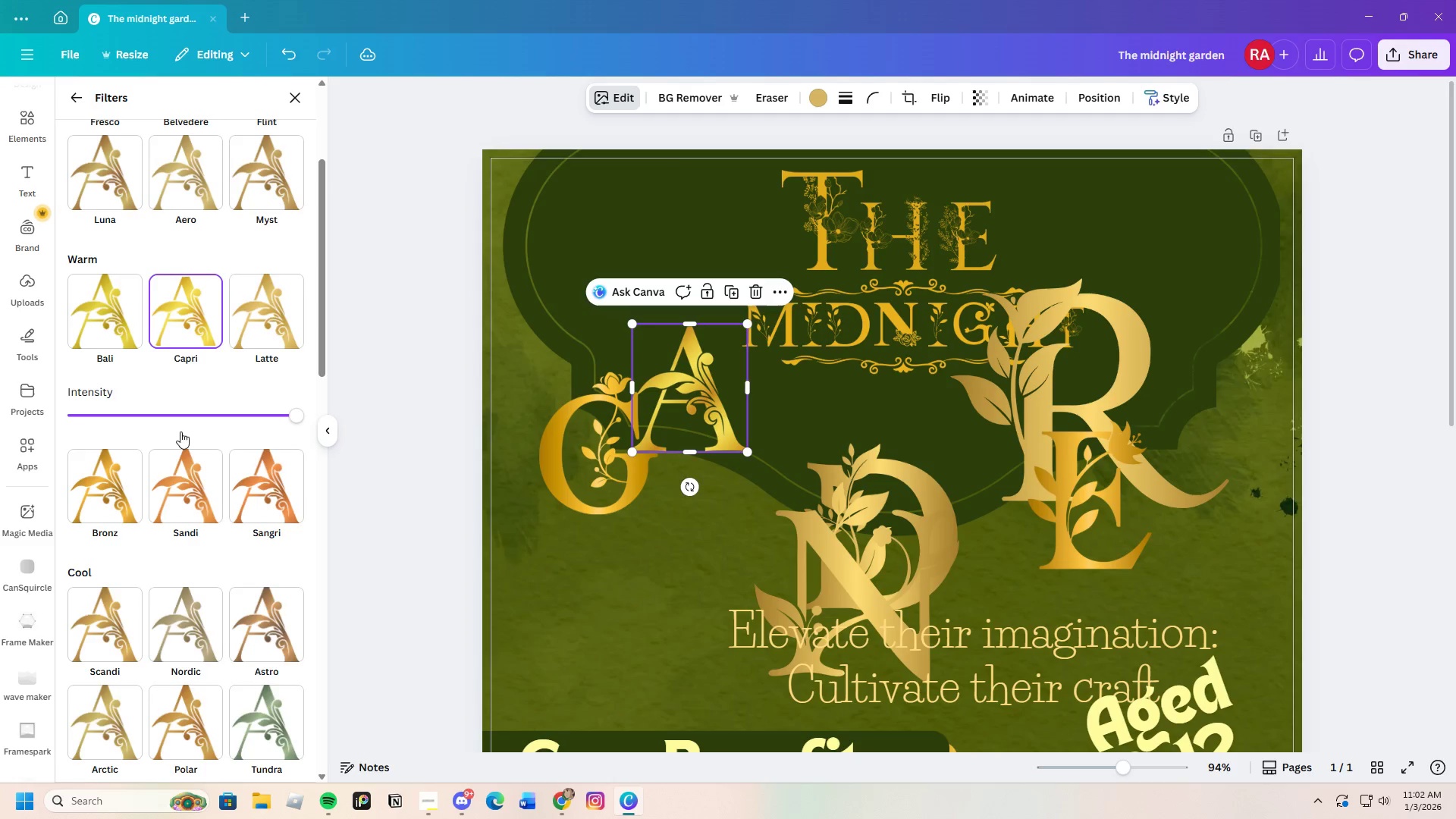 
scroll: coordinate [181, 461], scroll_direction: down, amount: 2.0
 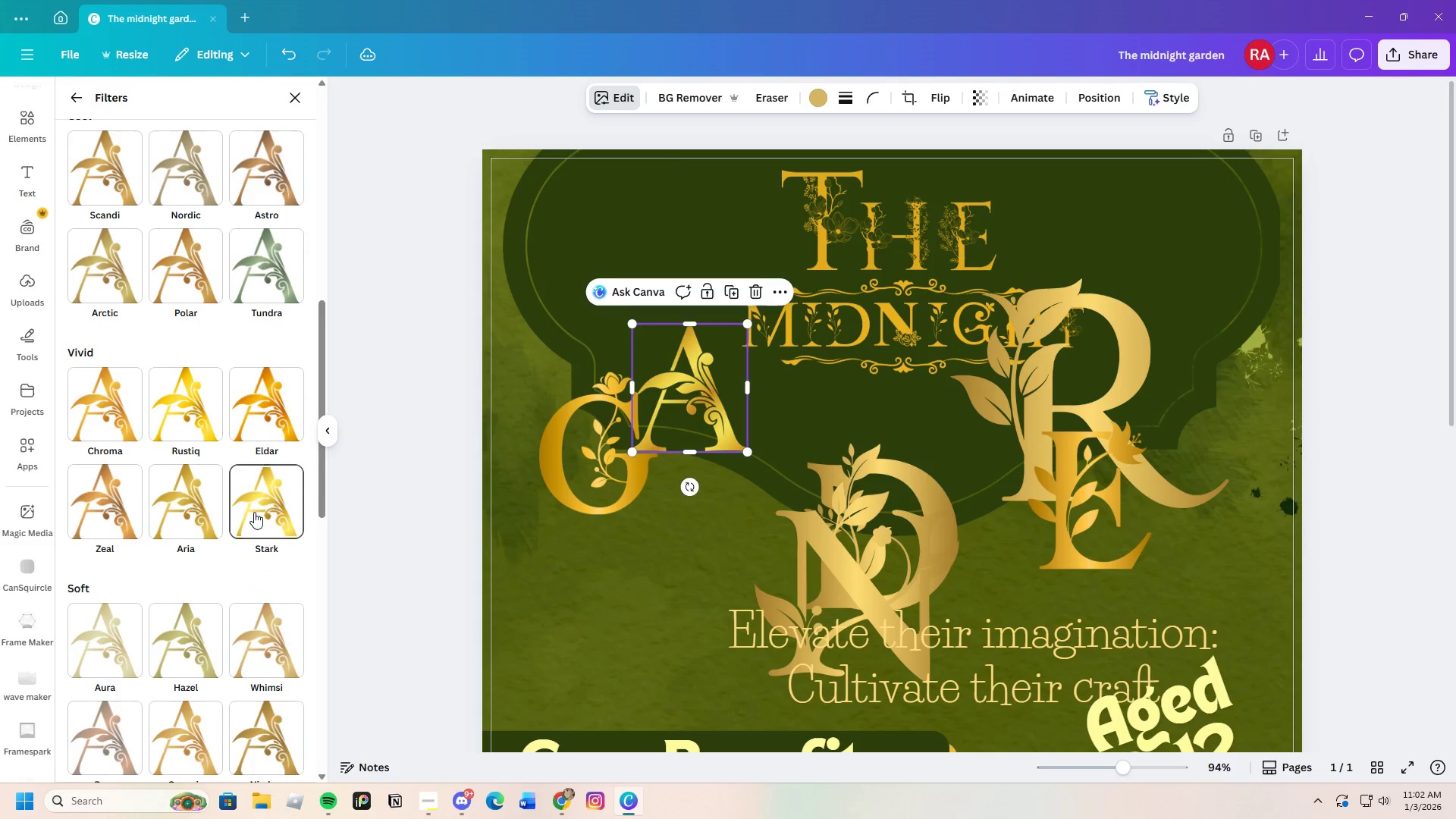 
left_click([268, 519])
 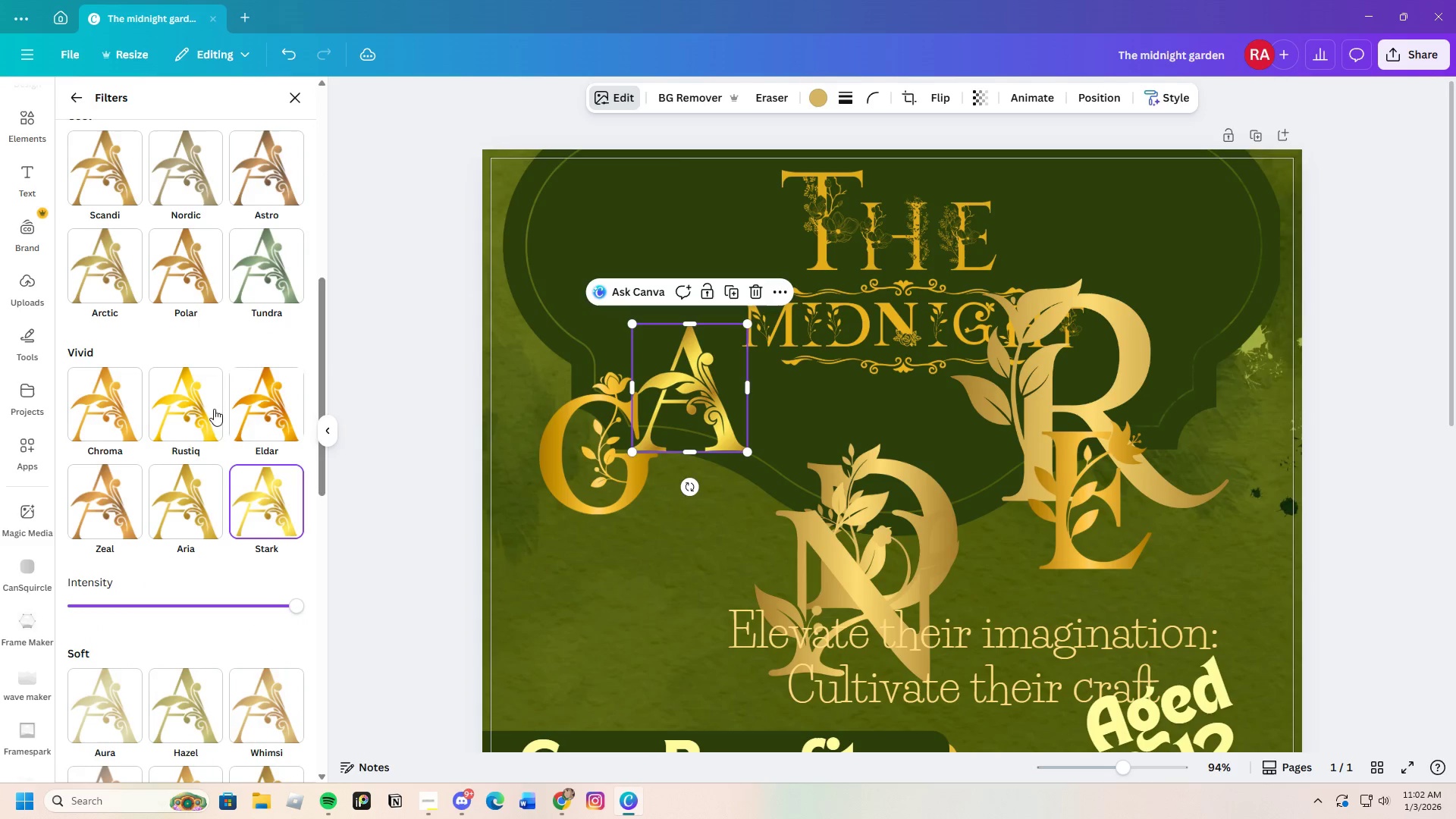 
left_click([265, 401])
 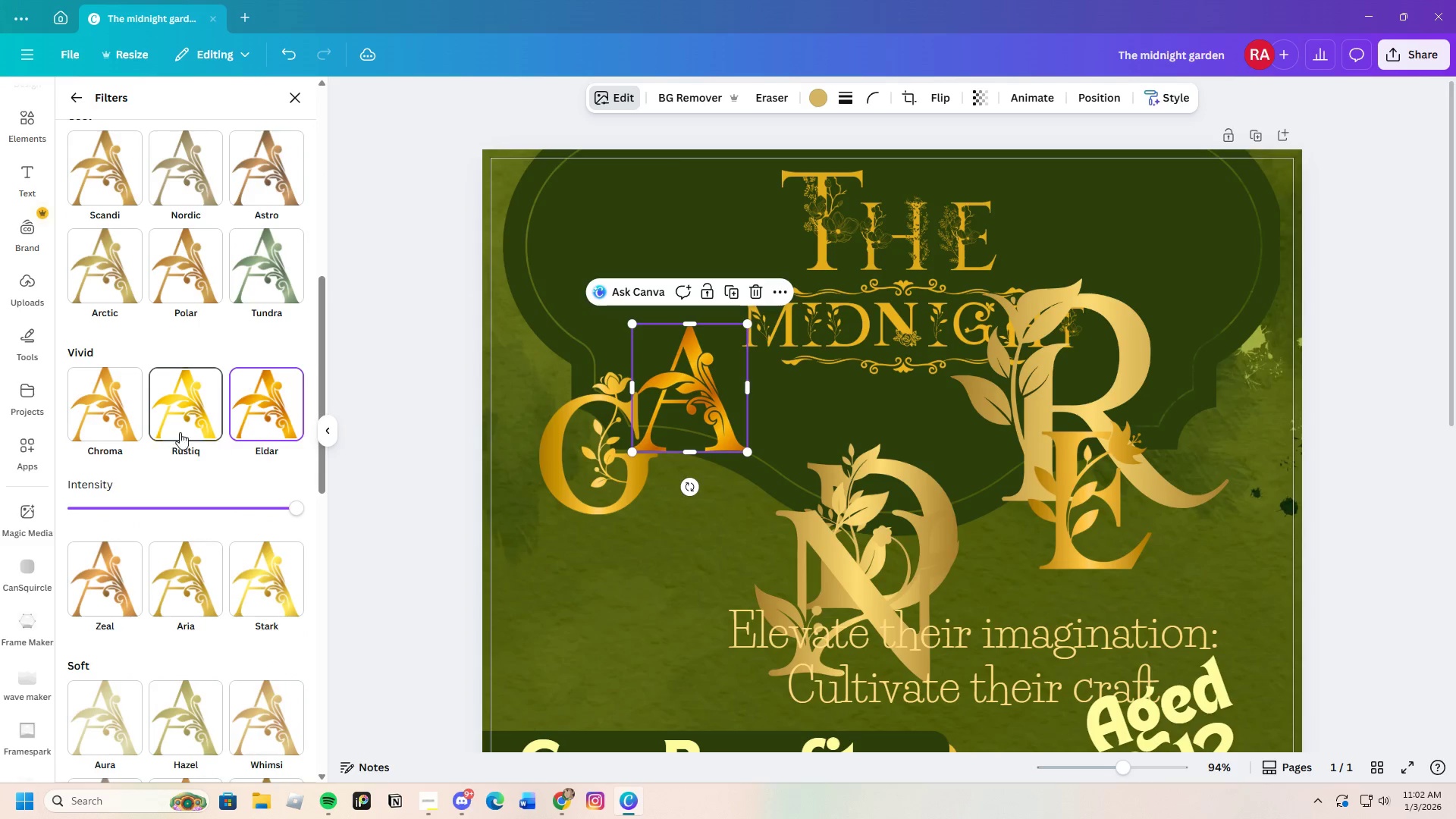 
left_click([128, 412])
 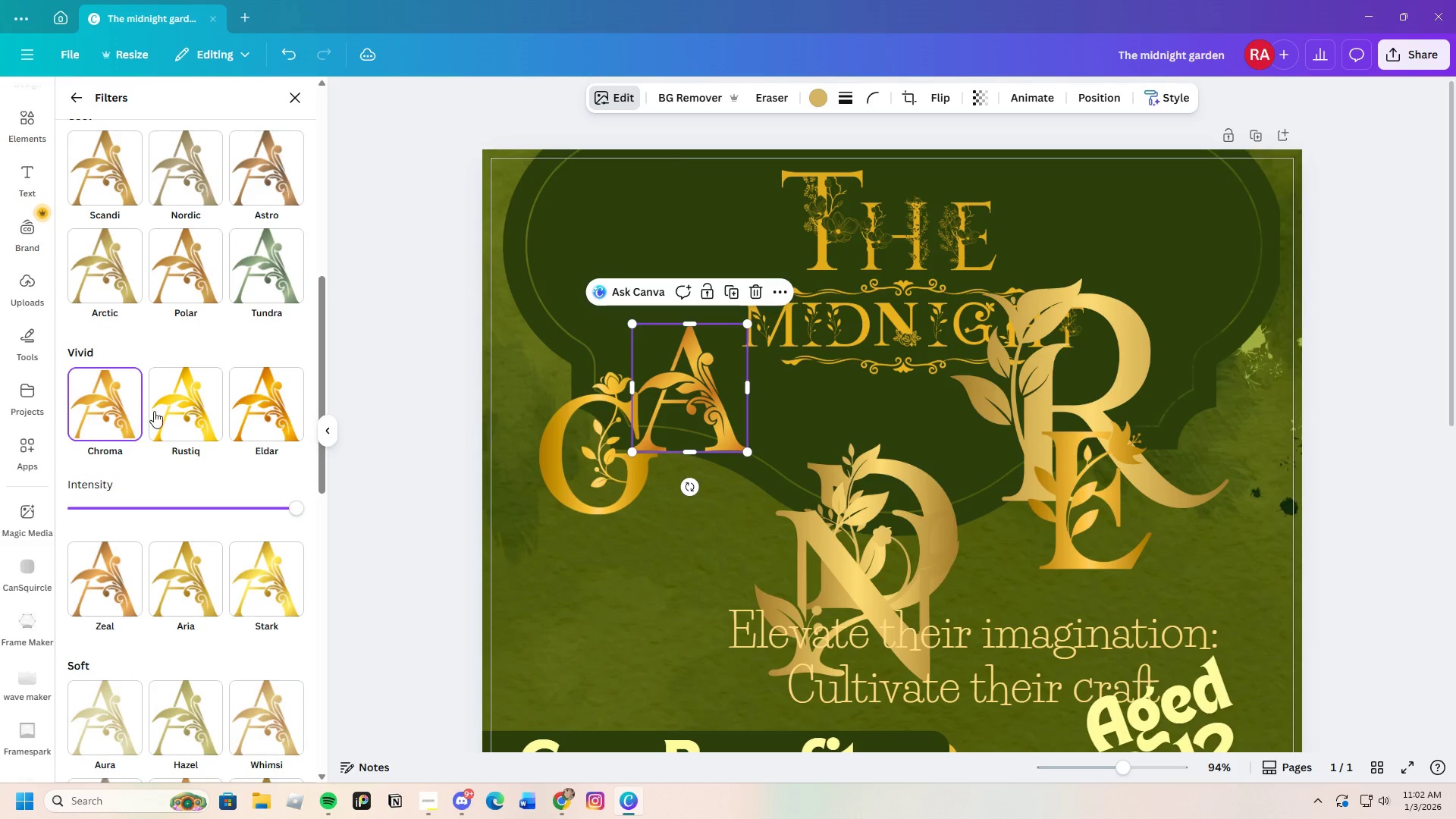 
left_click([218, 400])
 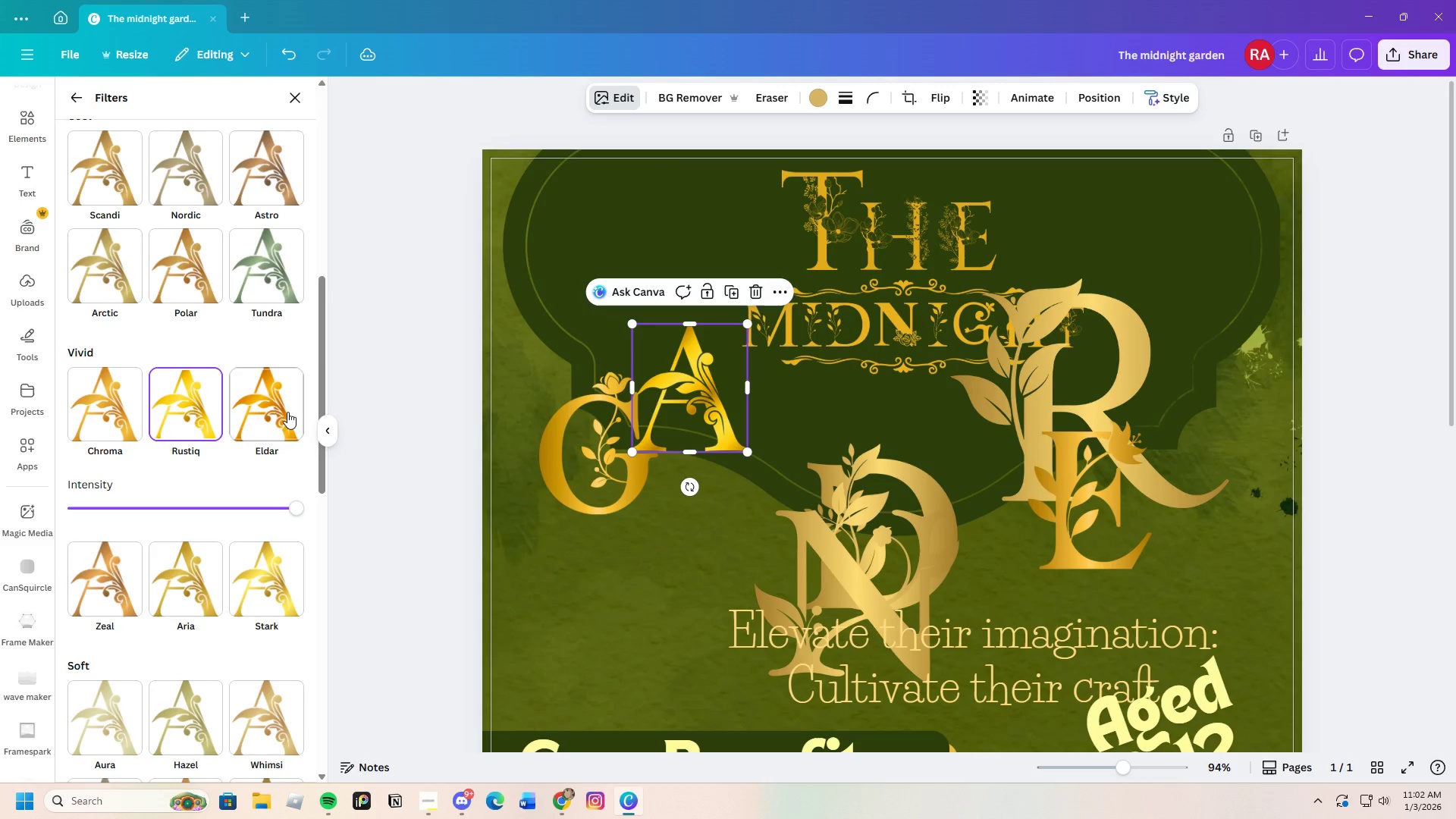 
left_click([290, 408])
 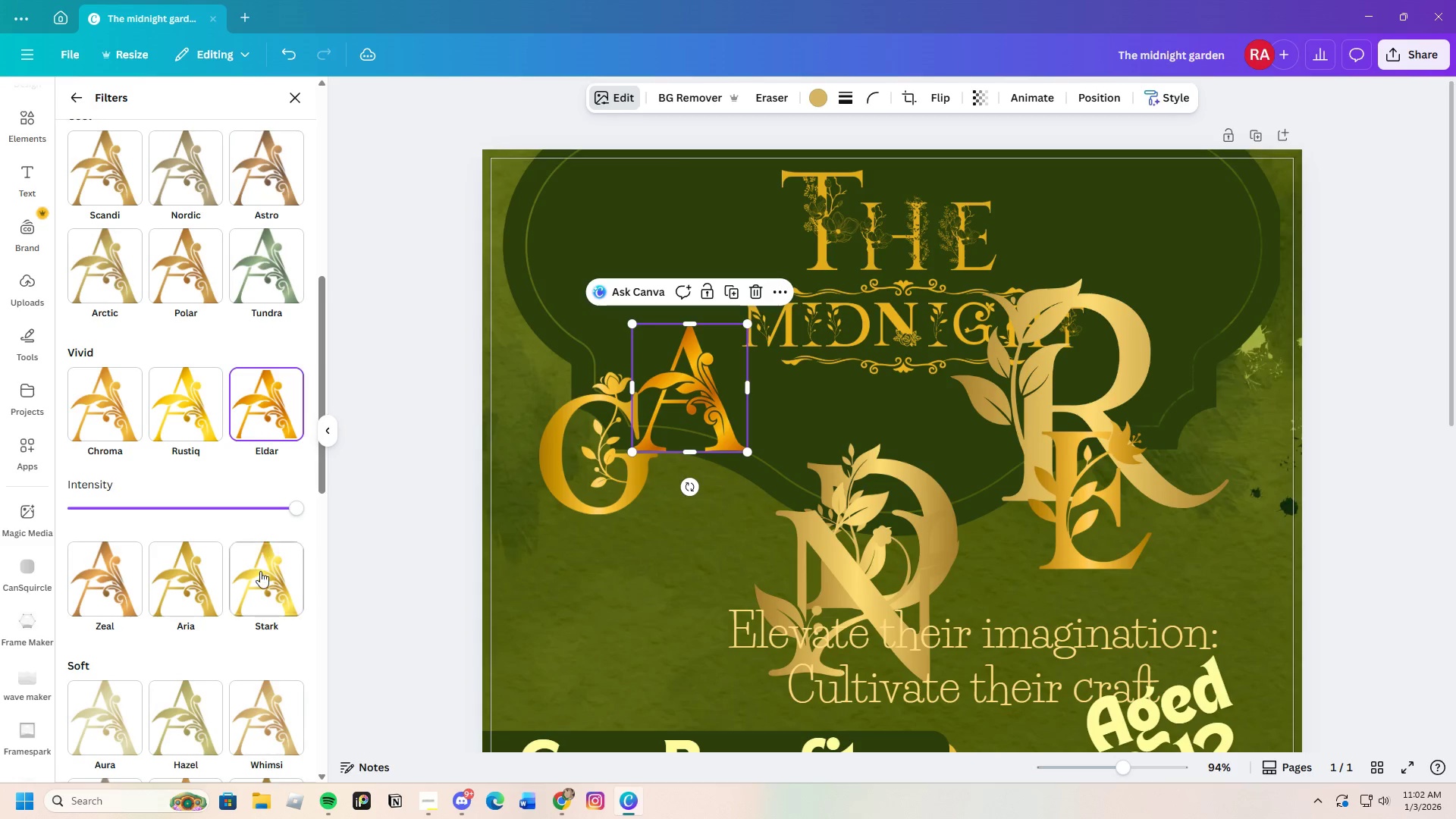 
left_click([263, 519])
 